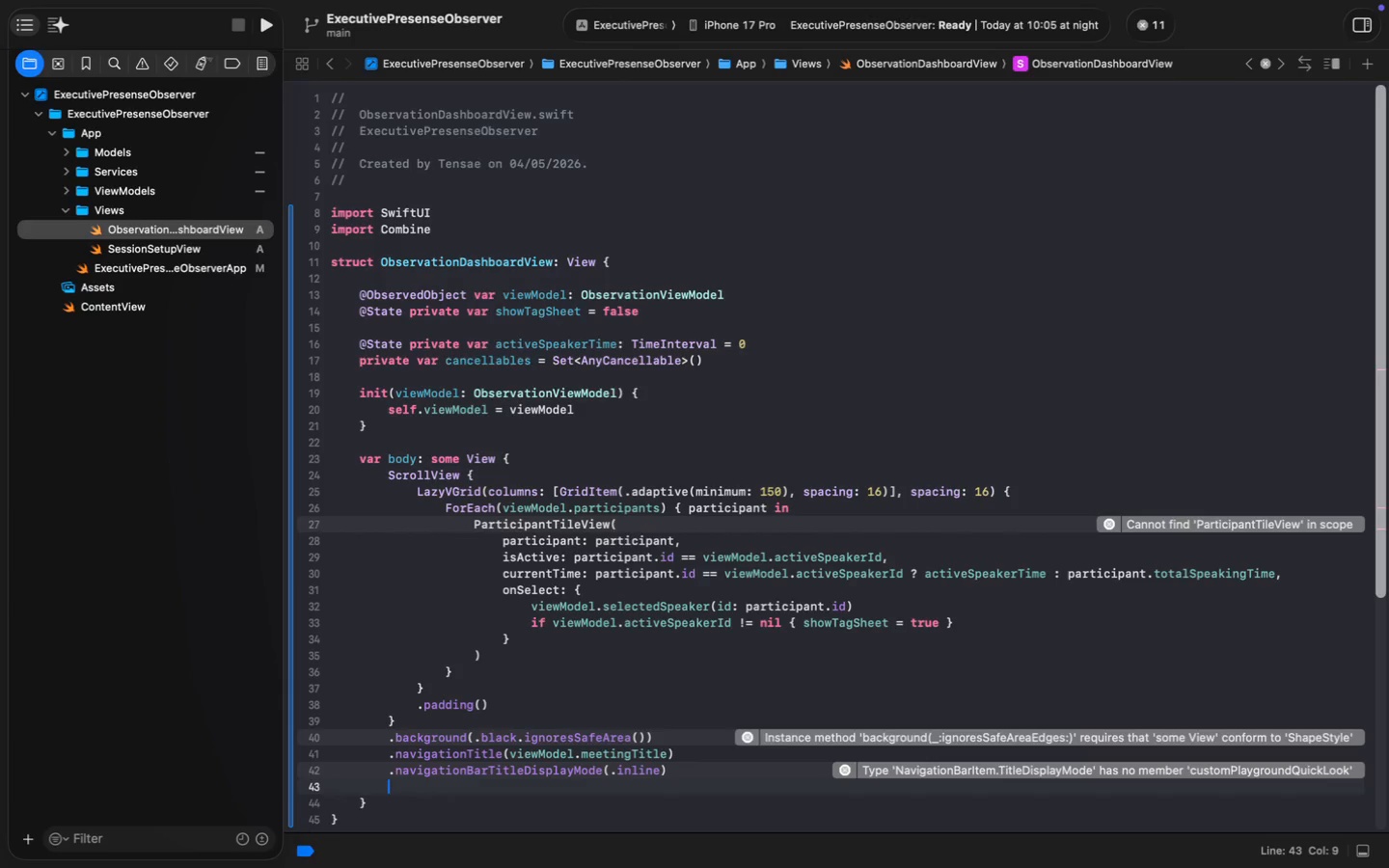 
type(.toolb)
 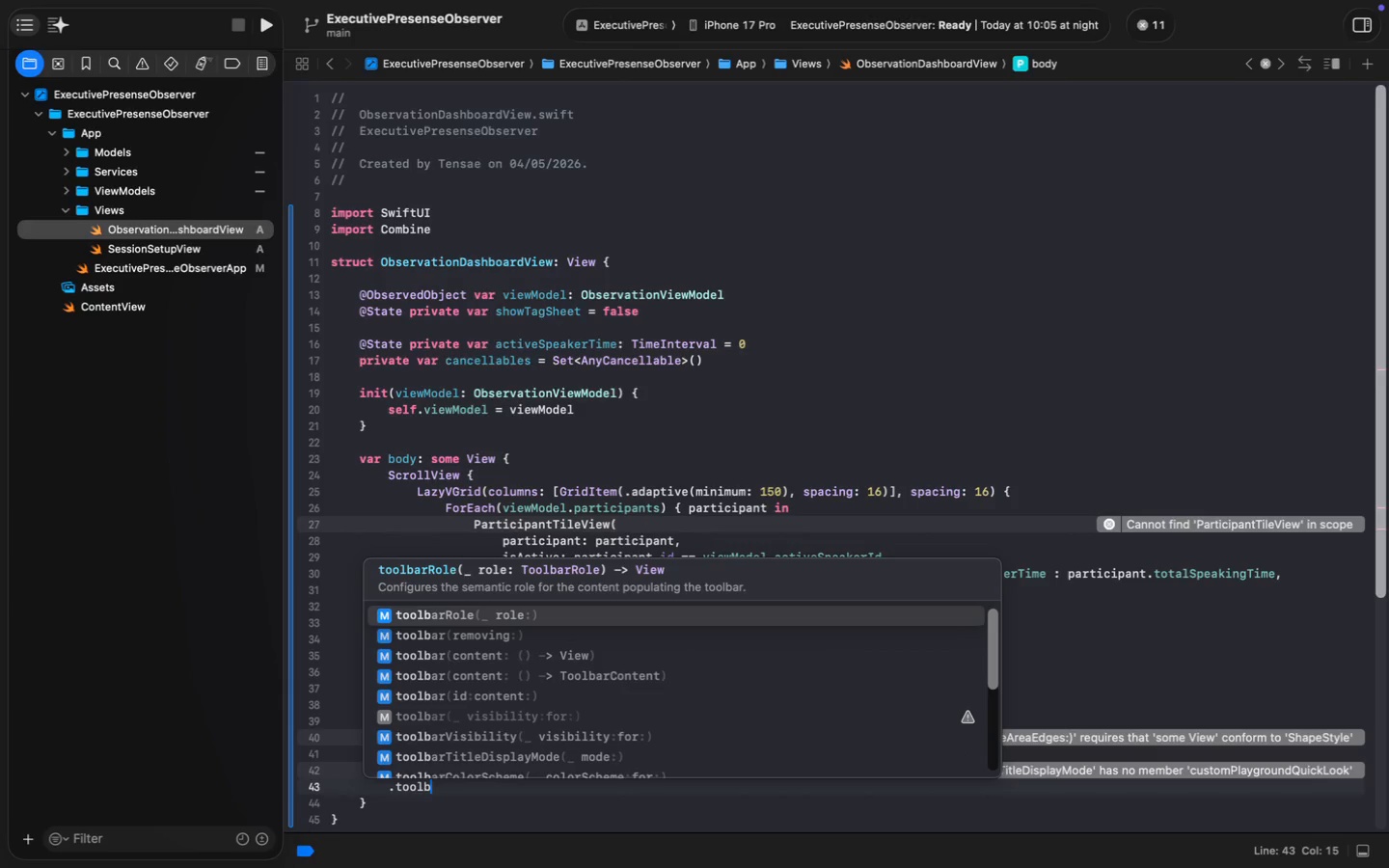 
key(ArrowDown)
 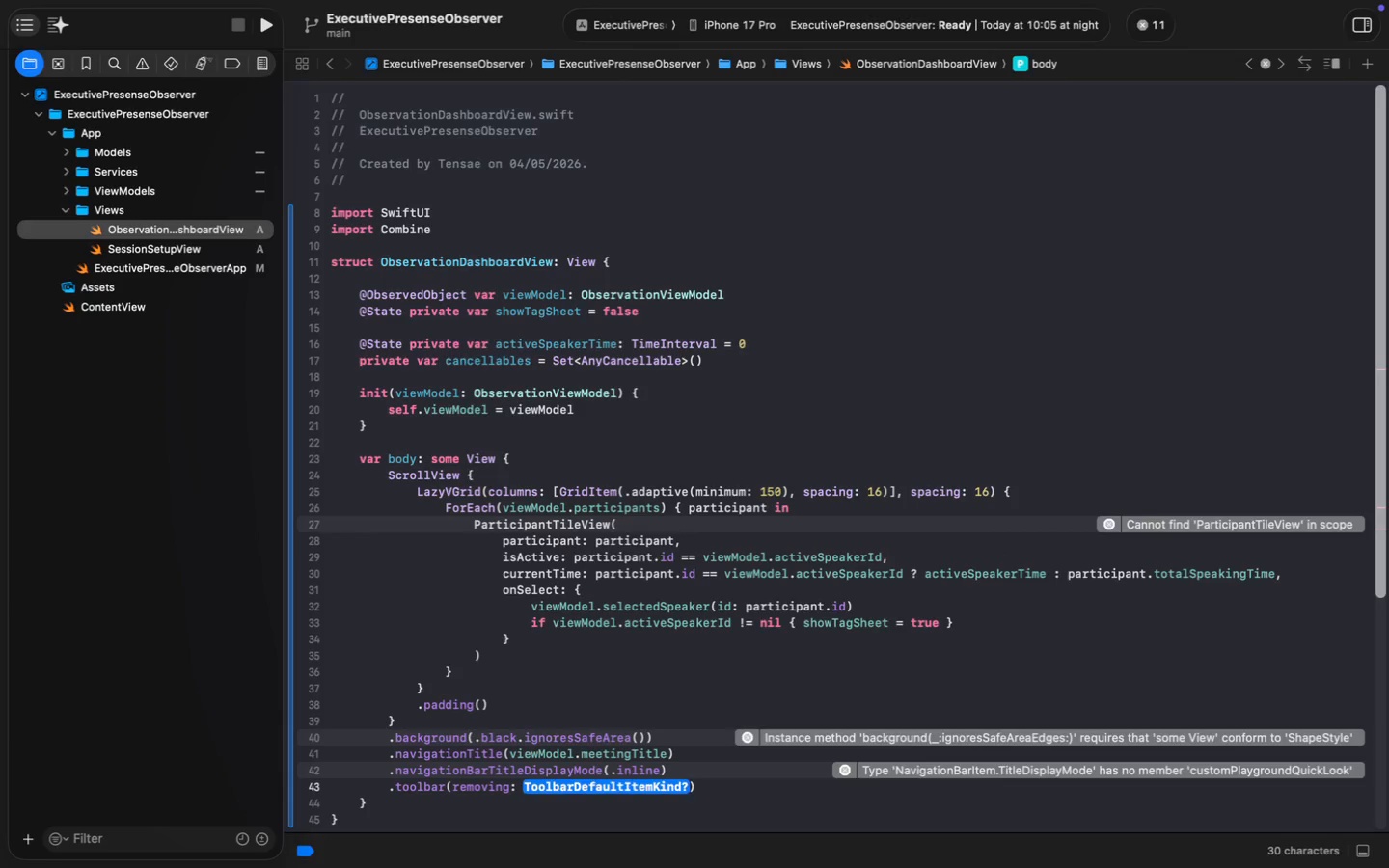 
key(Enter)
 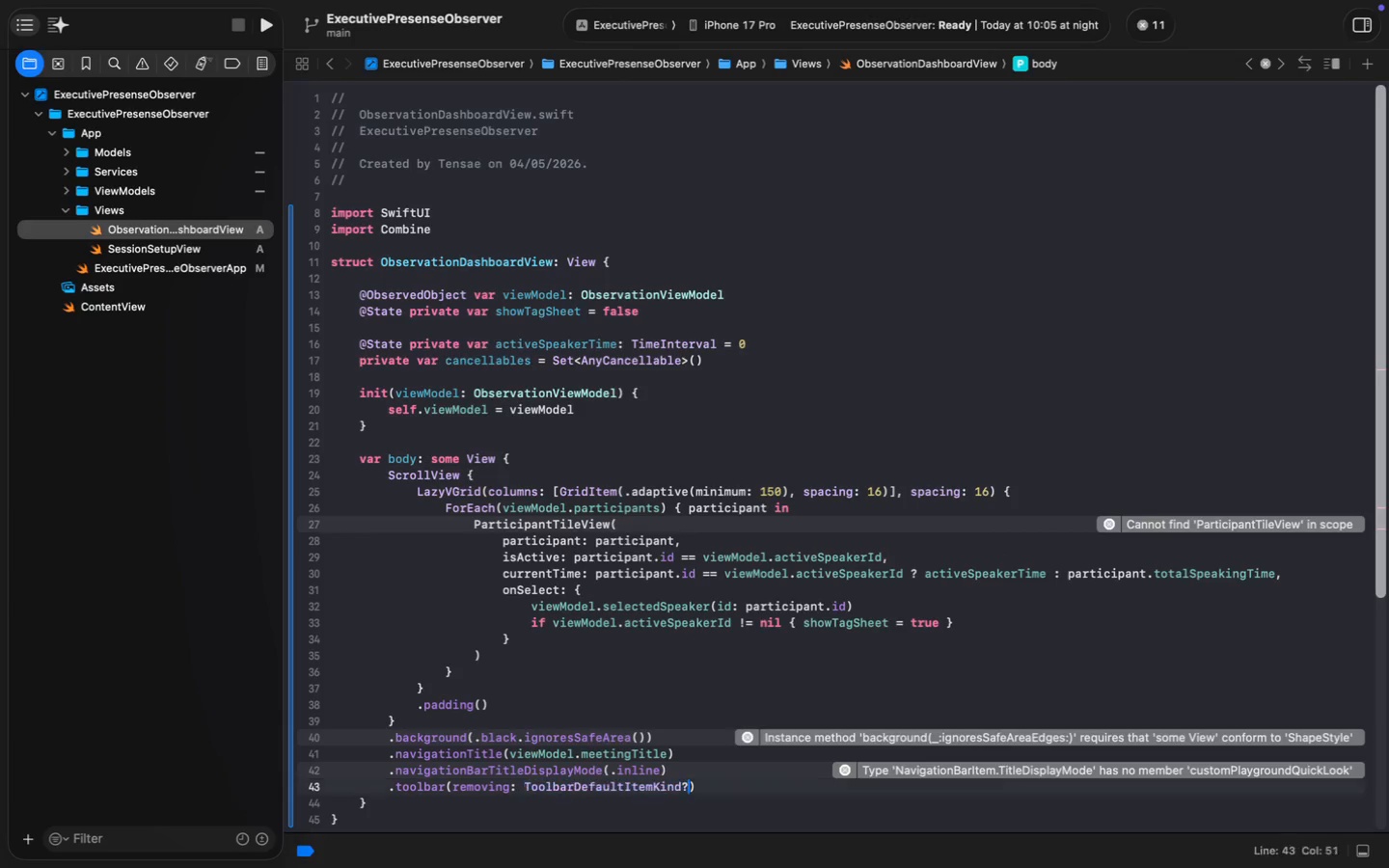 
key(Enter)
 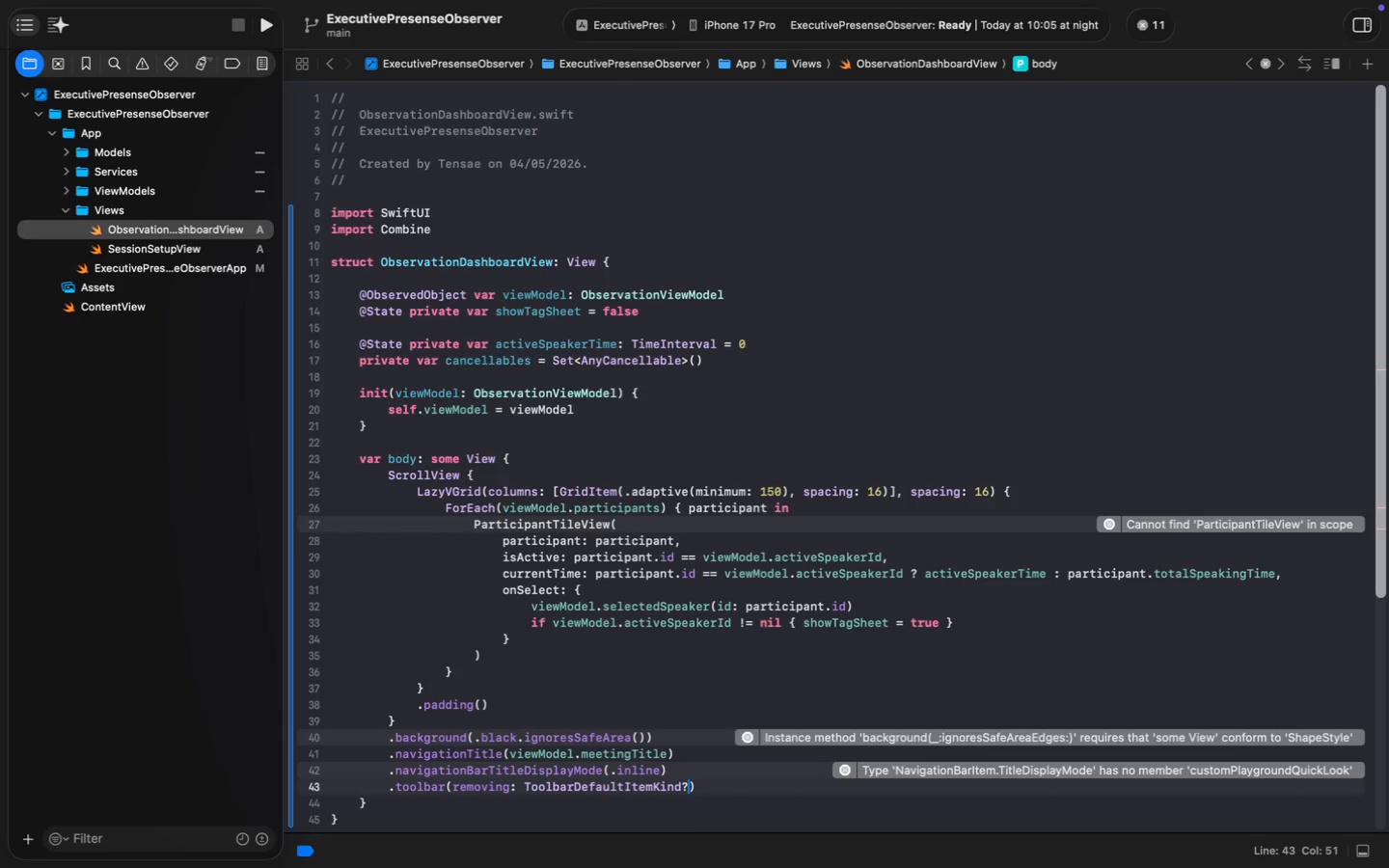 
hold_key(key=ShiftRight, duration=0.42)
 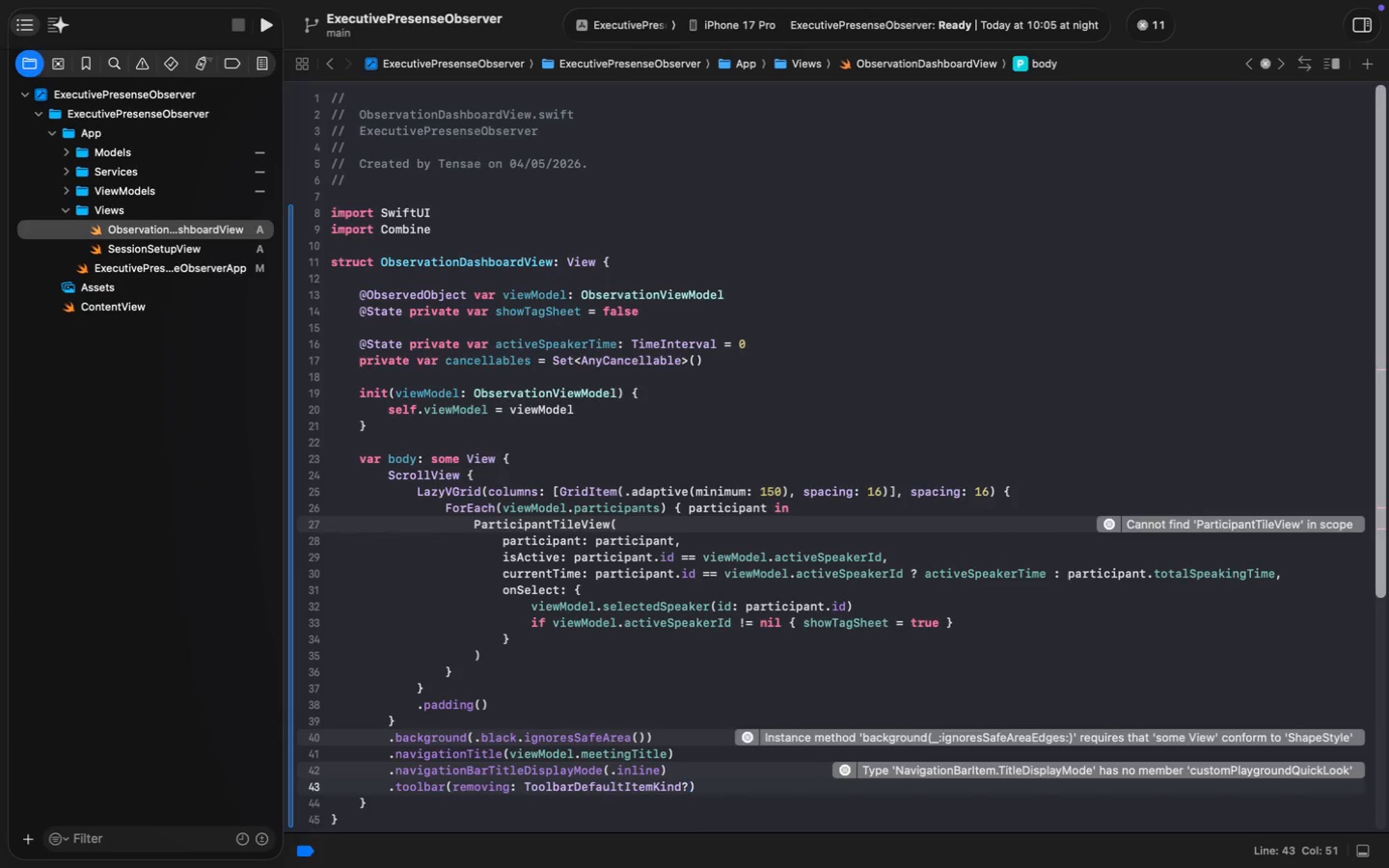 
hold_key(key=ShiftRight, duration=0.68)
 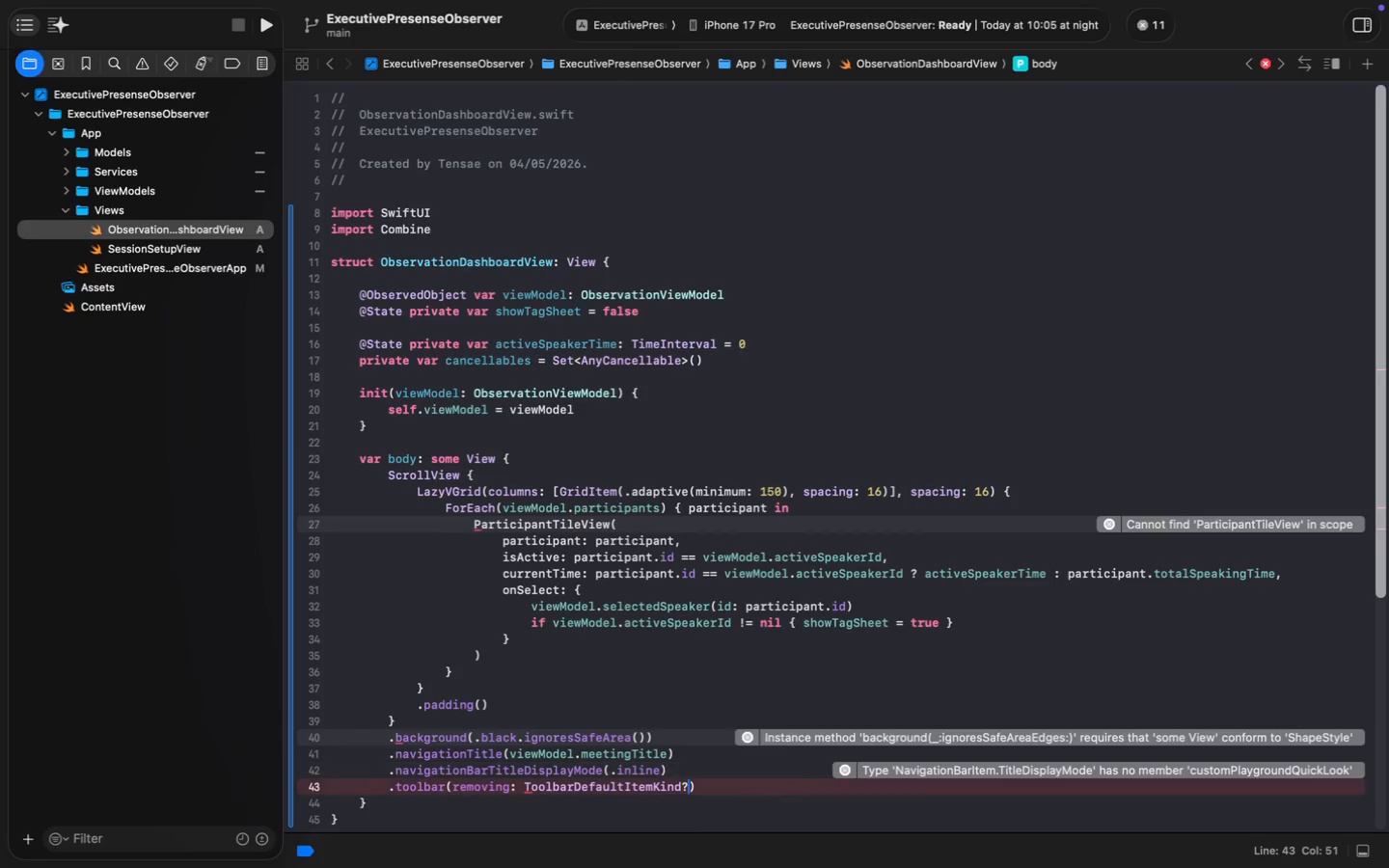 
key(Shift+ShiftRight)
 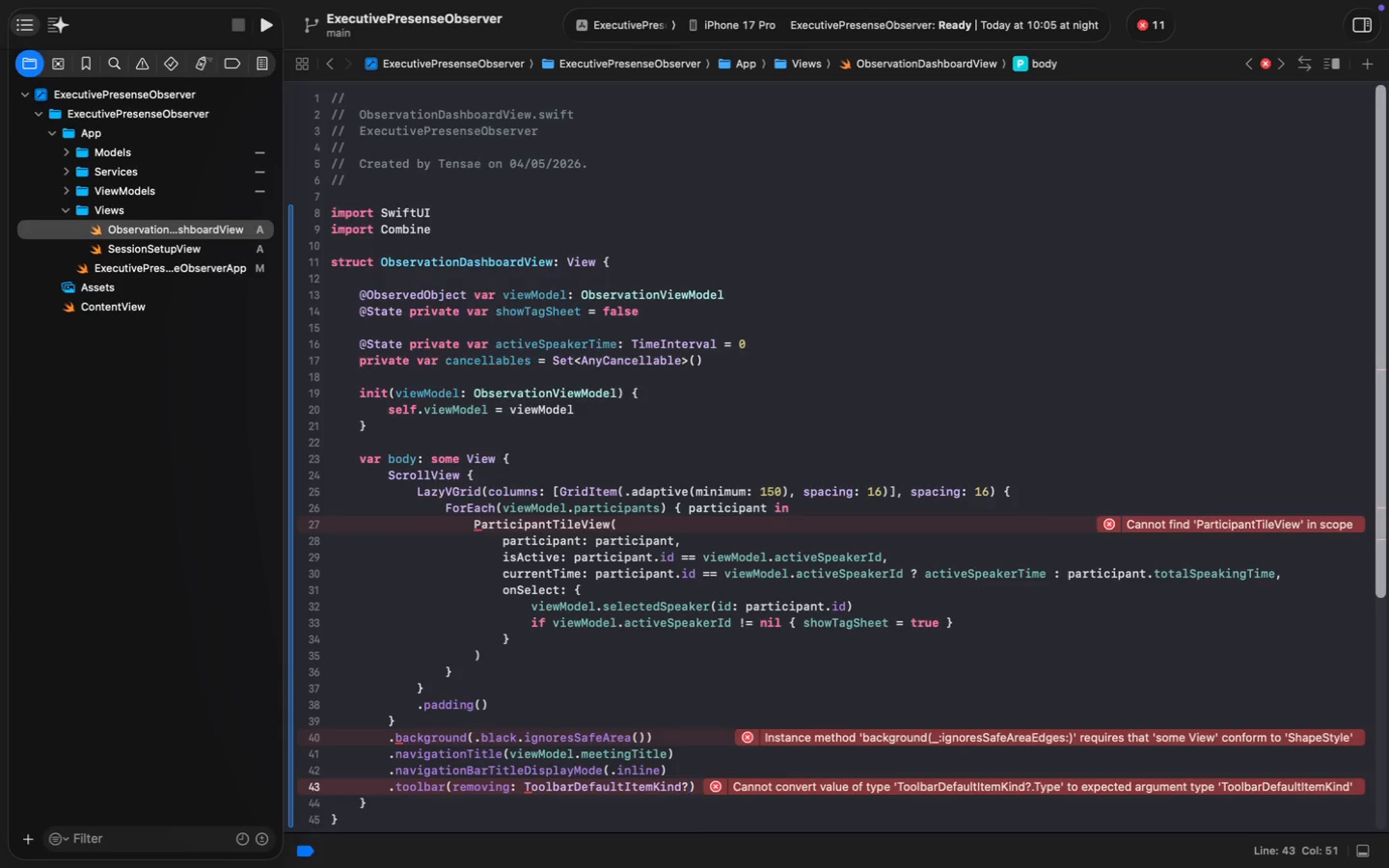 
key(Alt+Shift+ArrowLeft)
 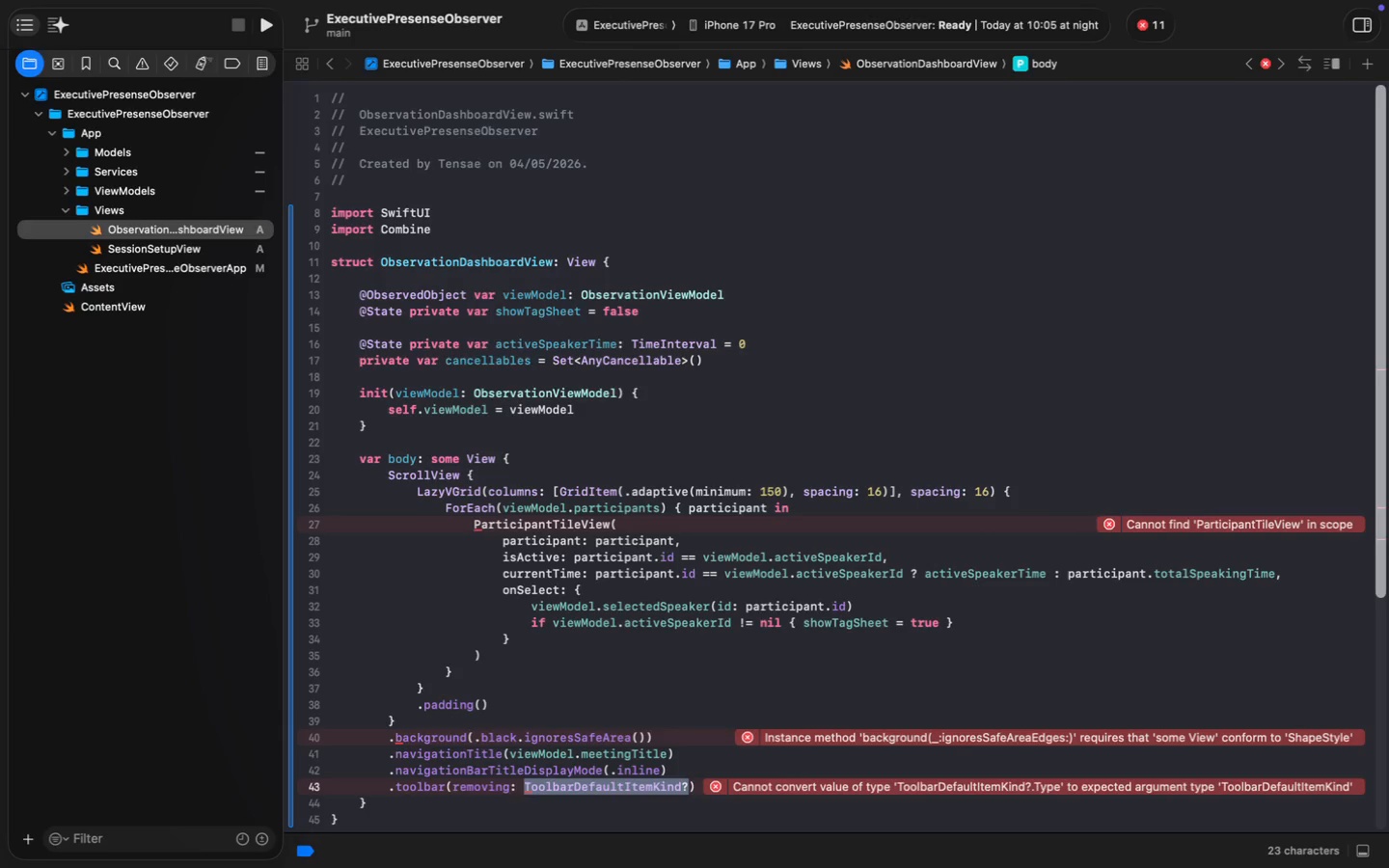 
key(Alt+Shift+ArrowLeft)
 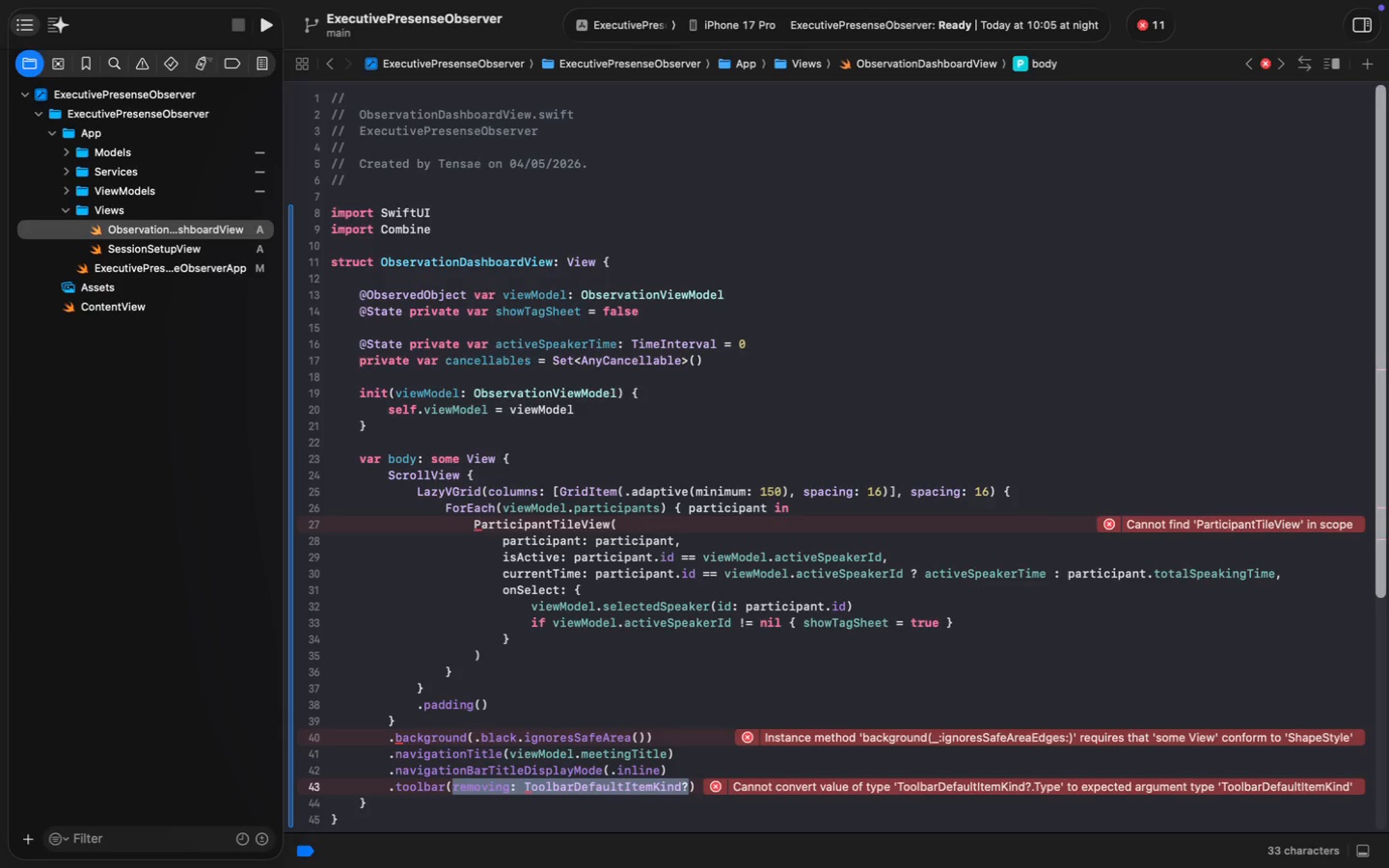 
key(Alt+Shift+ArrowLeft)
 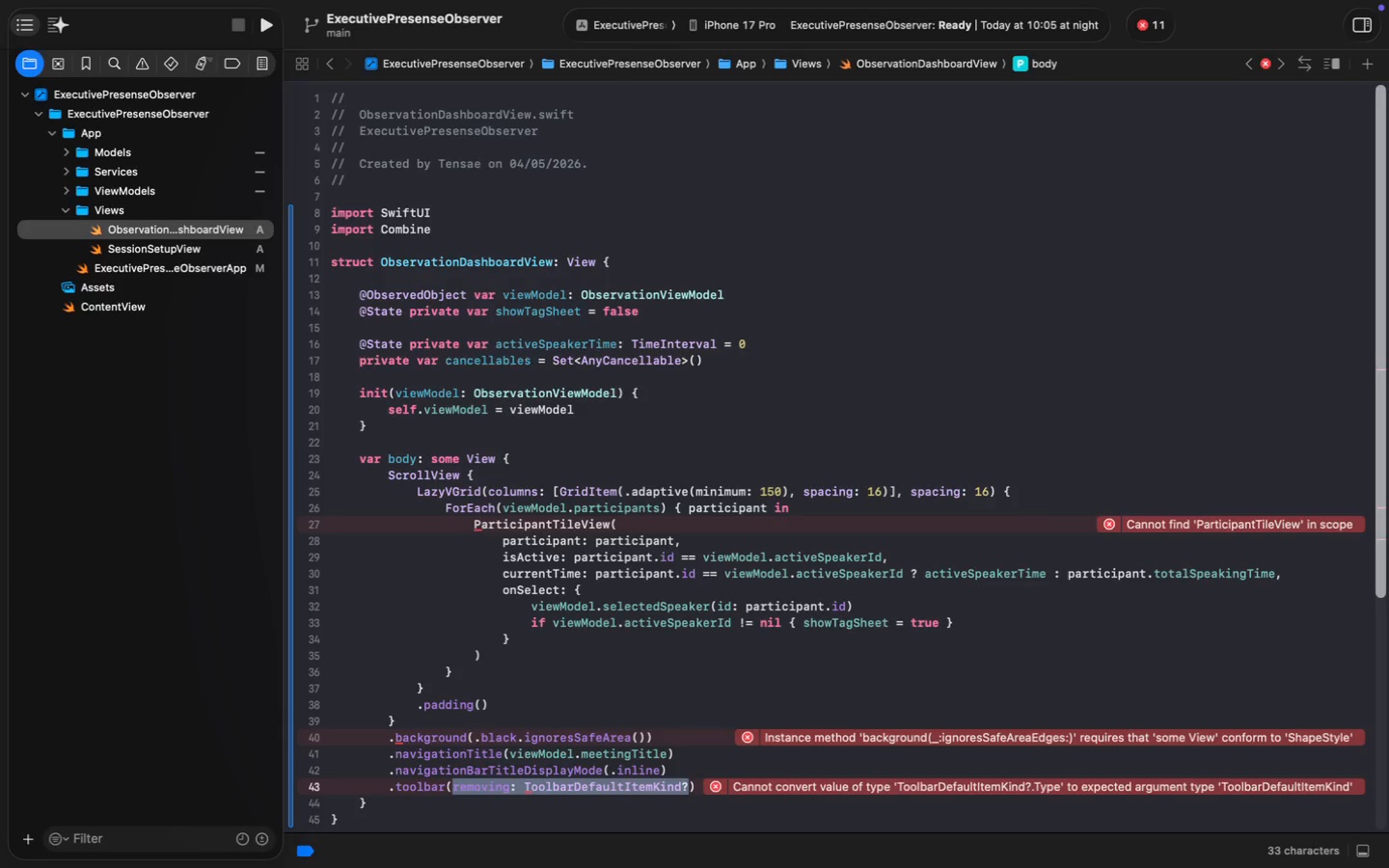 
key(Backspace)
 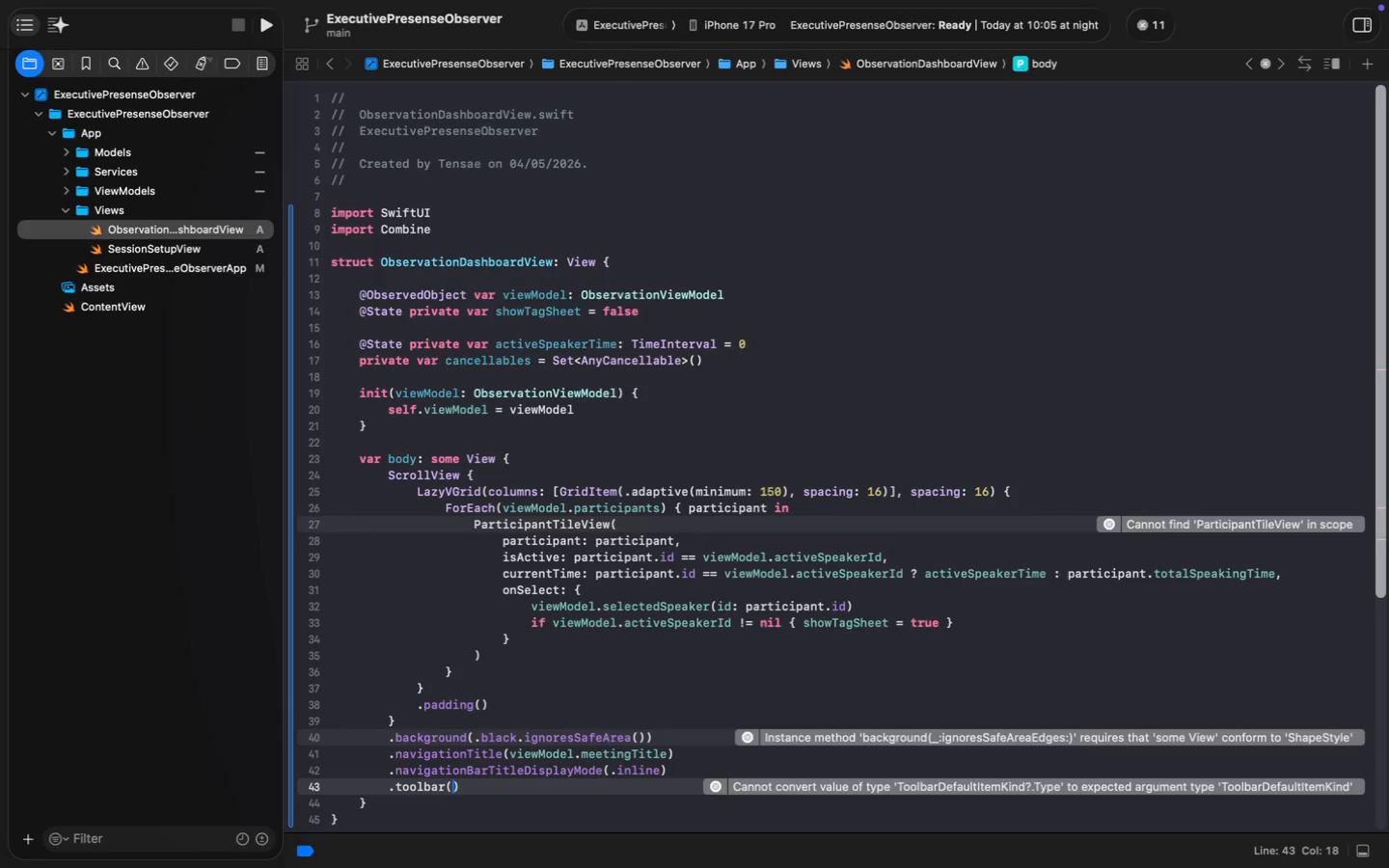 
key(Backspace)
 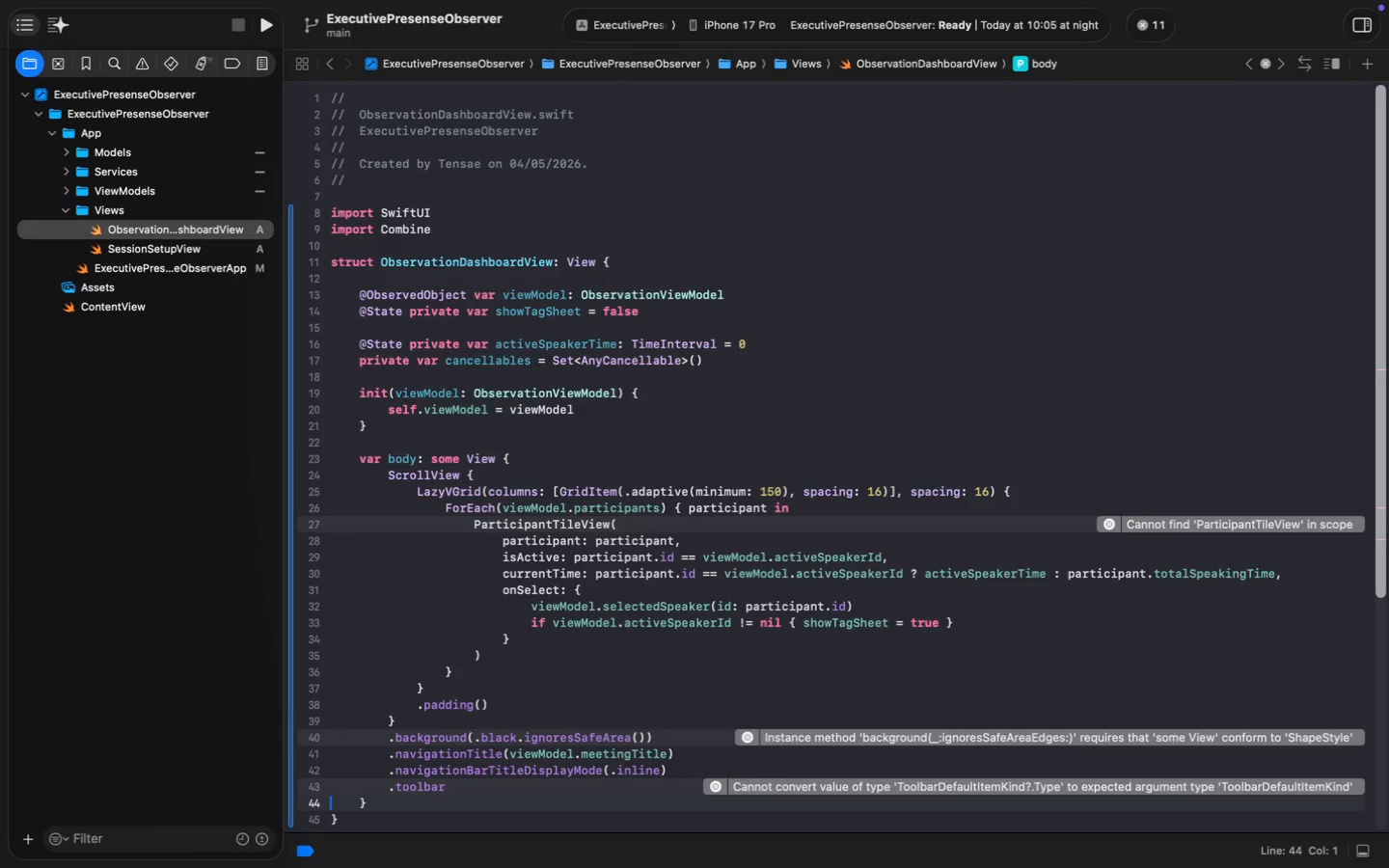 
key(ArrowRight)
 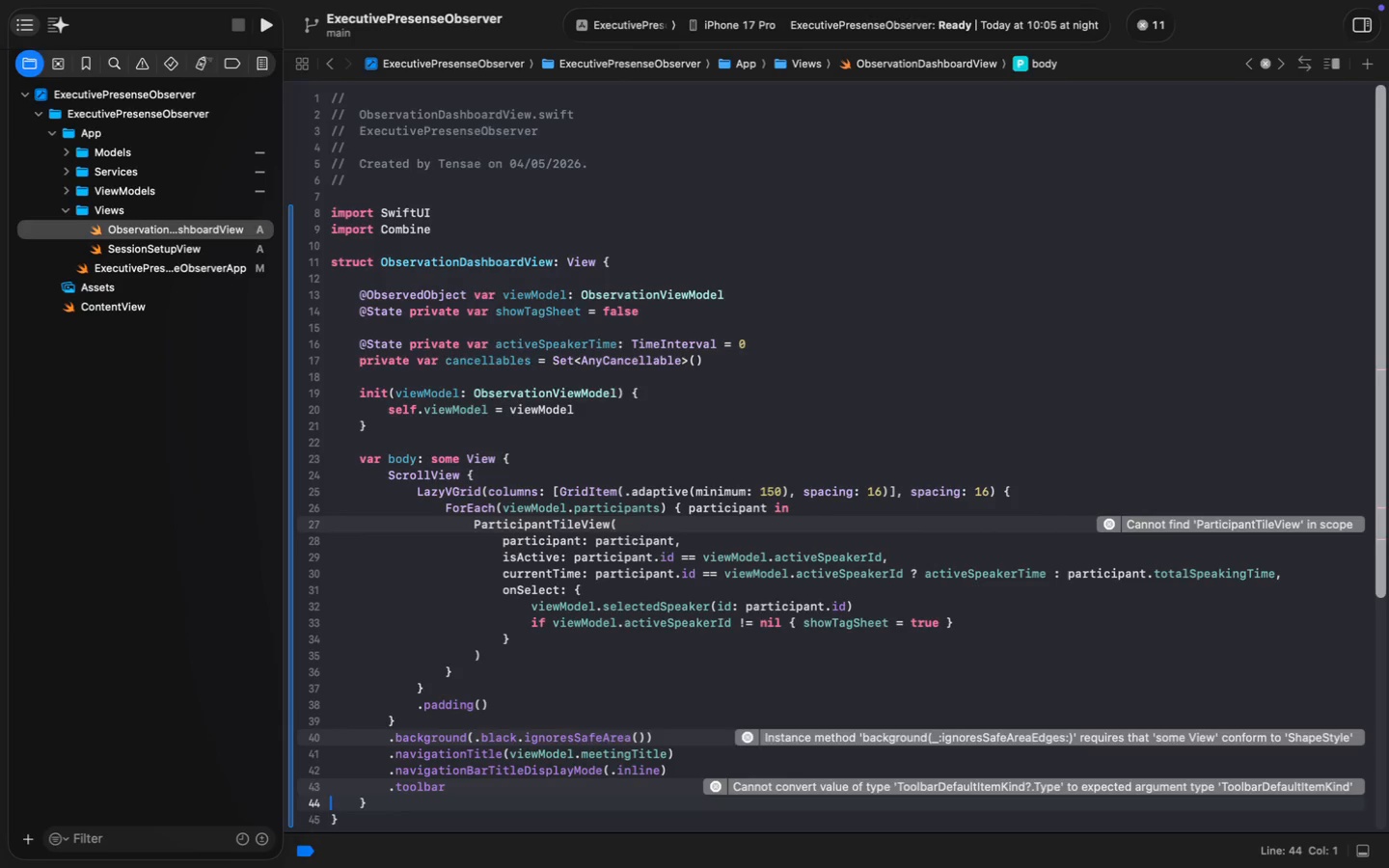 
key(ArrowLeft)
 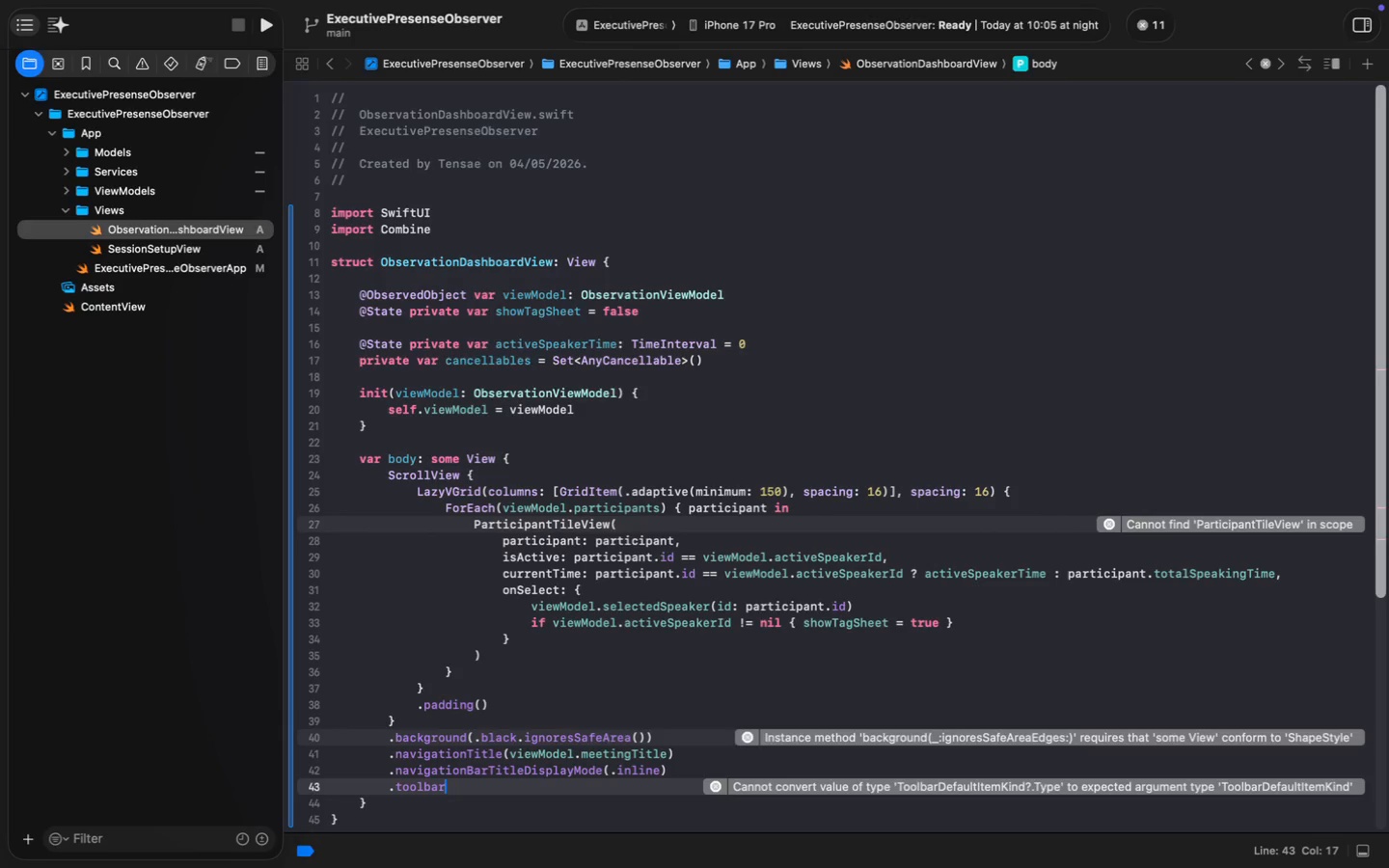 
key(Space)
 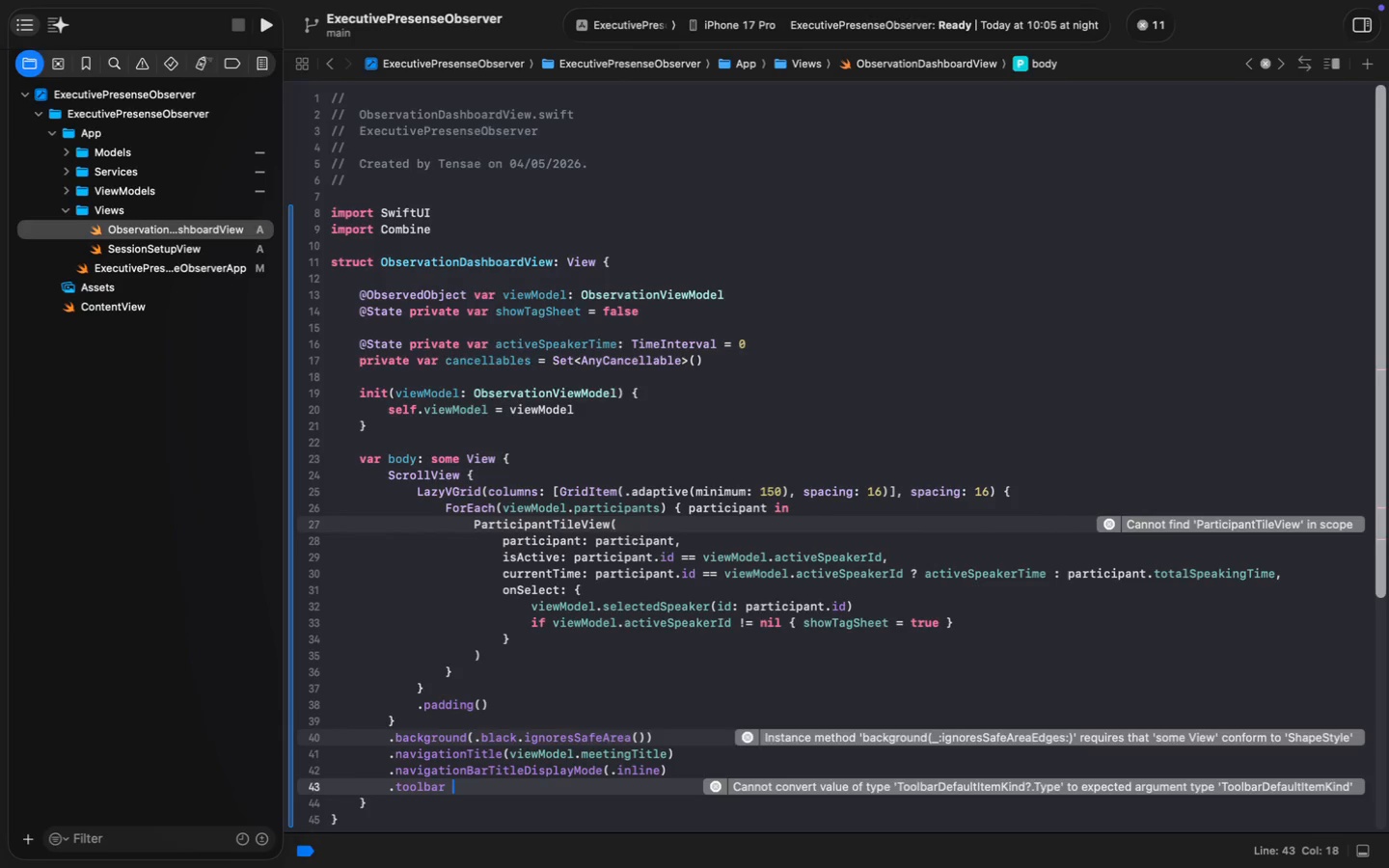 
key(Shift+ShiftLeft)
 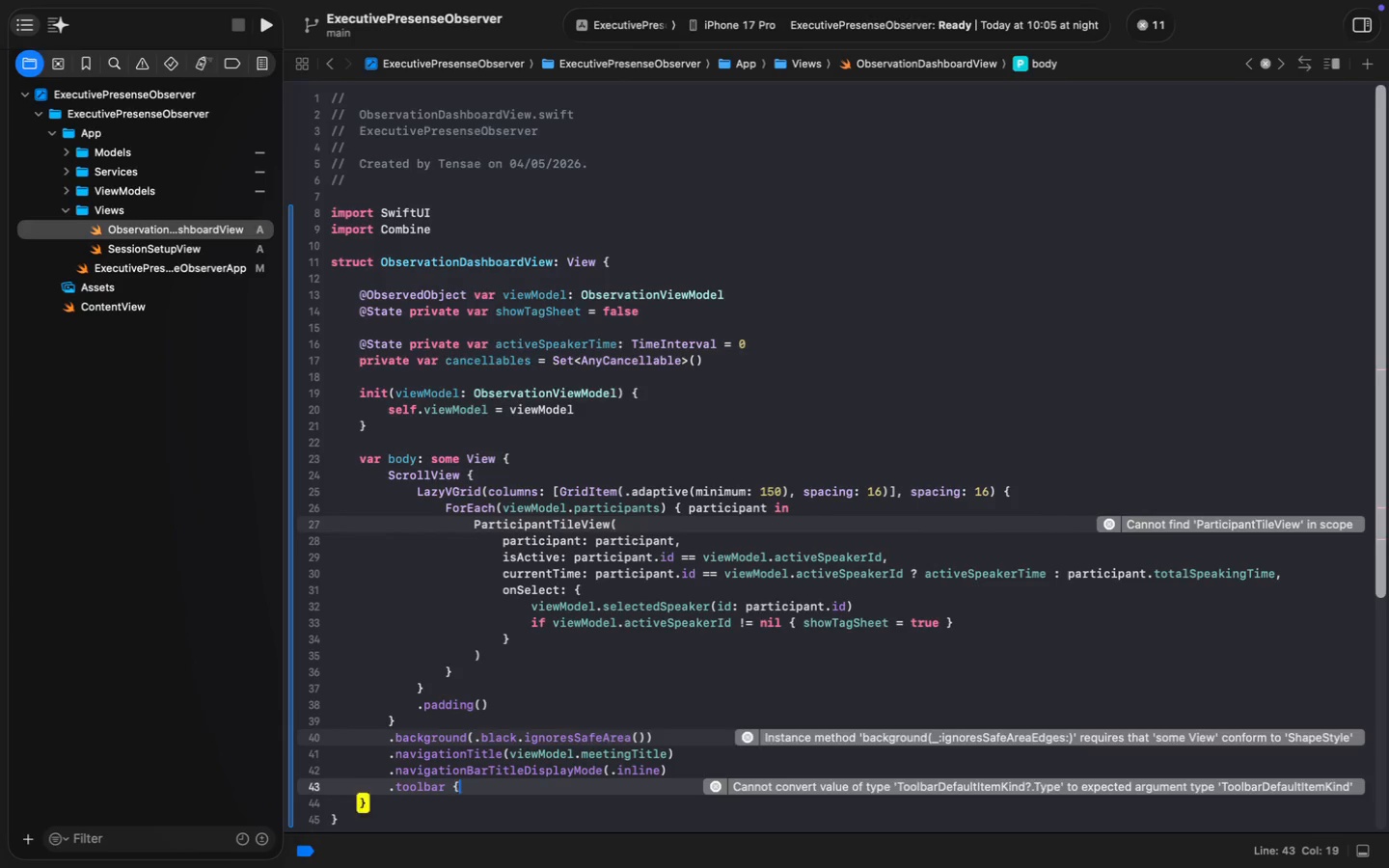 
key(Shift+BracketLeft)
 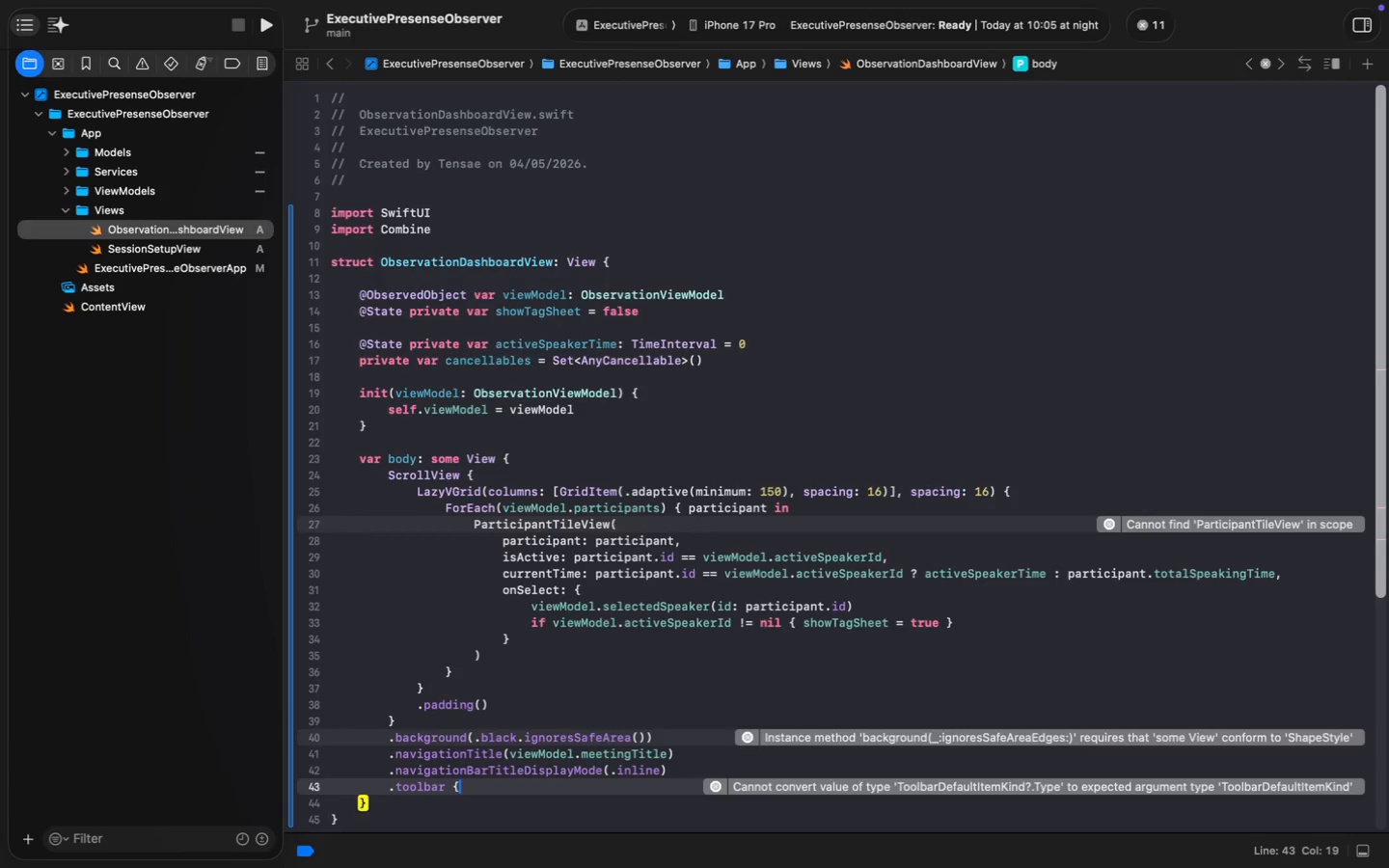 
key(Enter)
 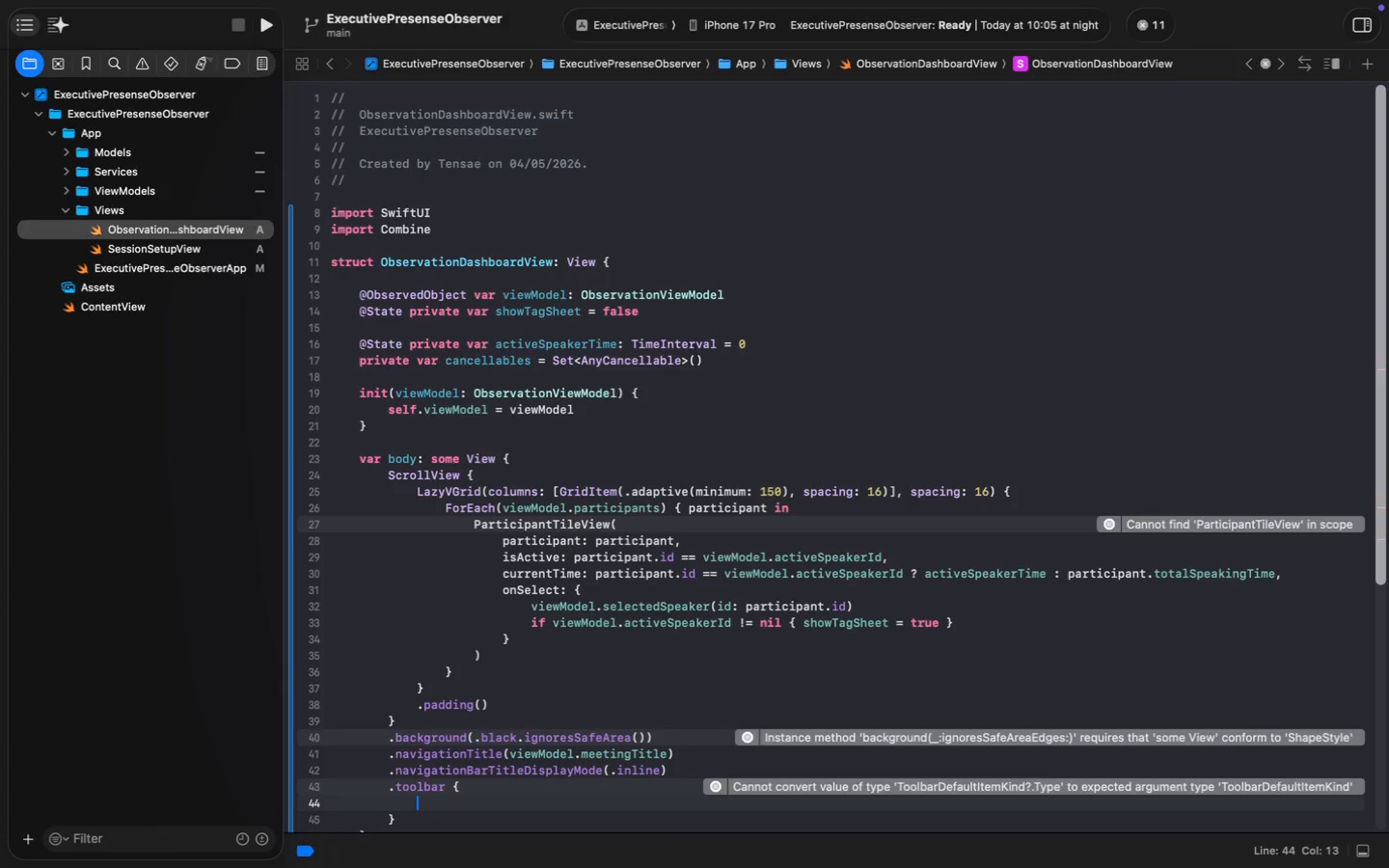 
type(TOol)
 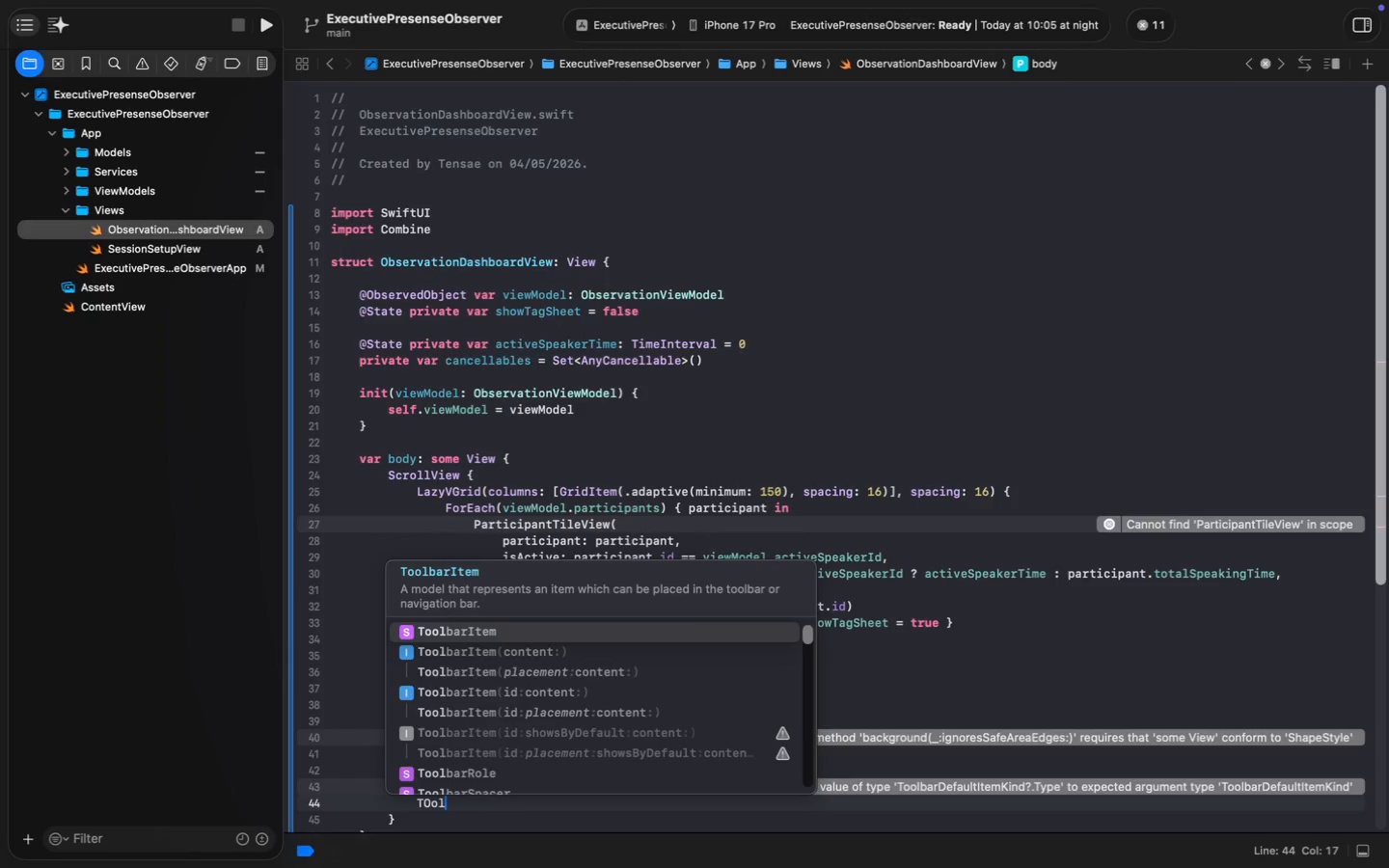 
key(Enter)
 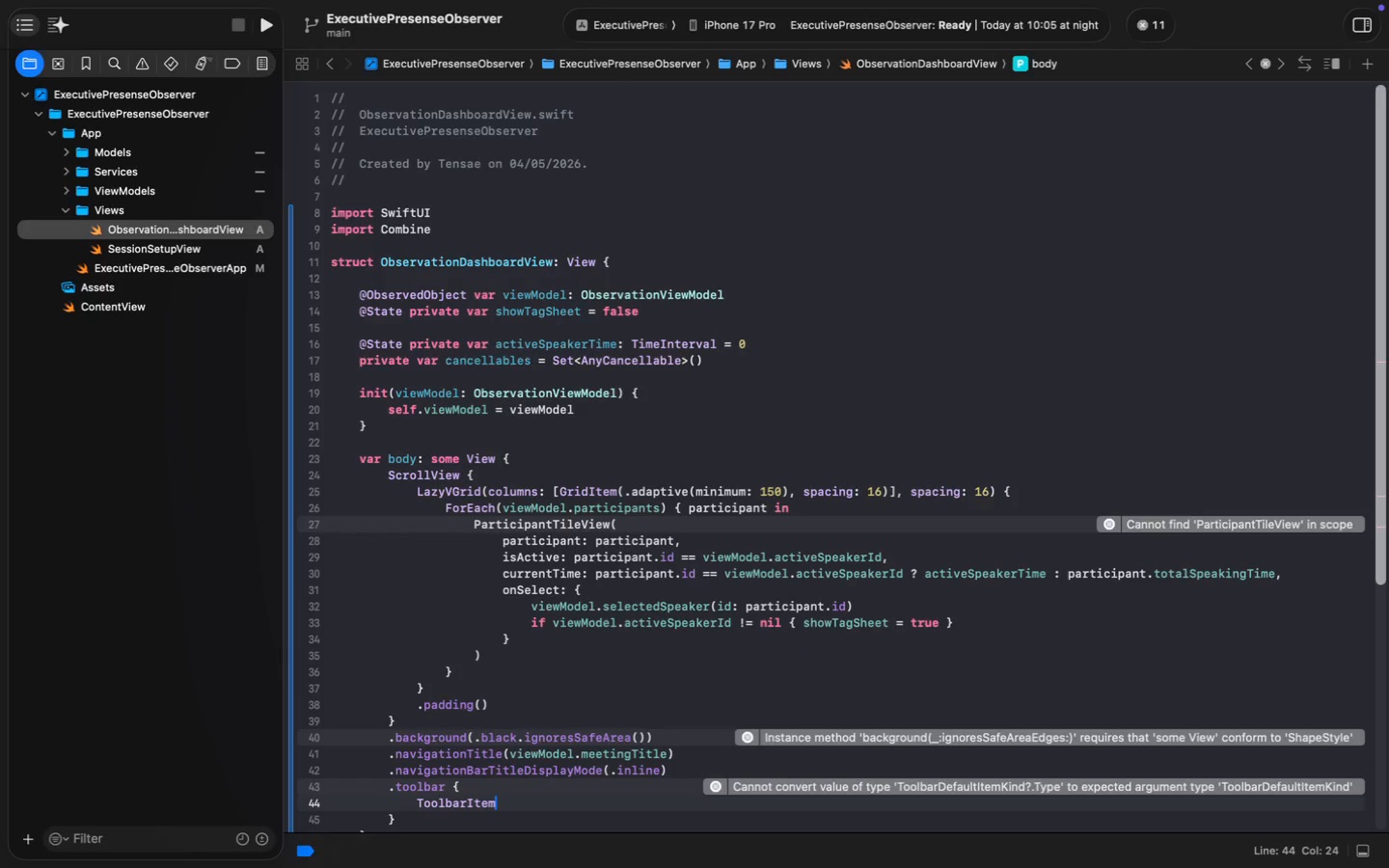 
type((placement: .topBar)
 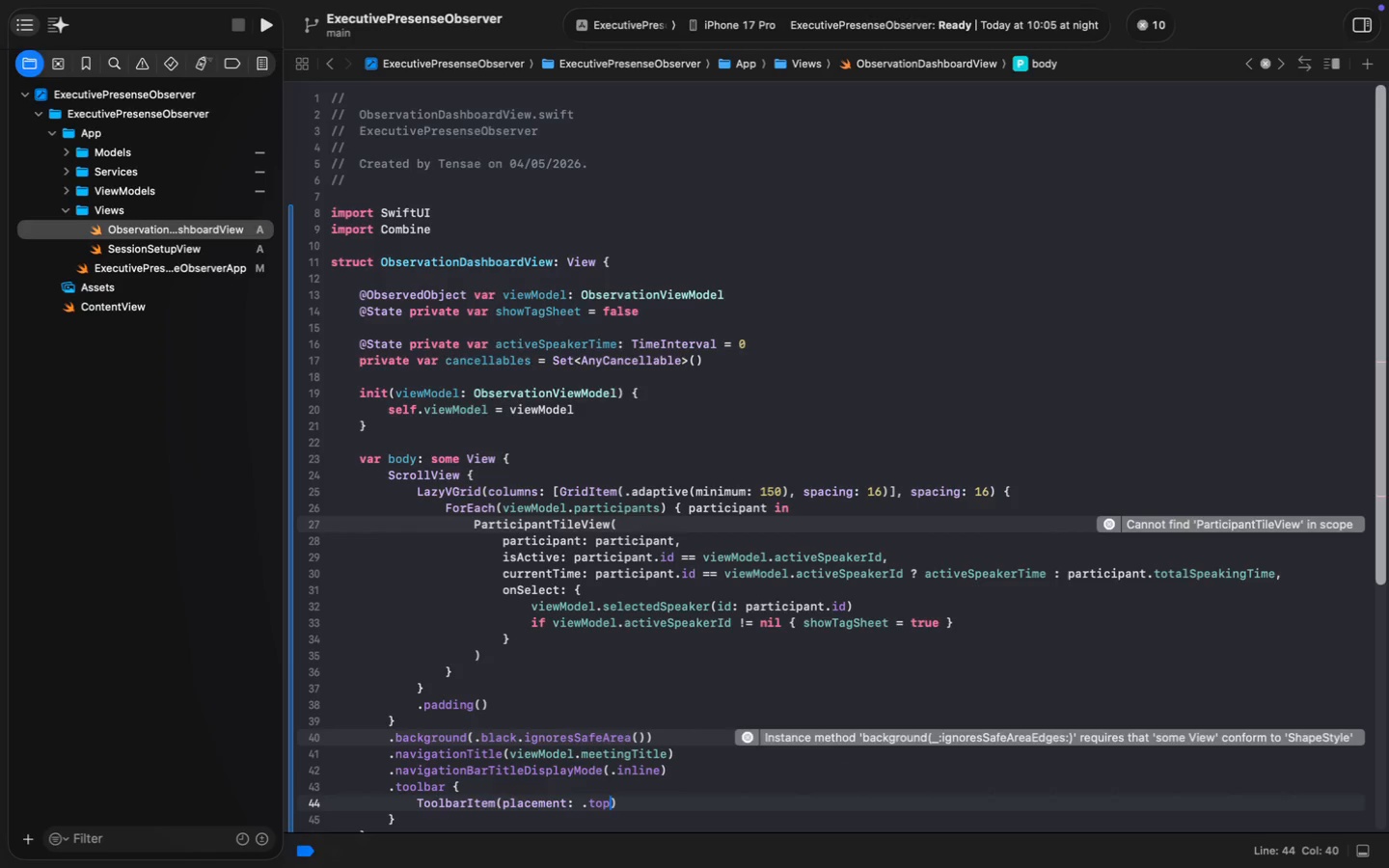 
key(ArrowDown)
 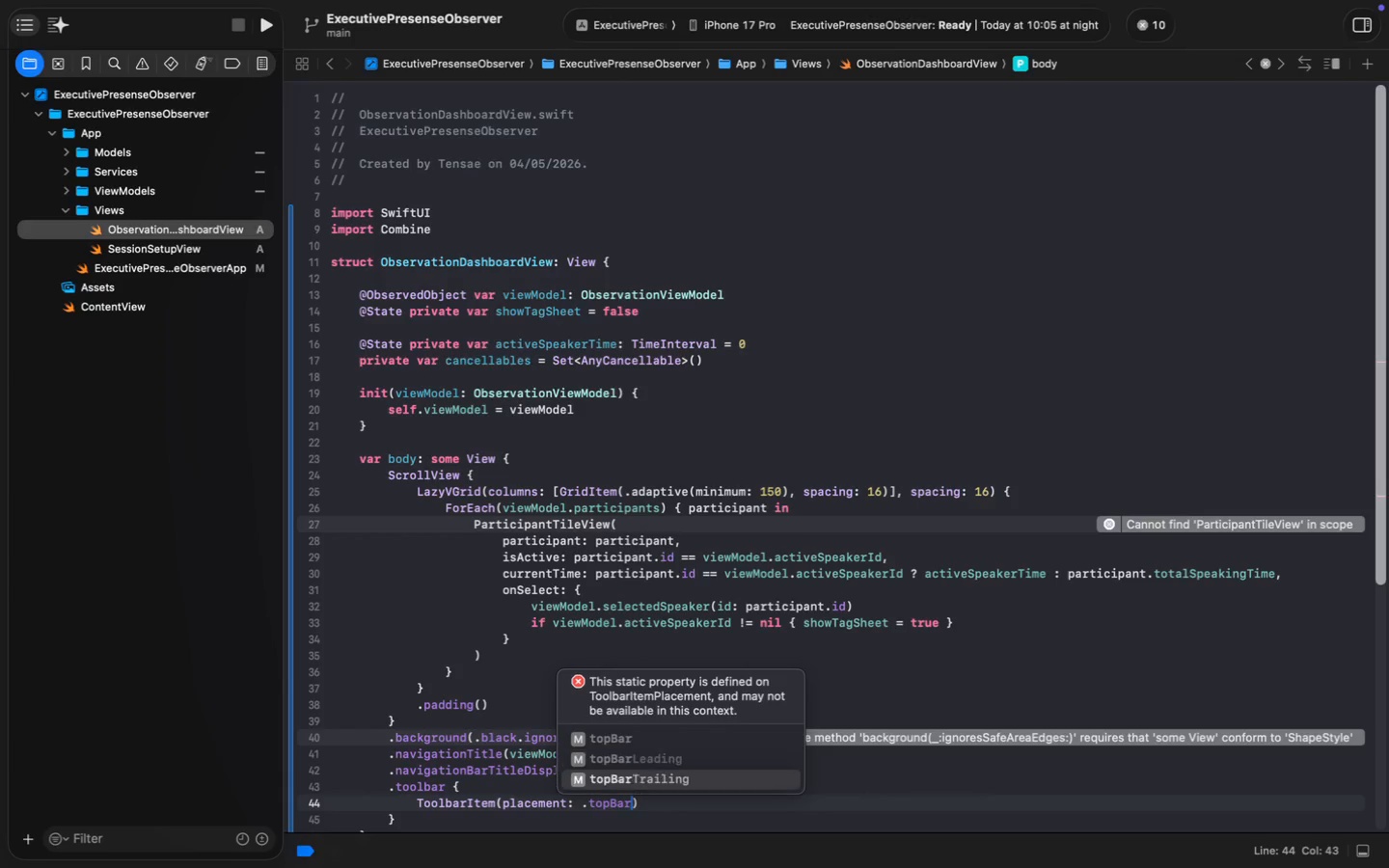 
key(ArrowDown)
 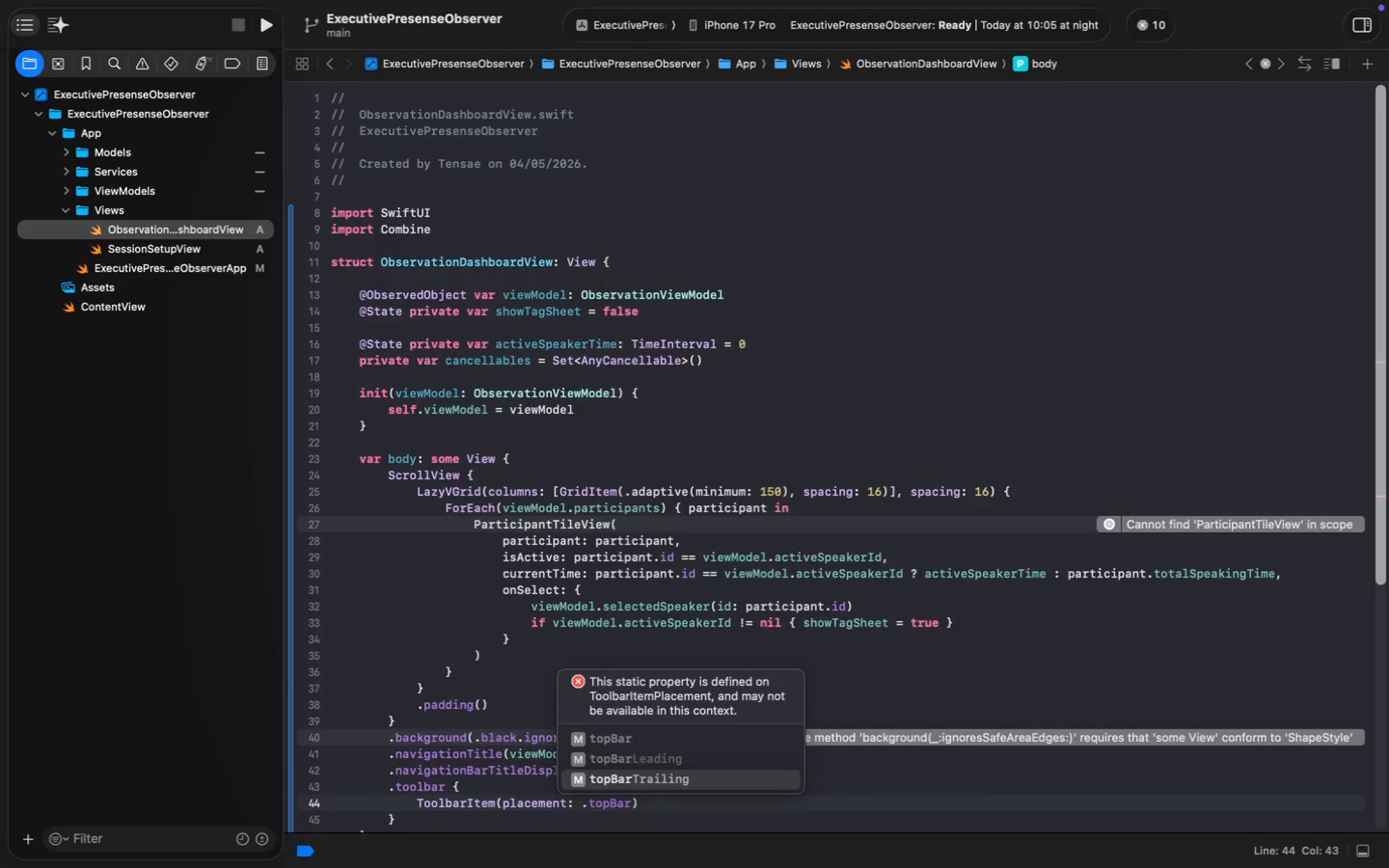 
key(Enter)
 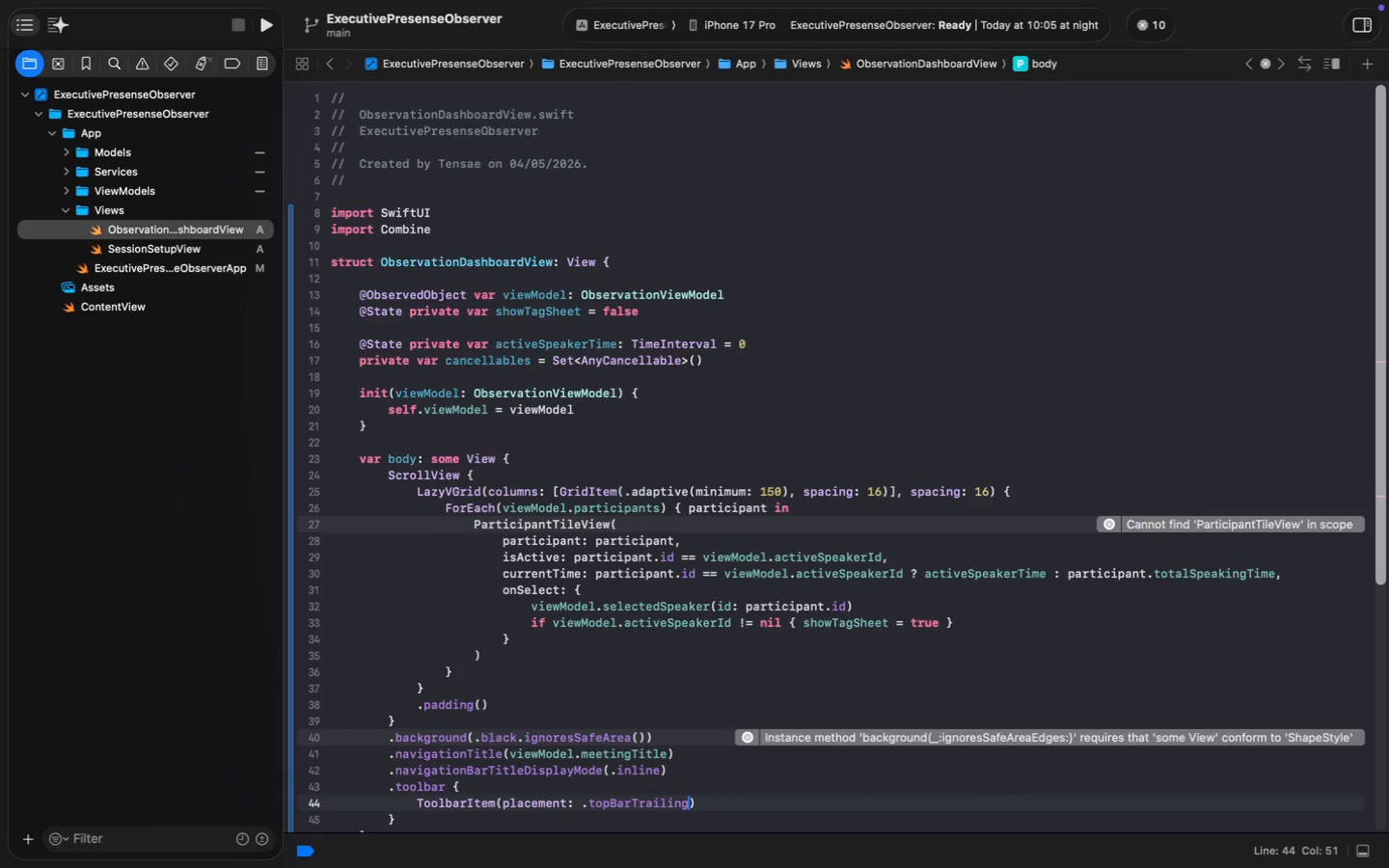 
key(Alt+AltRight)
 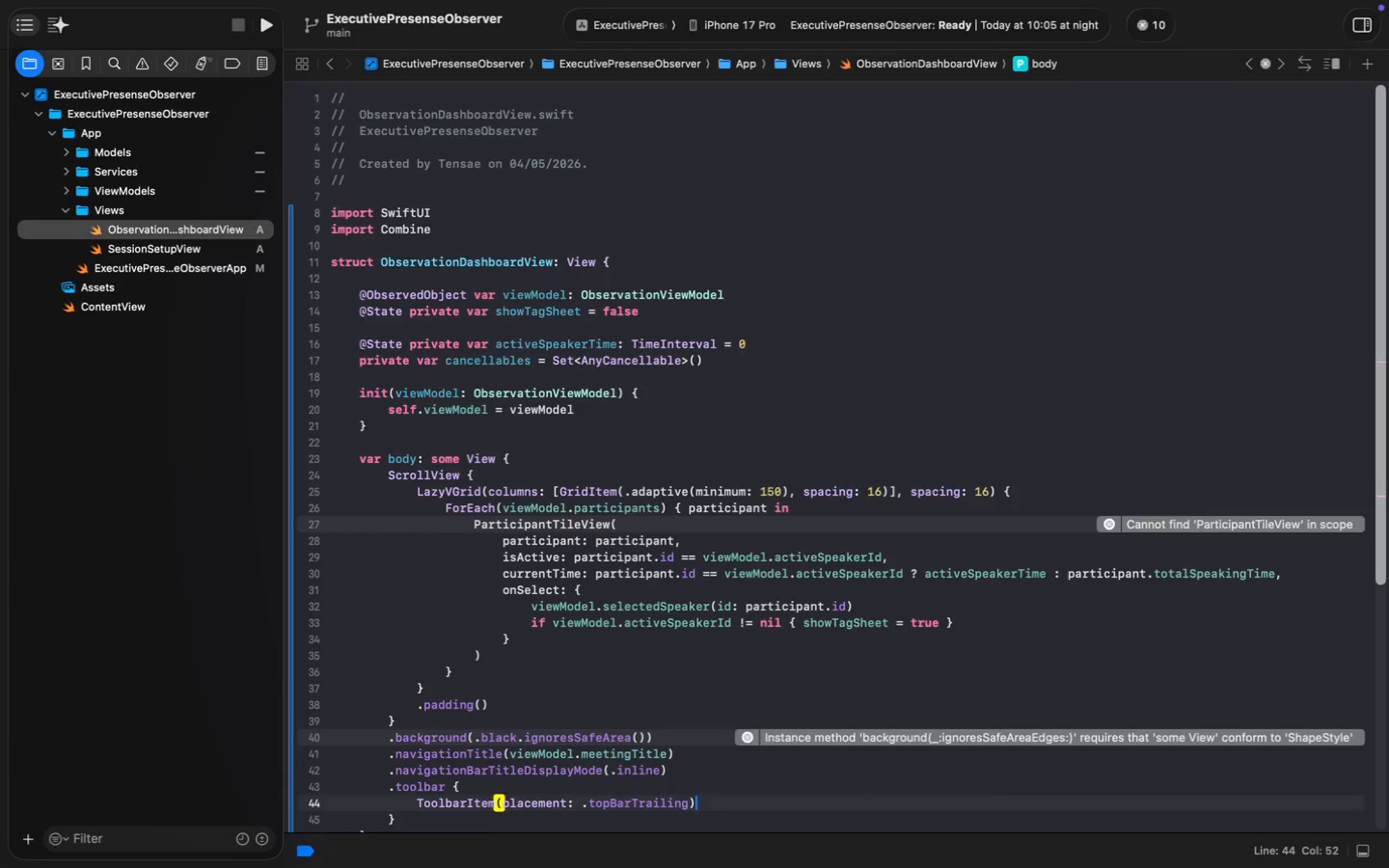 
key(ArrowRight)
 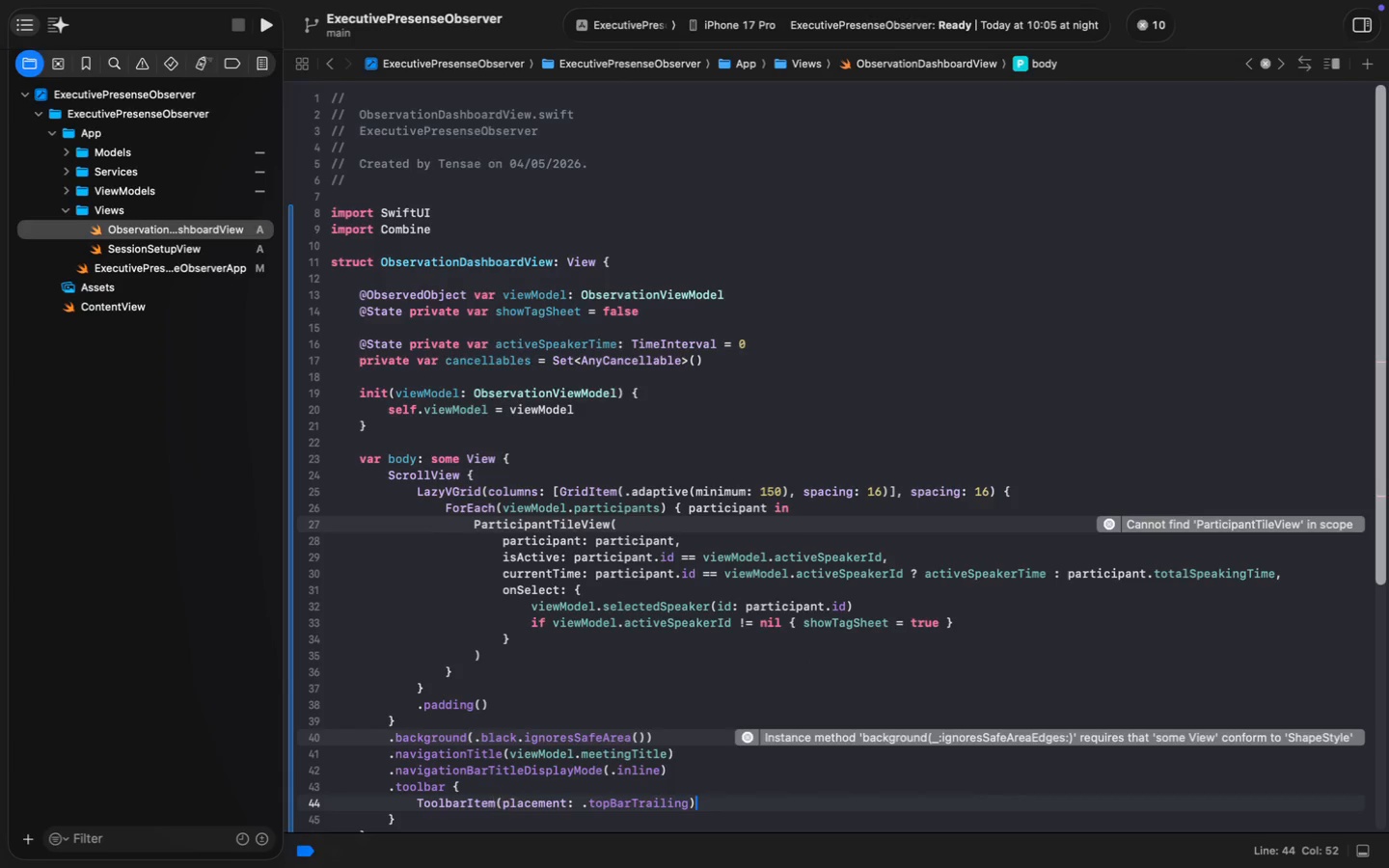 
hold_key(key=MetaRight, duration=0.42)
 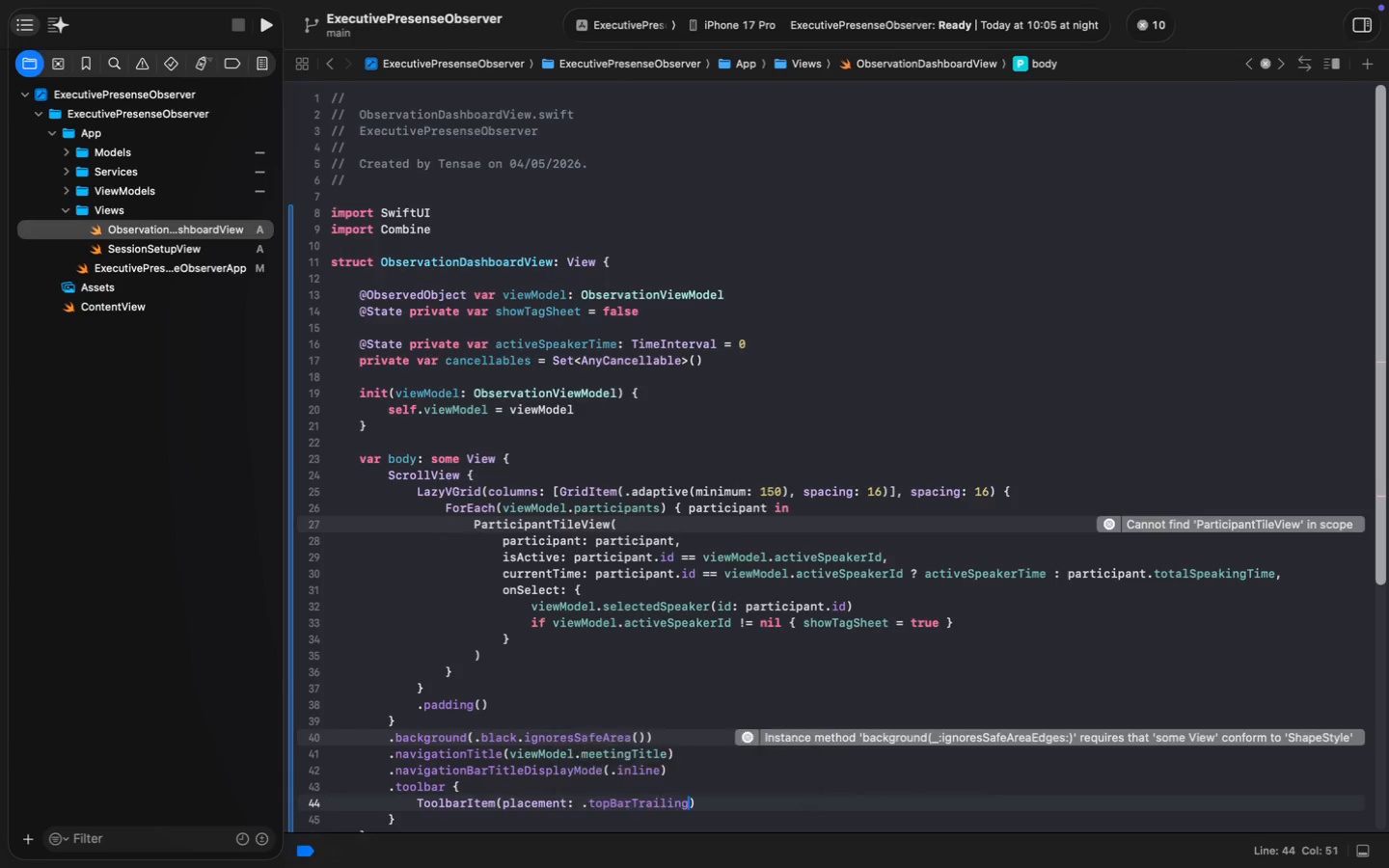 
key(Space)
 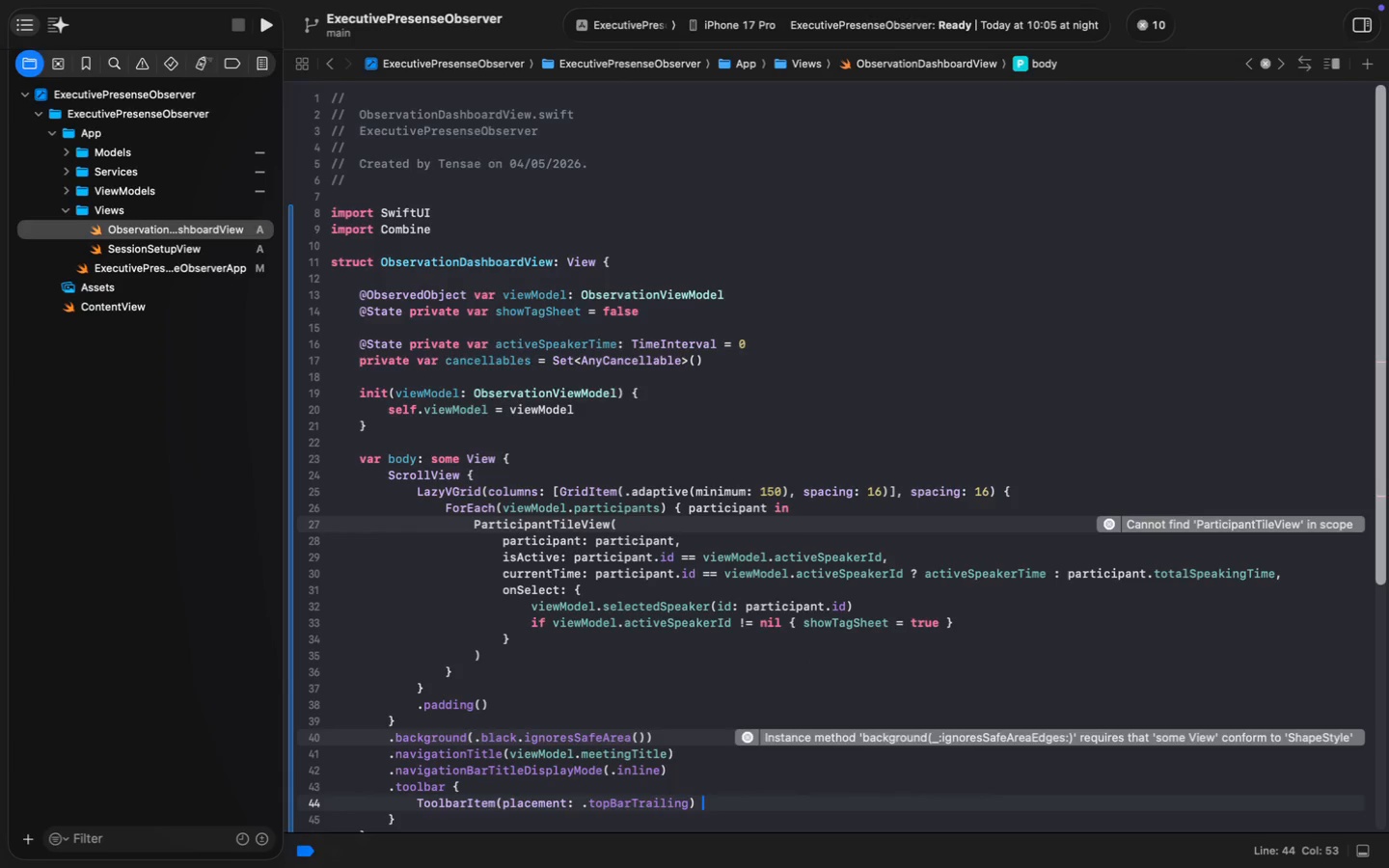 
key(Shift+ShiftLeft)
 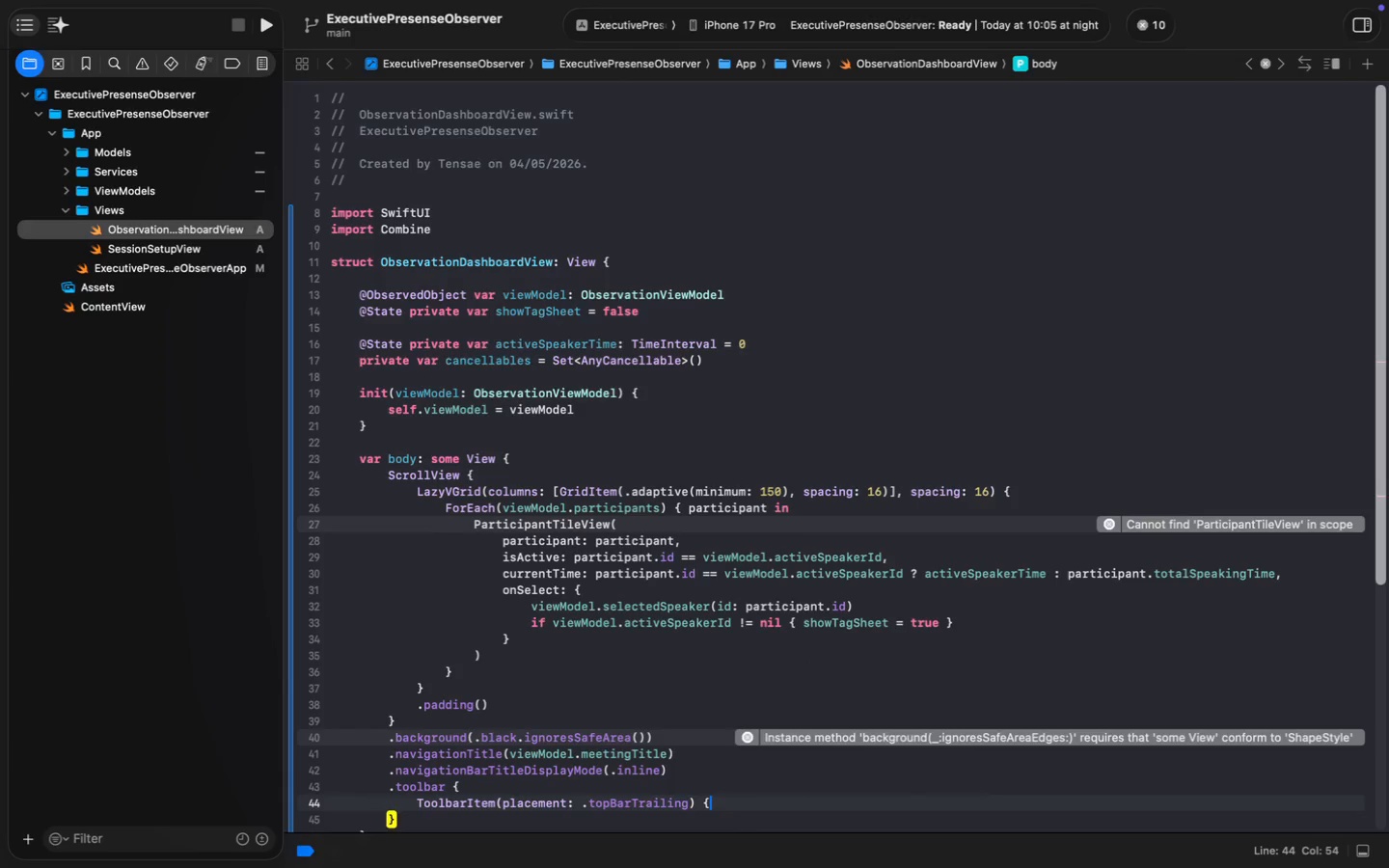 
key(Shift+BracketLeft)
 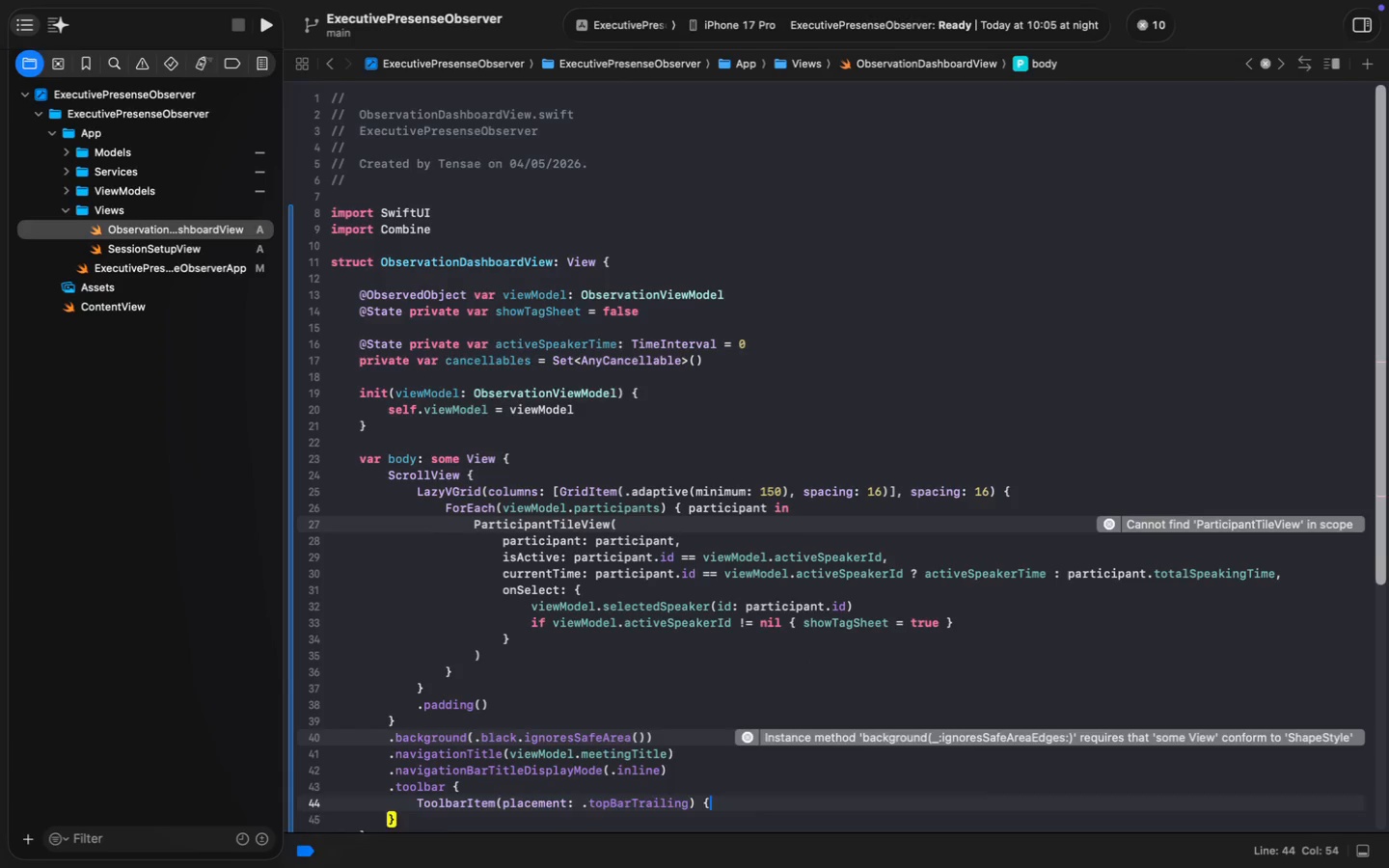 
key(Enter)
 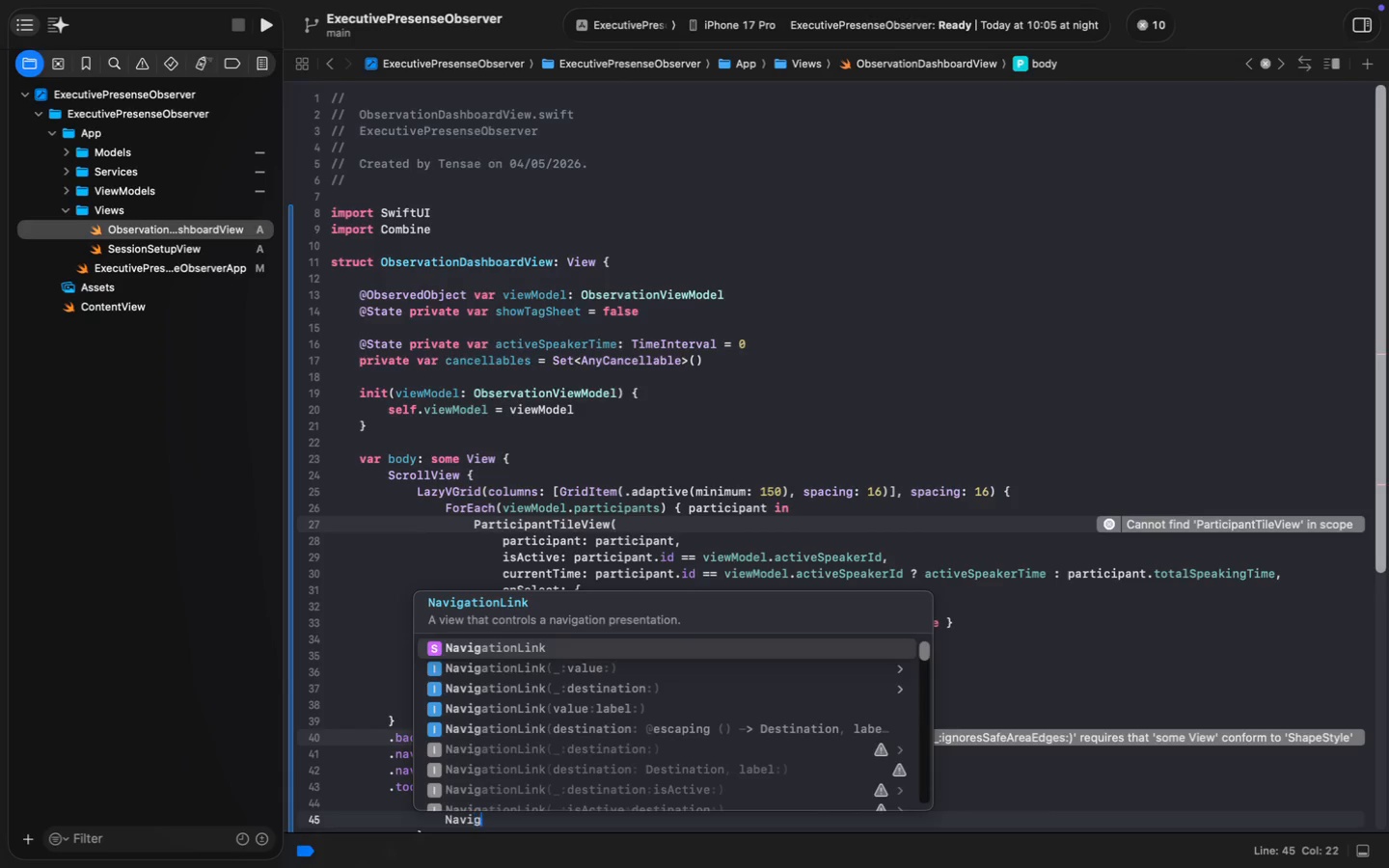 
type(Navig)
 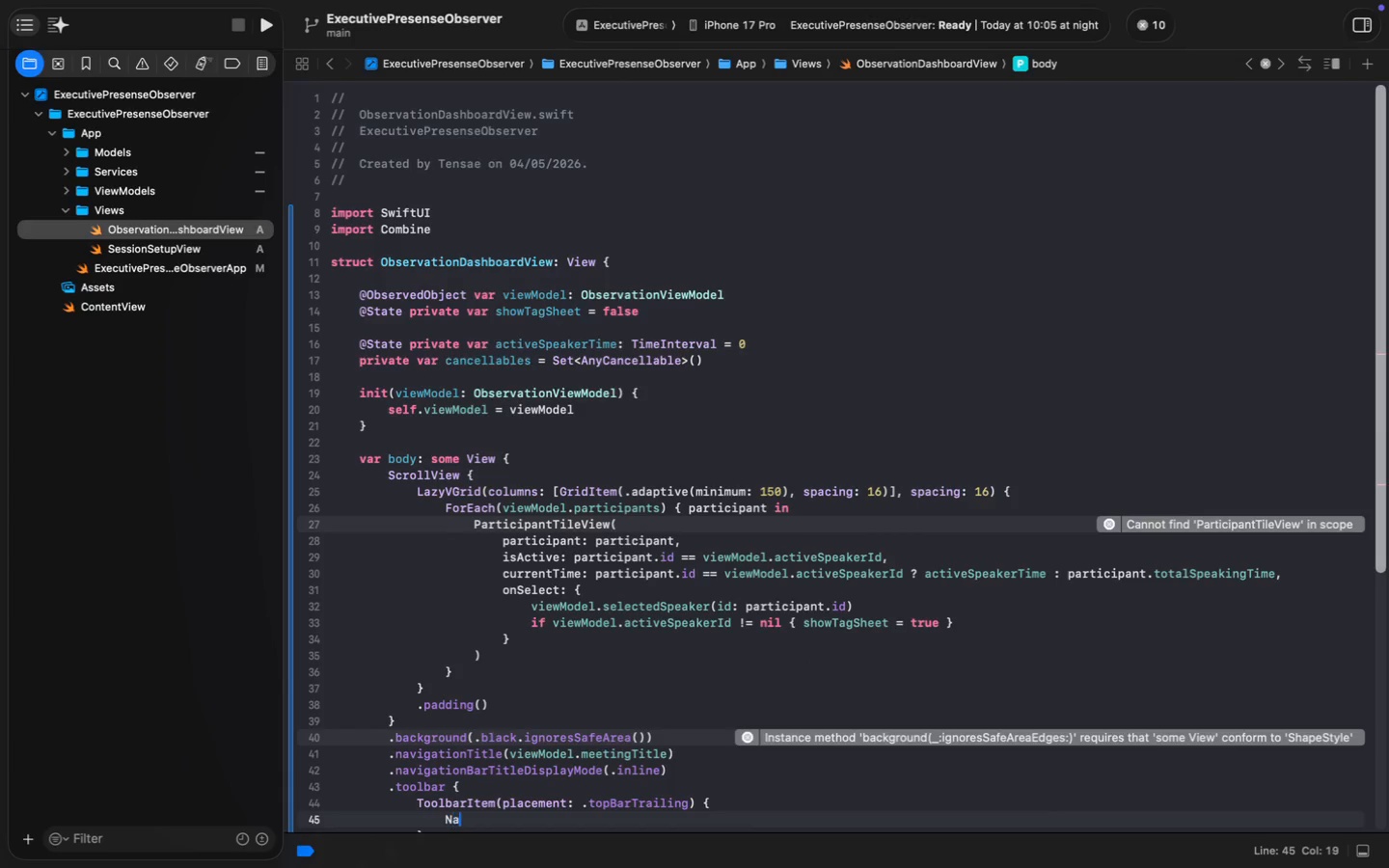 
key(Enter)
 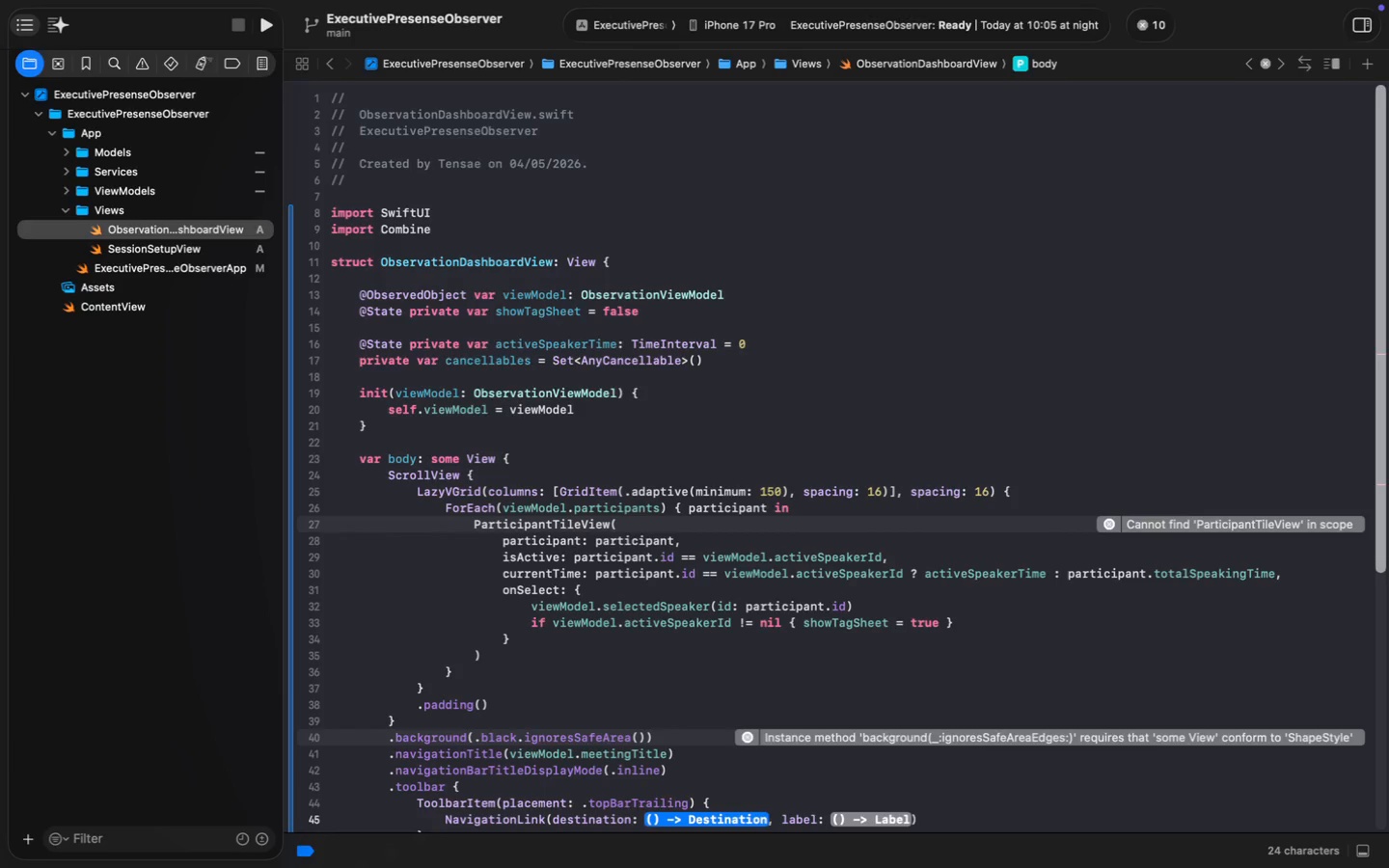 
type((d)
key(Tab)
type(SummaryView(viewM)
 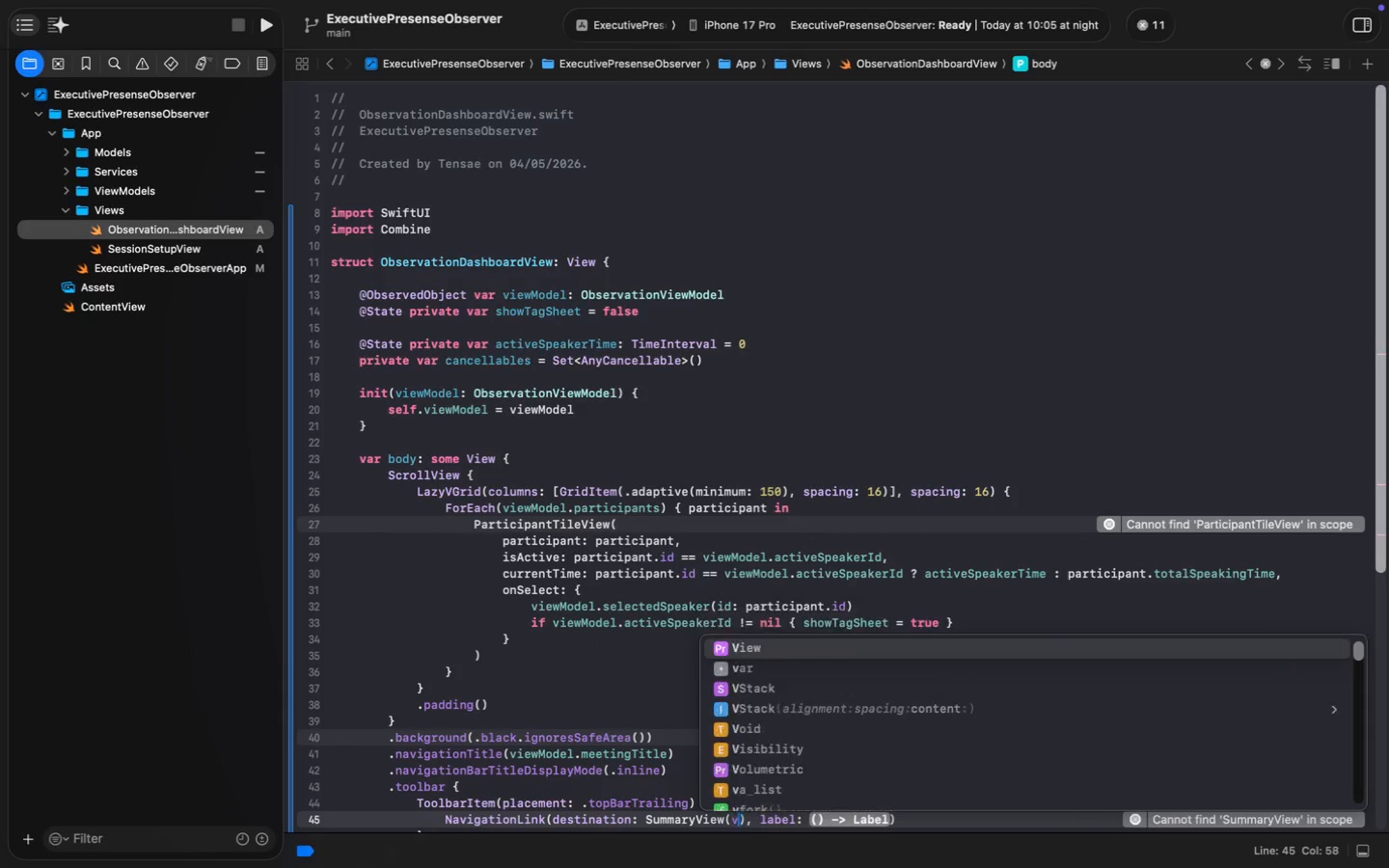 
 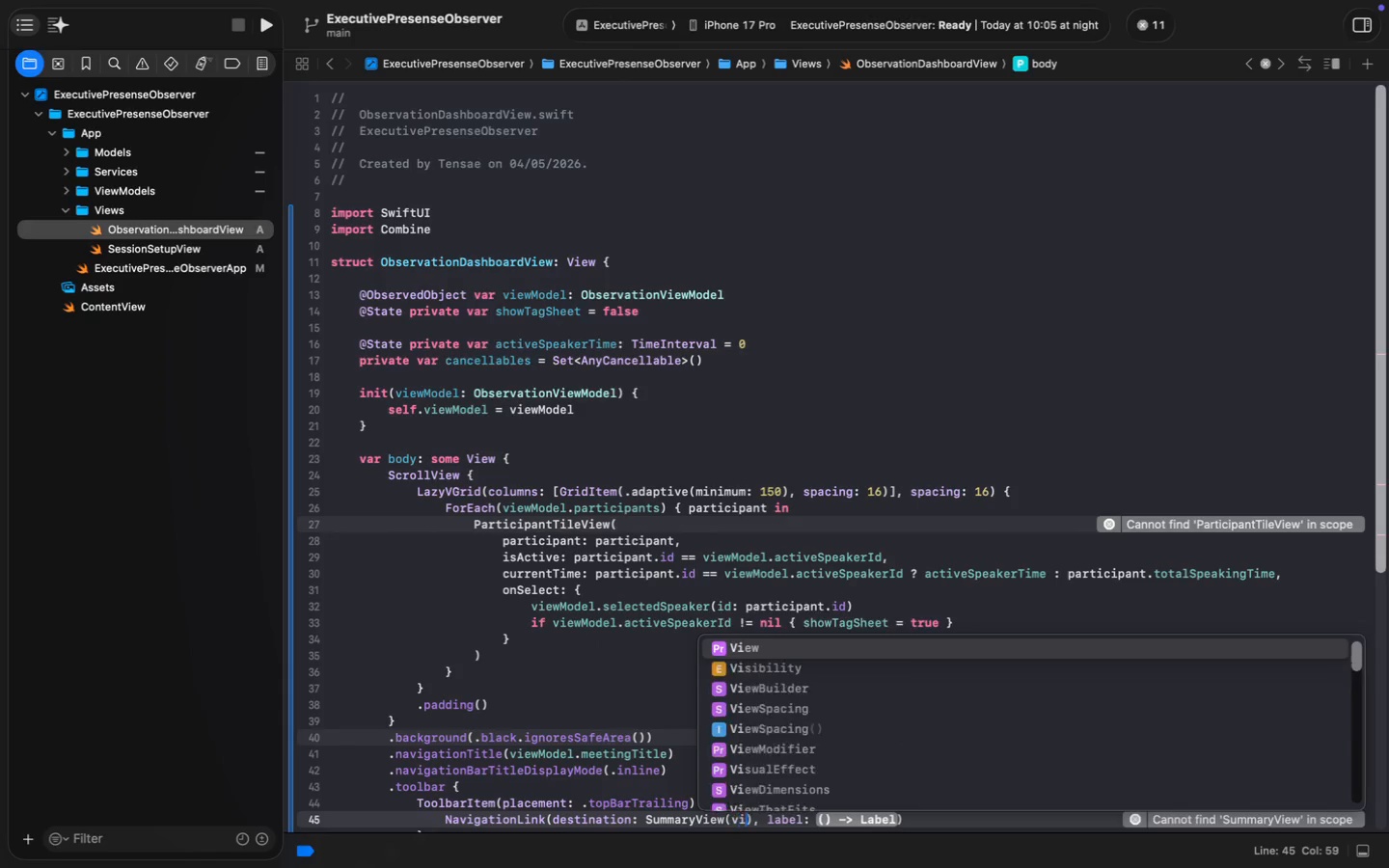 
key(Enter)
 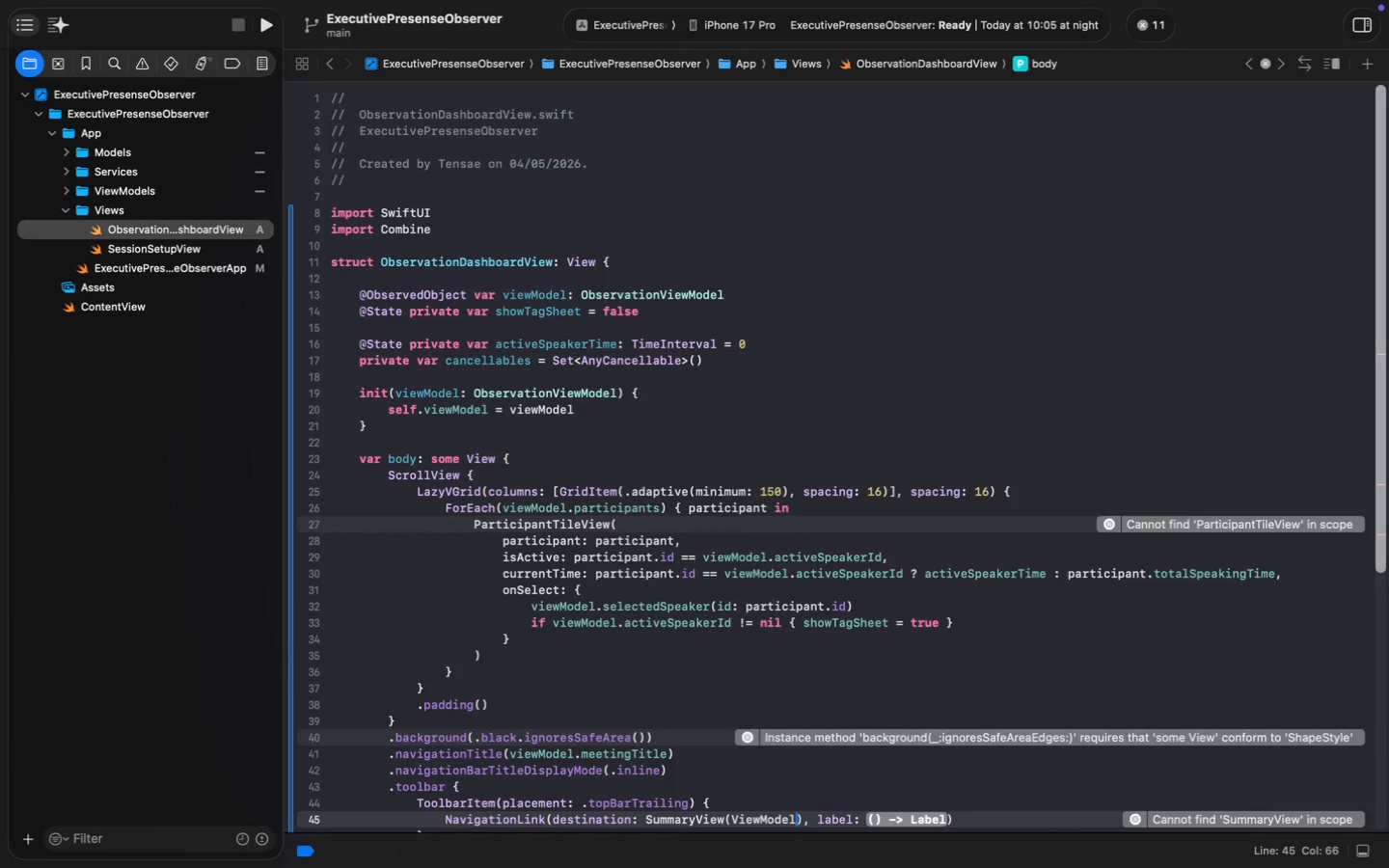 
key(Backspace)
key(Backspace)
key(Backspace)
key(Backspace)
key(Backspace)
type(el: )
key(Tab)
 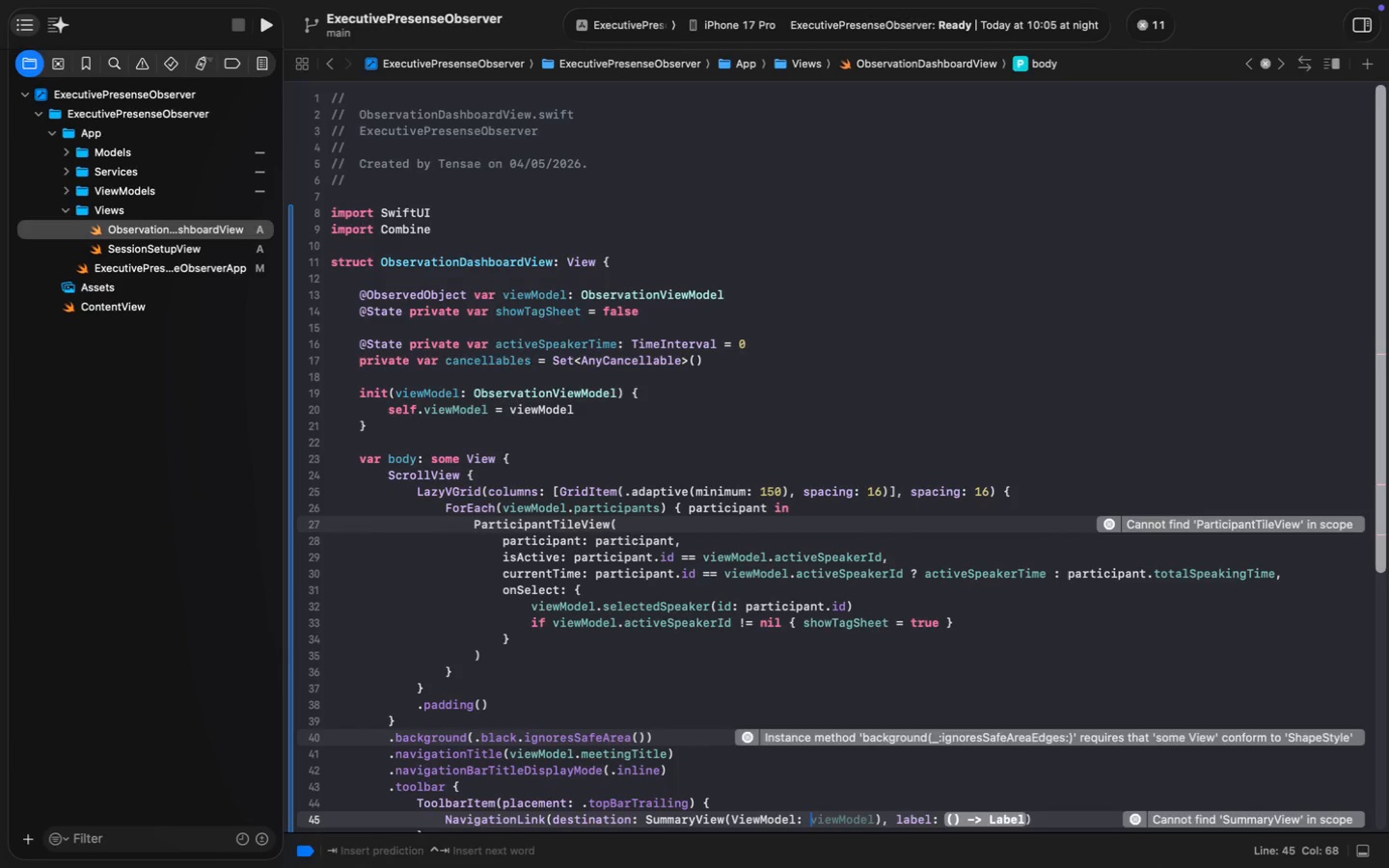 
scroll: coordinate [736, 585], scroll_direction: down, amount: 88.0
 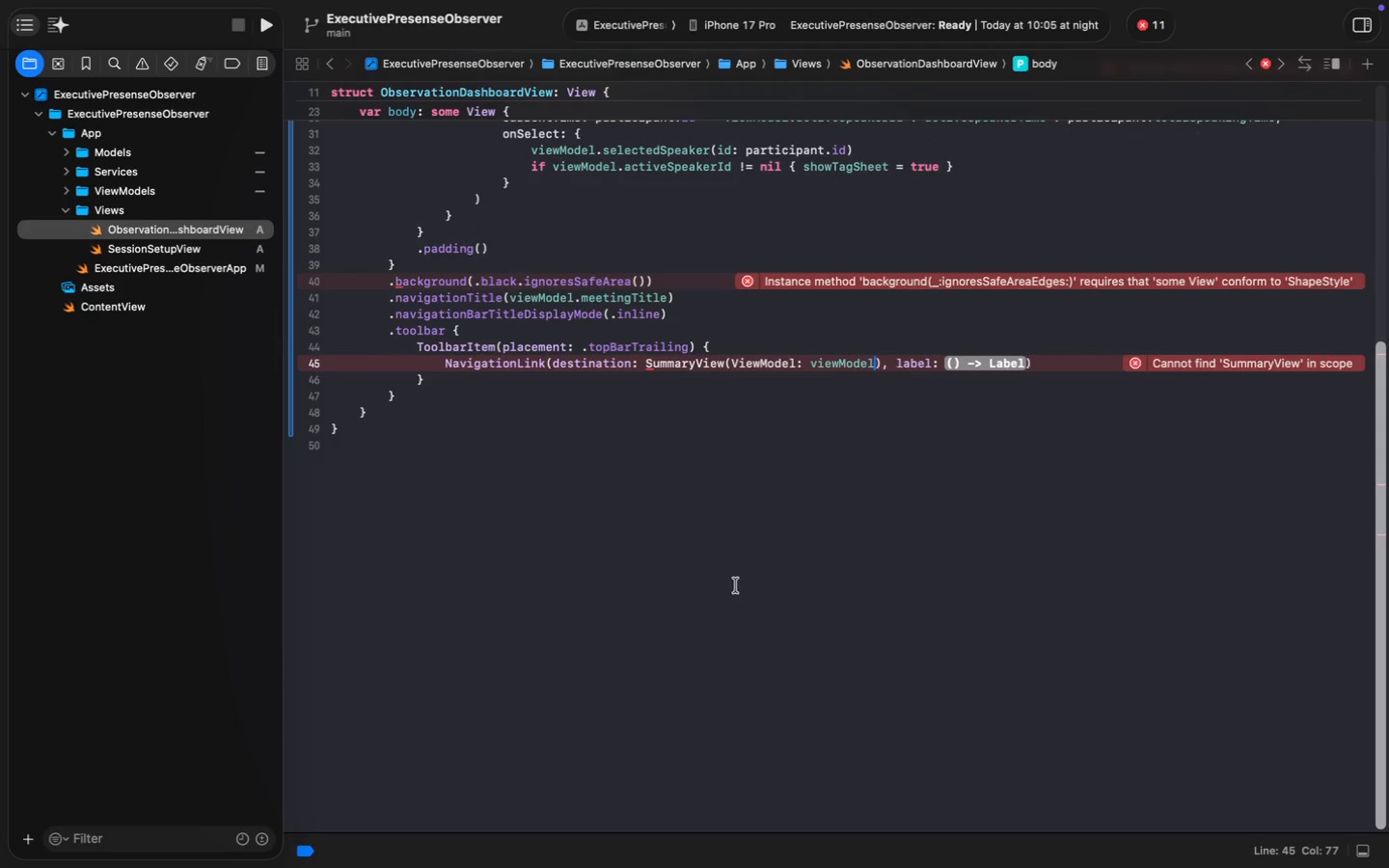 
wait(12.32)
 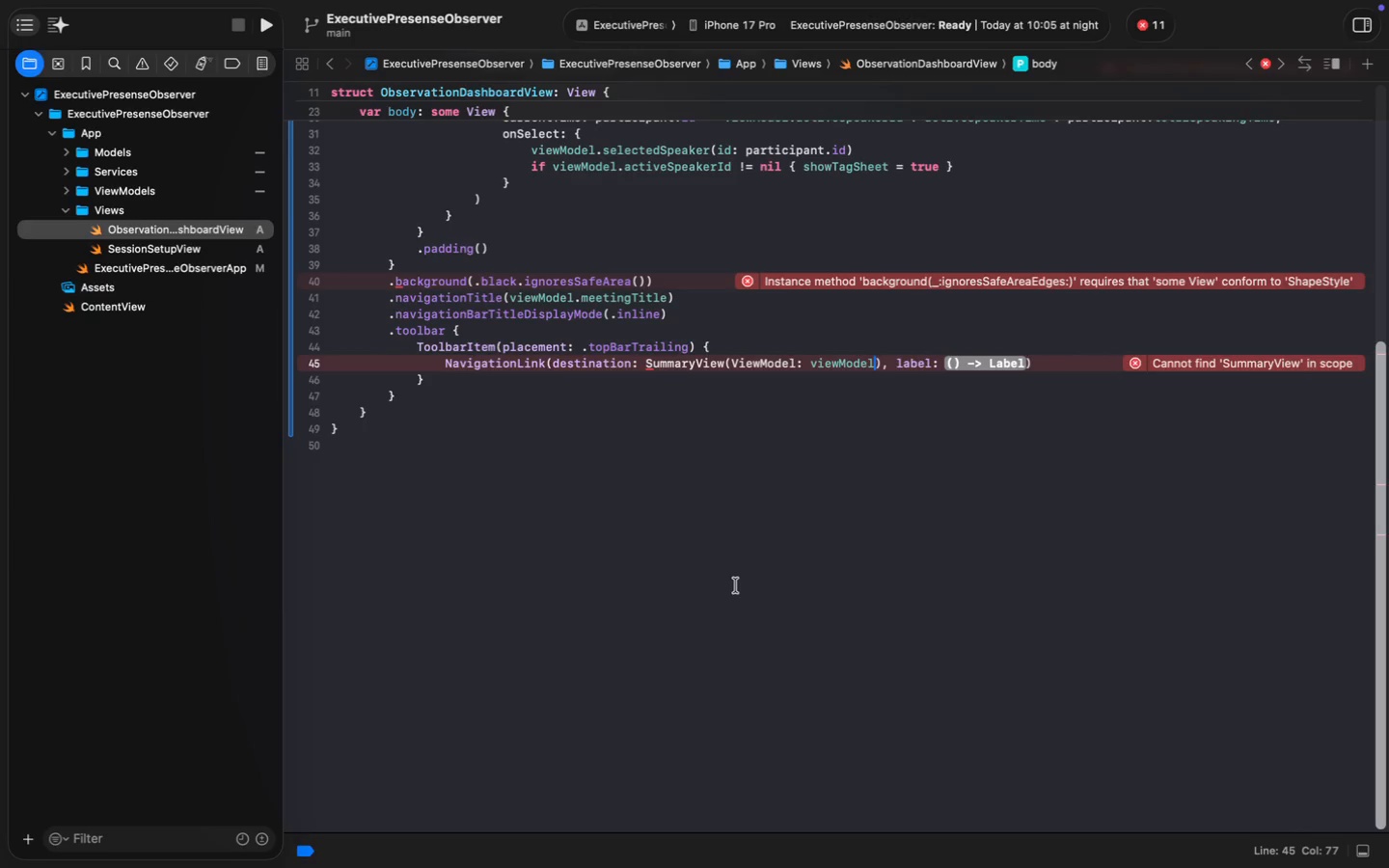 
key(ArrowRight)
 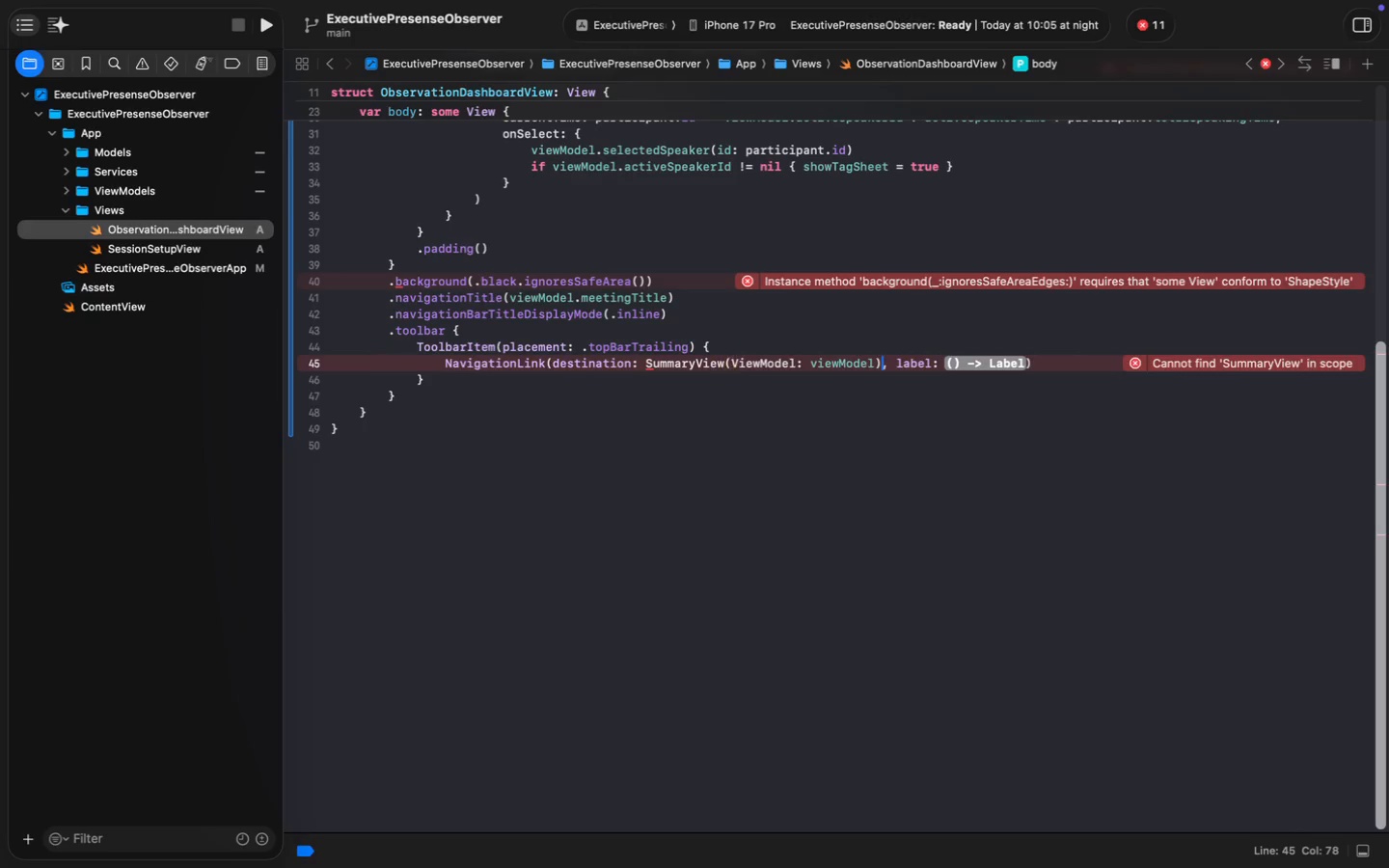 
key(Alt+Shift+ArrowRight)
 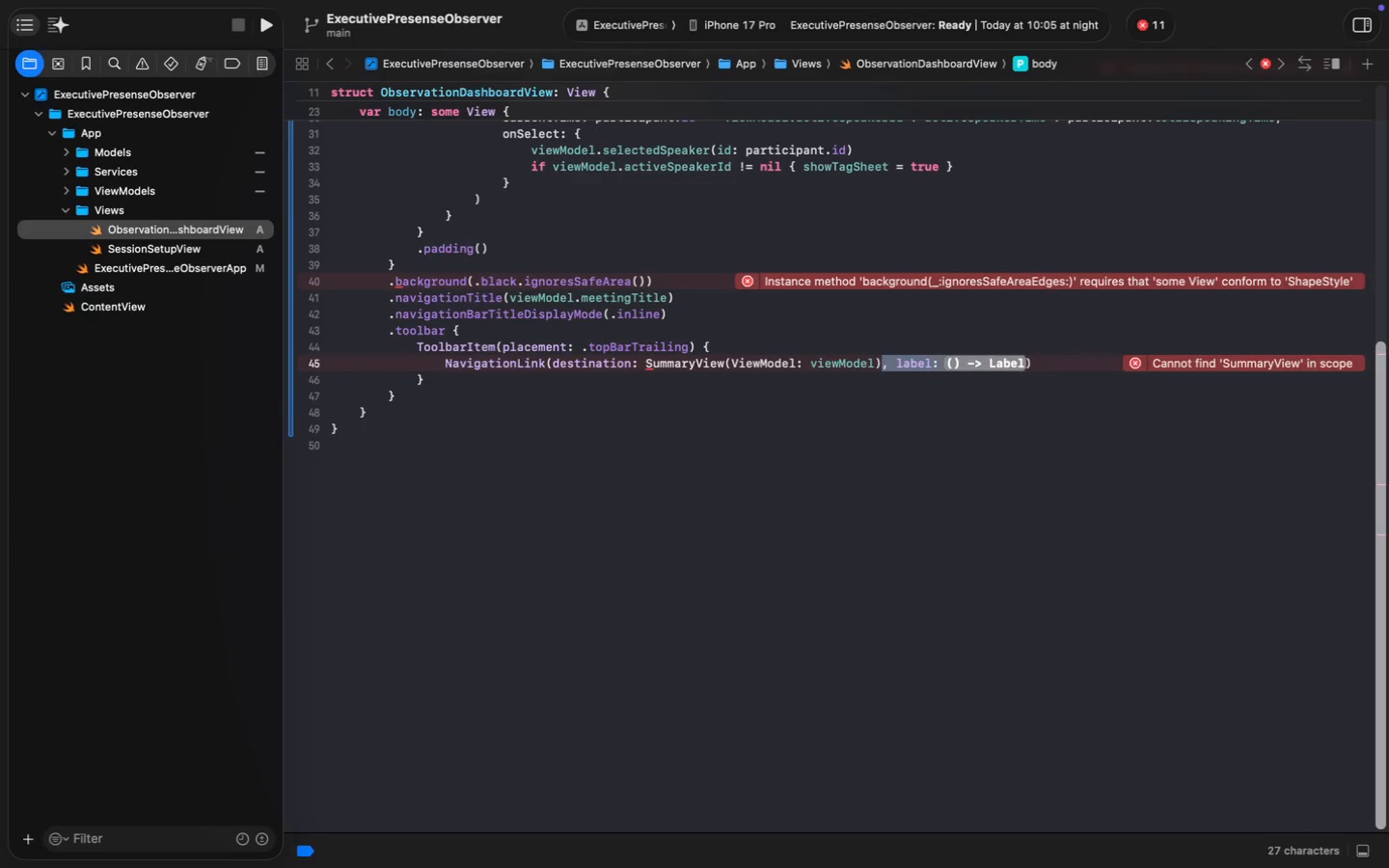 
key(Alt+Shift+ArrowRight)
 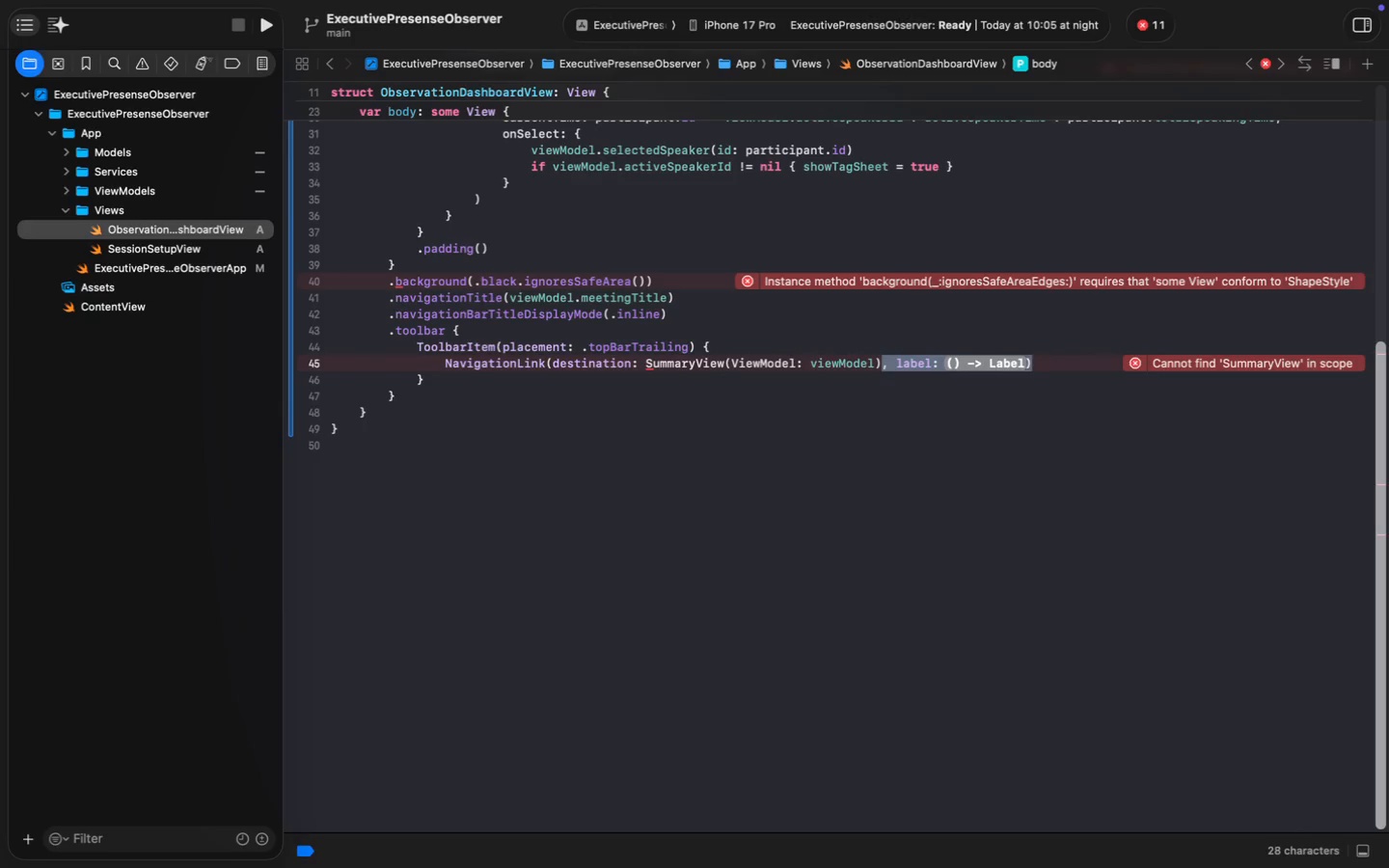 
key(Alt+Shift+ArrowRight)
 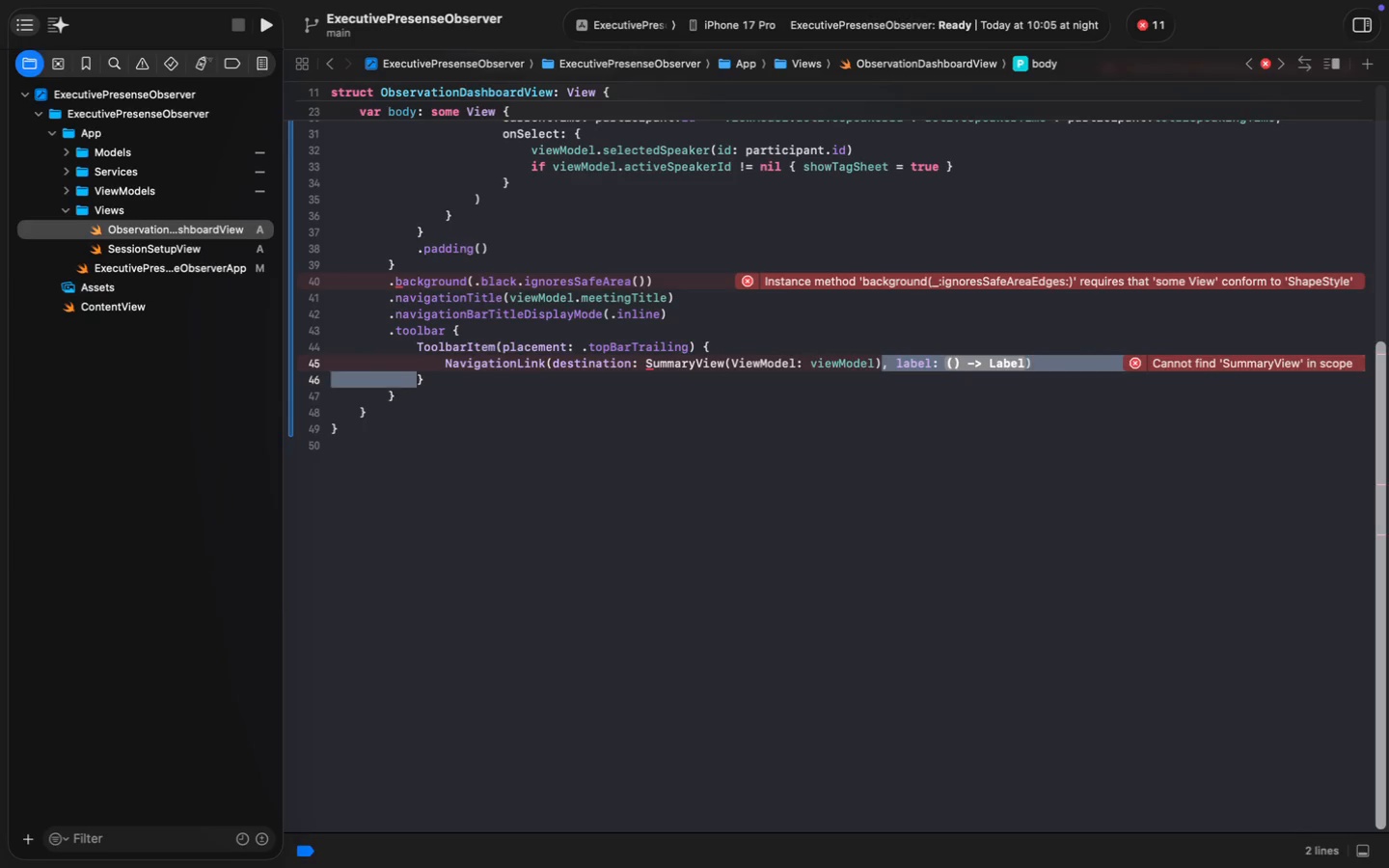 
key(Alt+Shift+ArrowRight)
 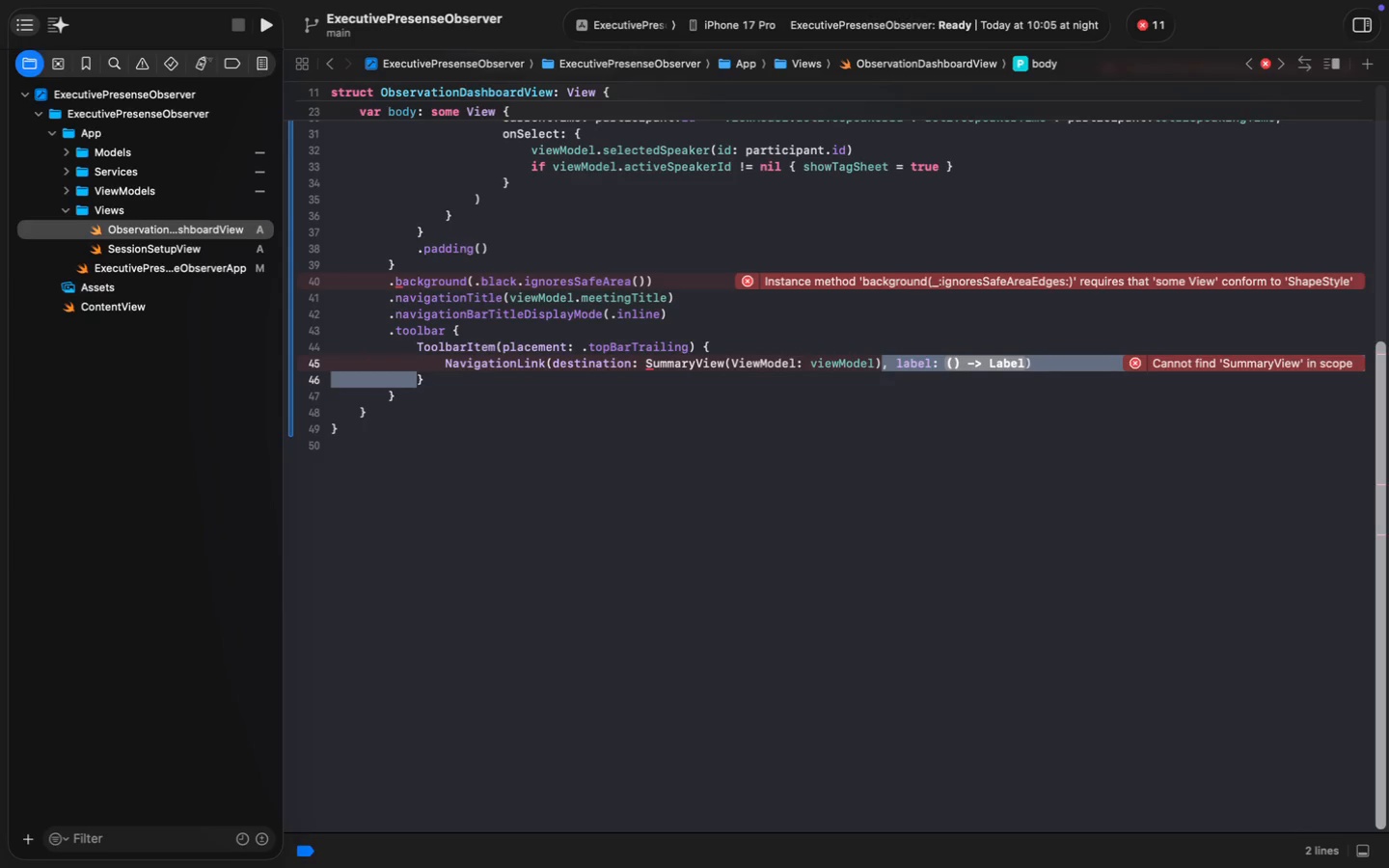 
key(Shift+ArrowLeft)
 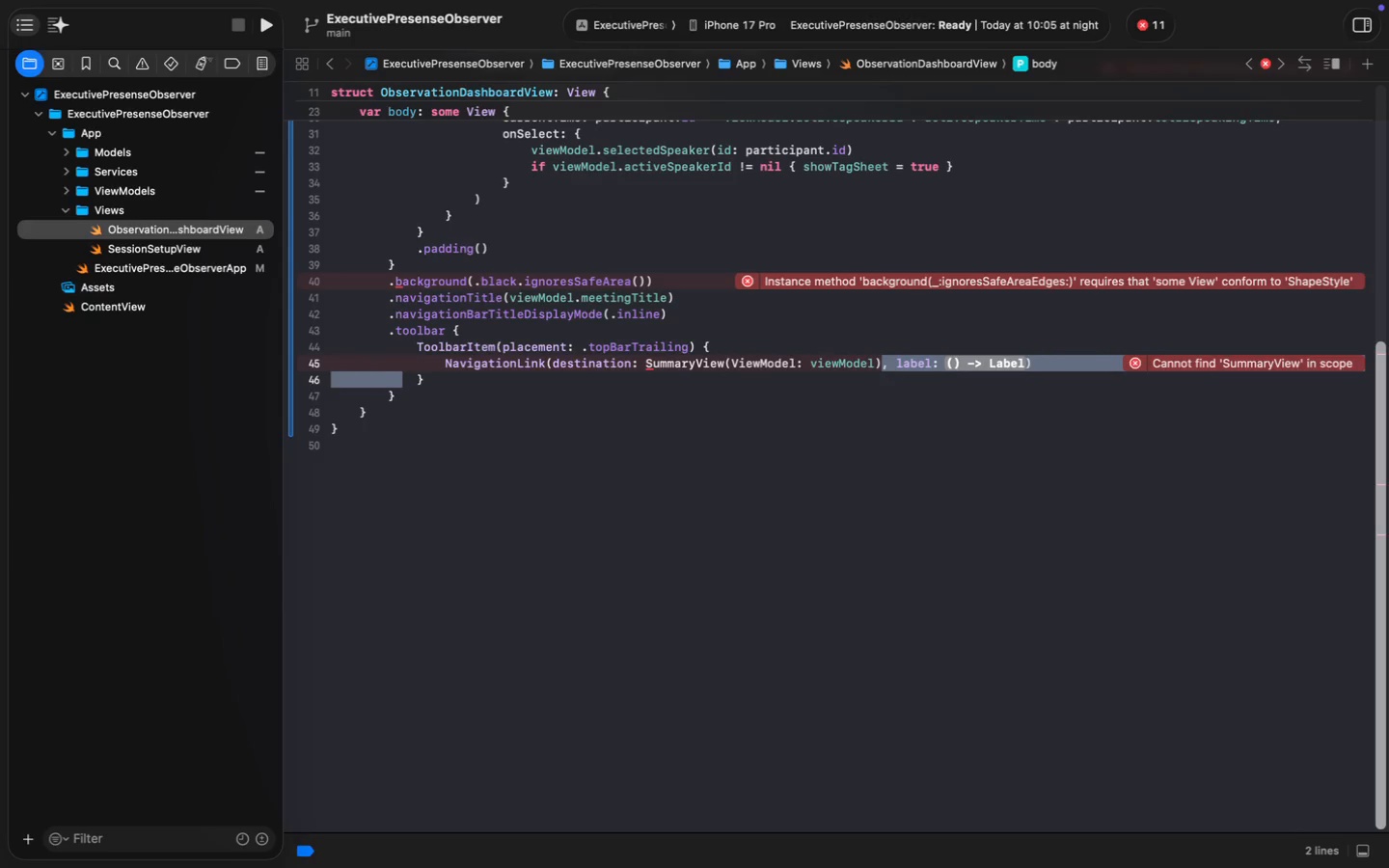 
key(Shift+ArrowLeft)
 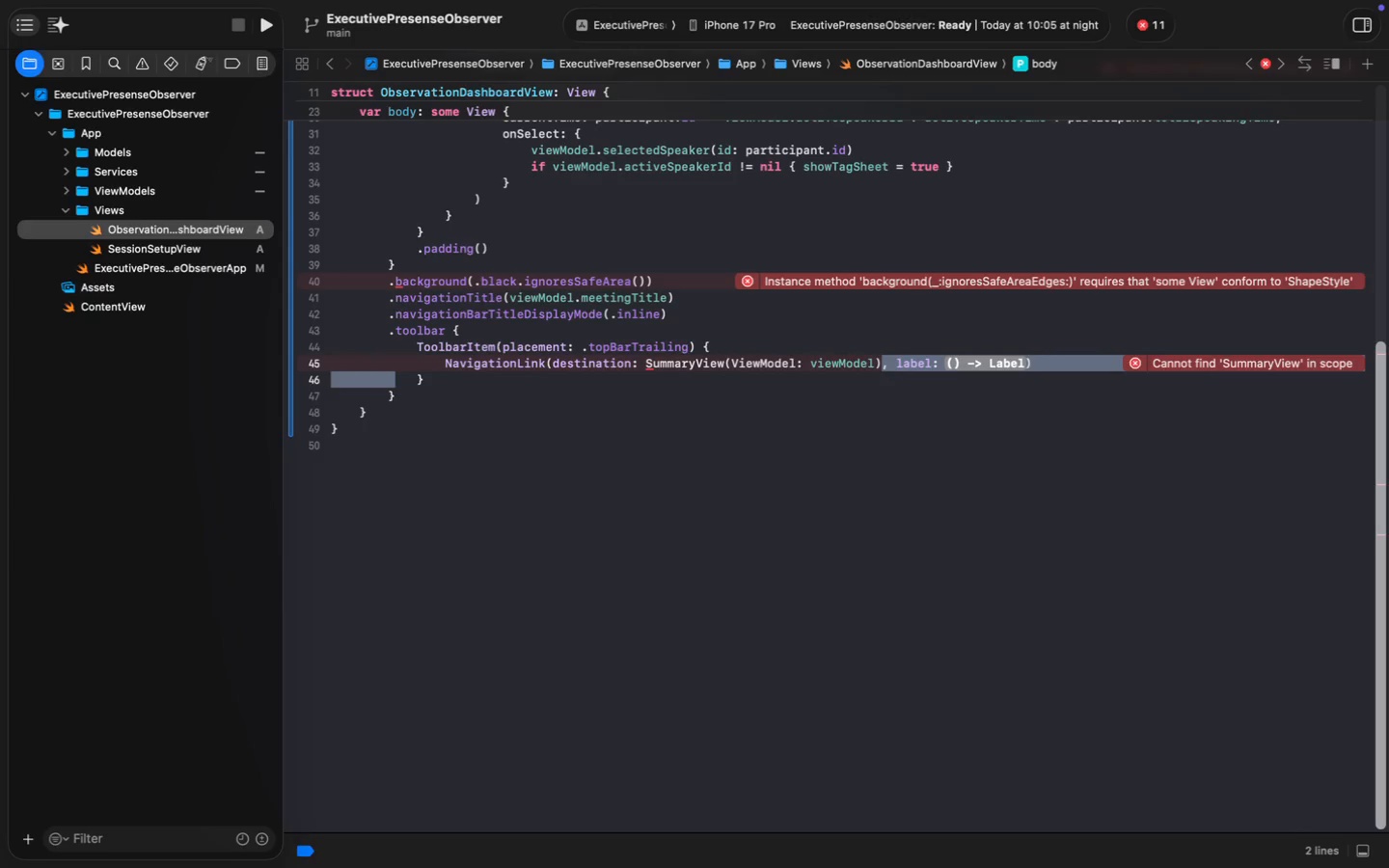 
key(Shift+ArrowLeft)
 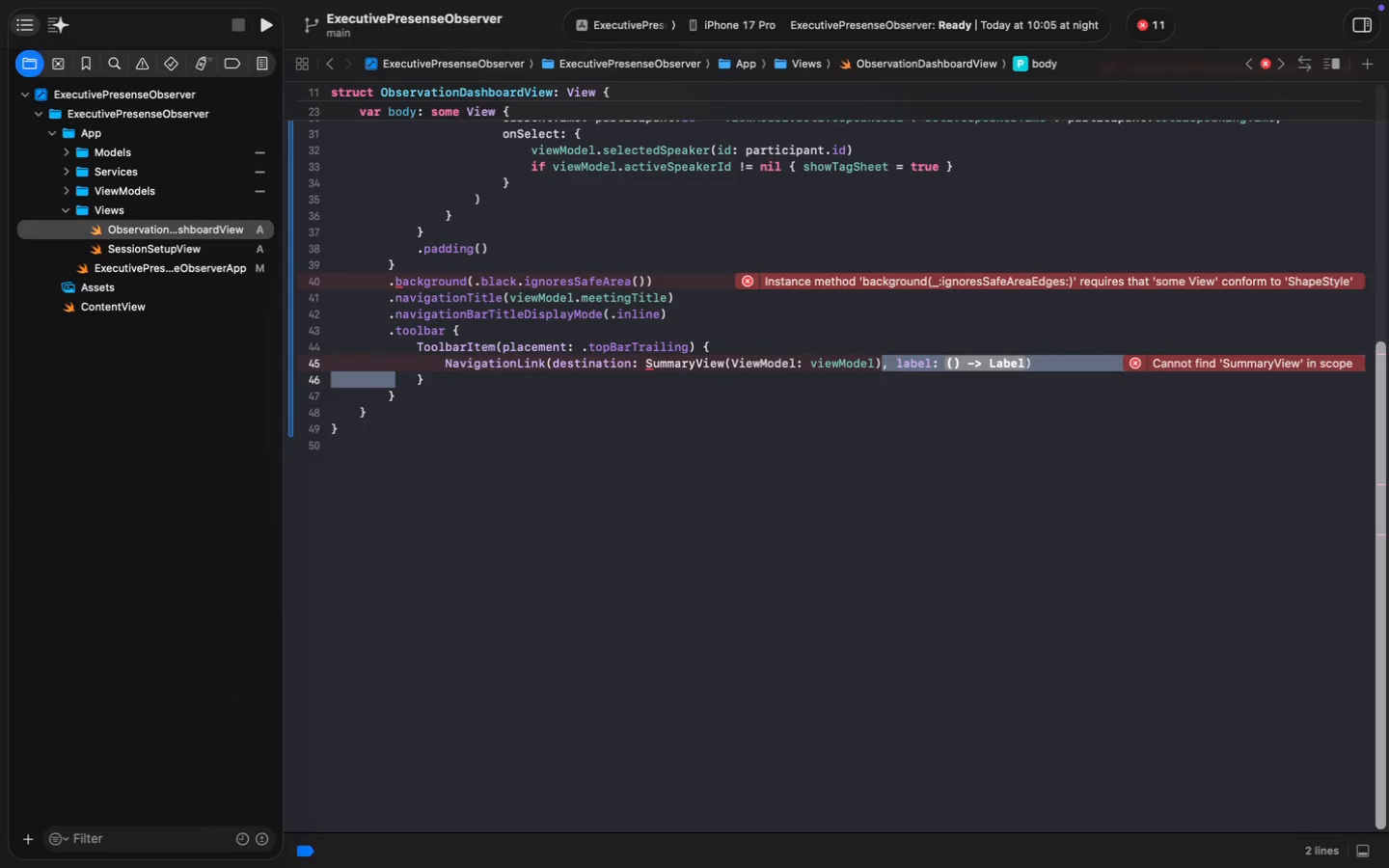 
key(Alt+Shift+ArrowLeft)
 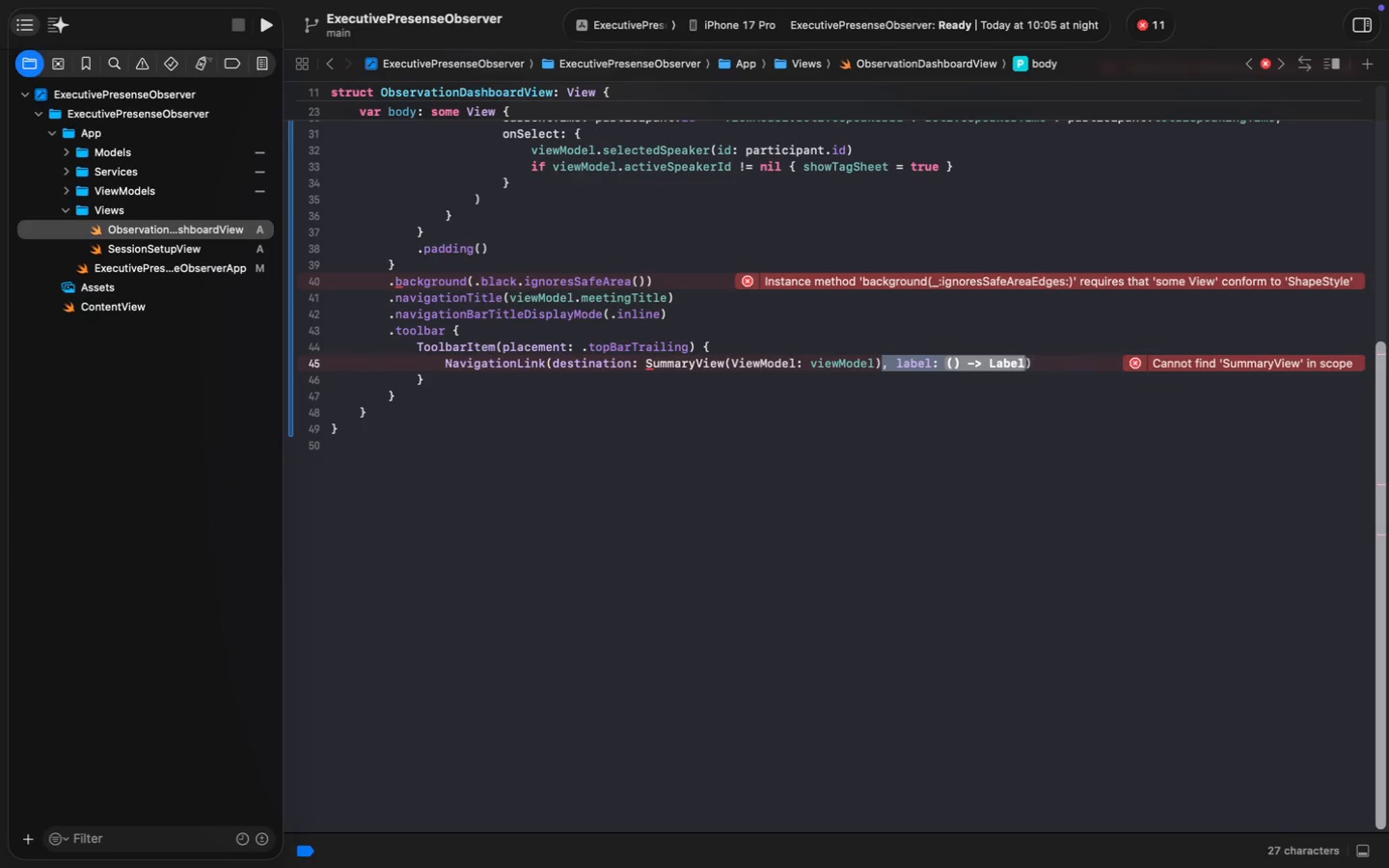 
key(Alt+Shift+ArrowLeft)
 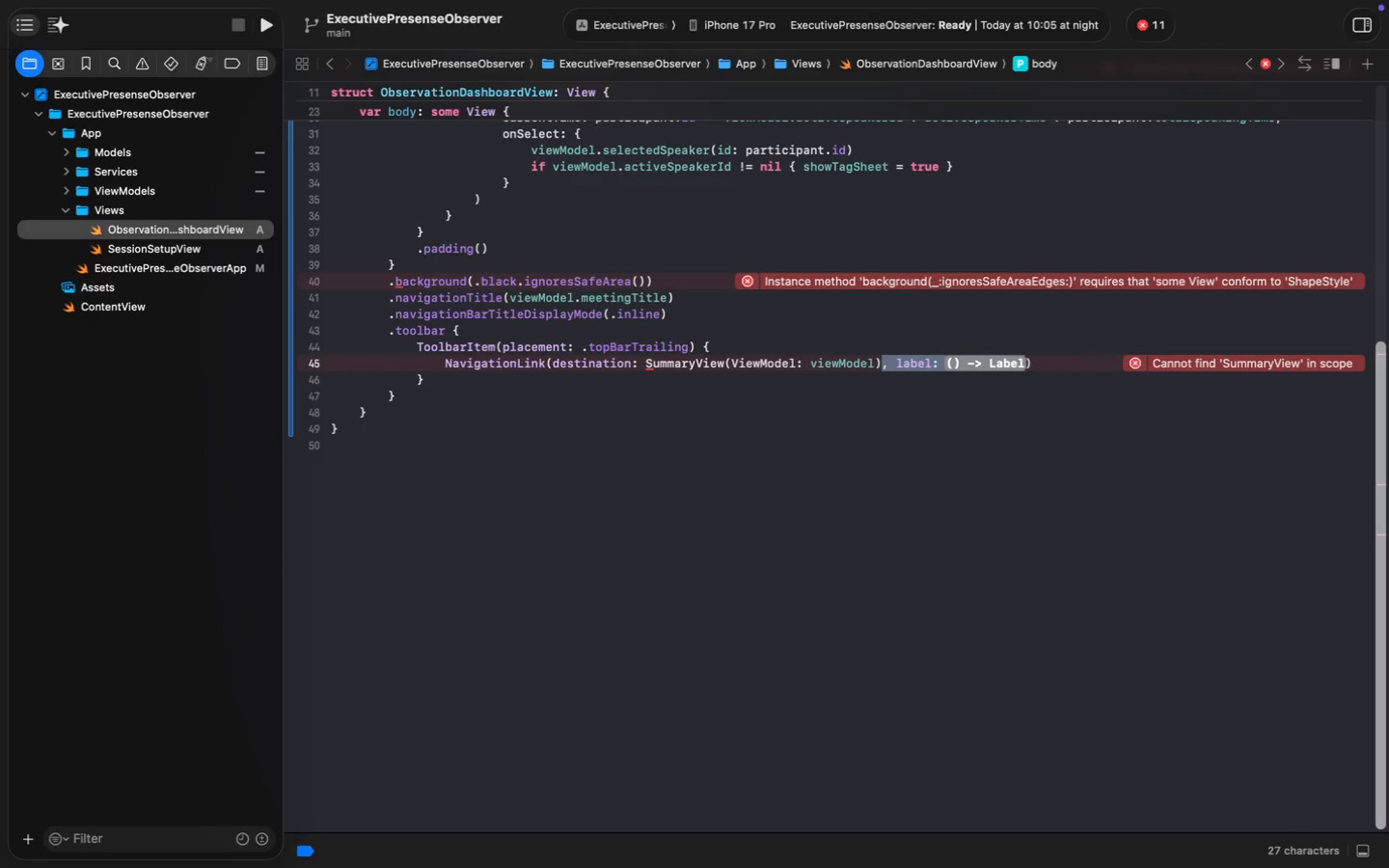 
key(Backspace)
 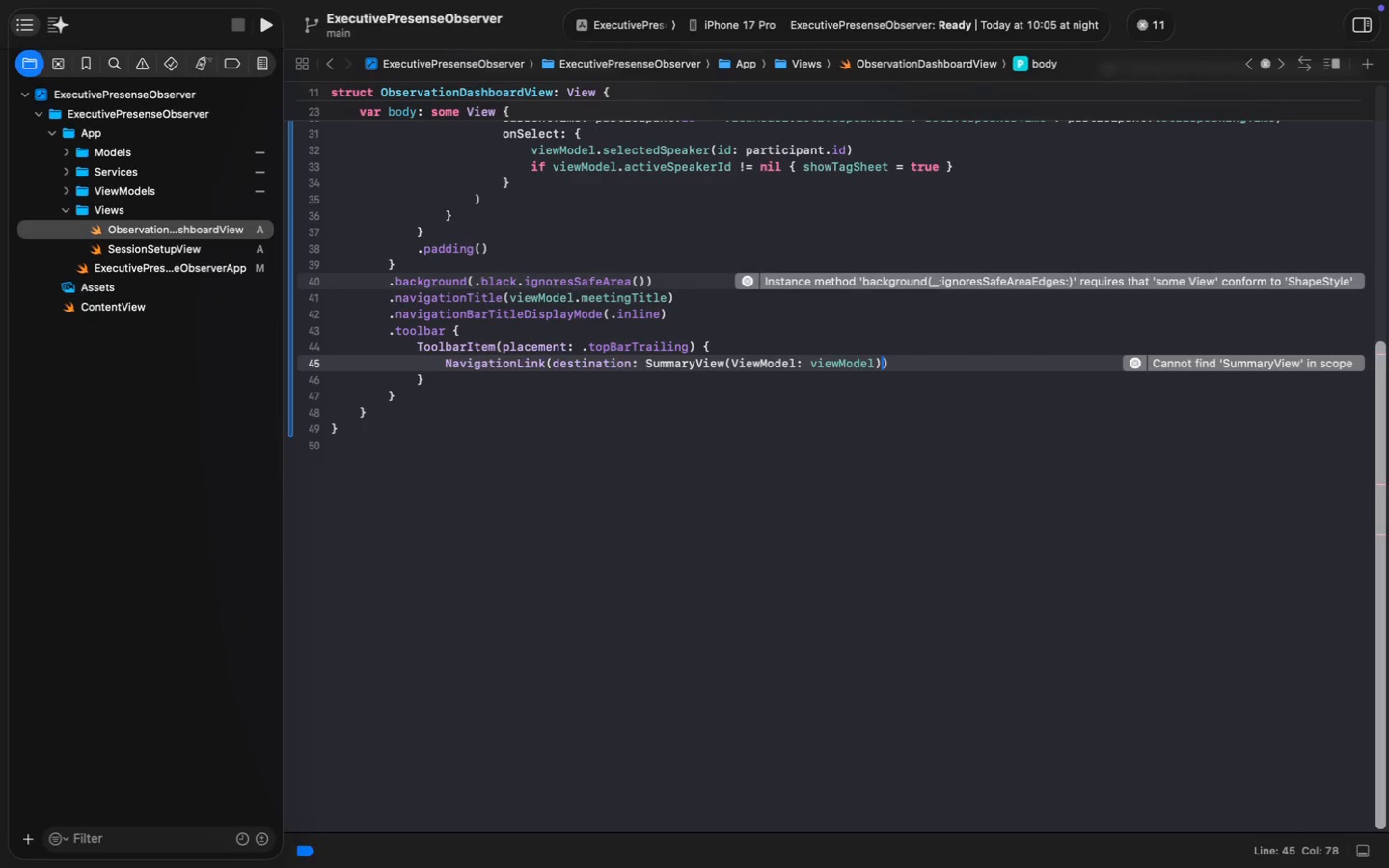 
key(Meta+MetaRight)
 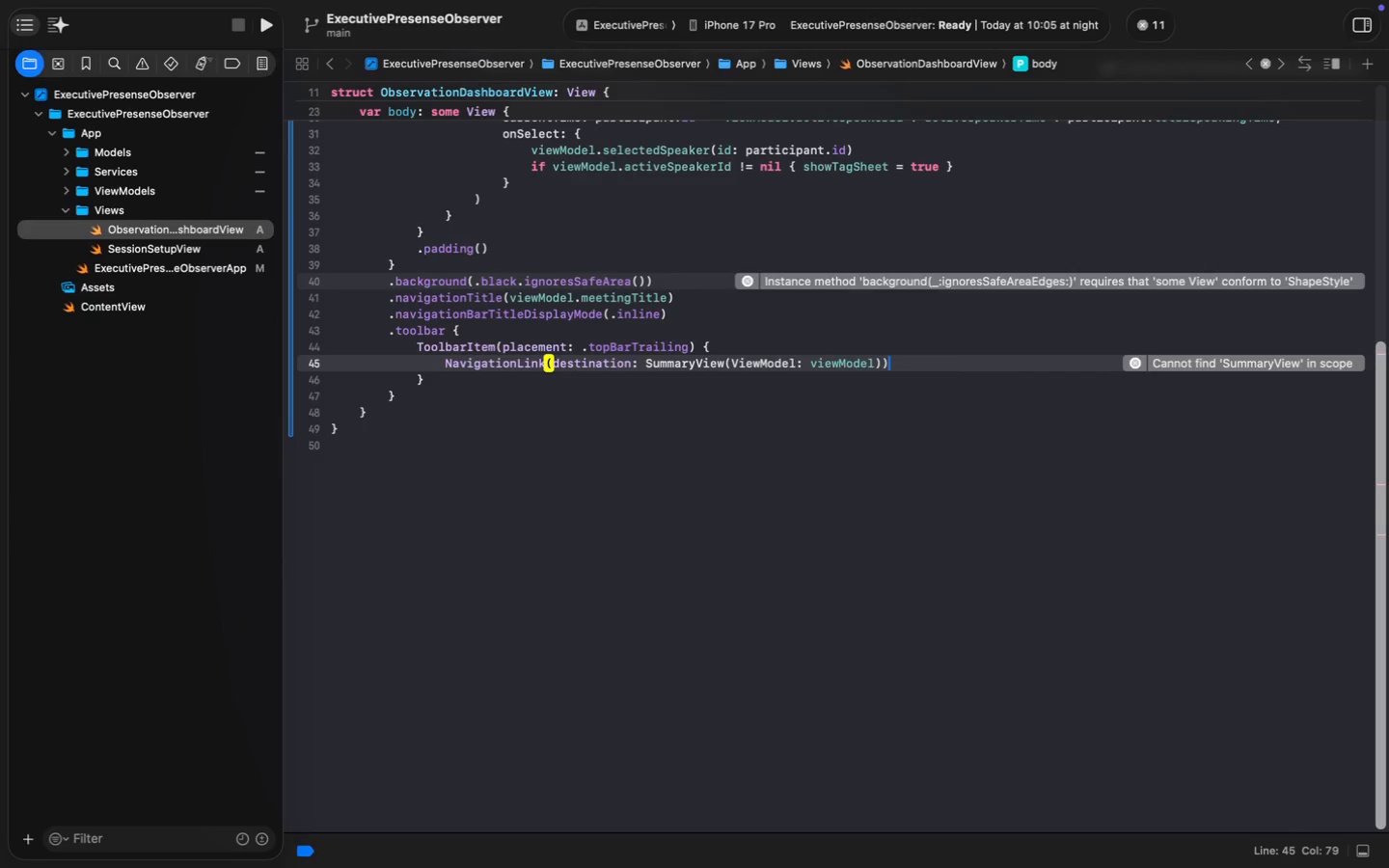 
key(Meta+ArrowRight)
 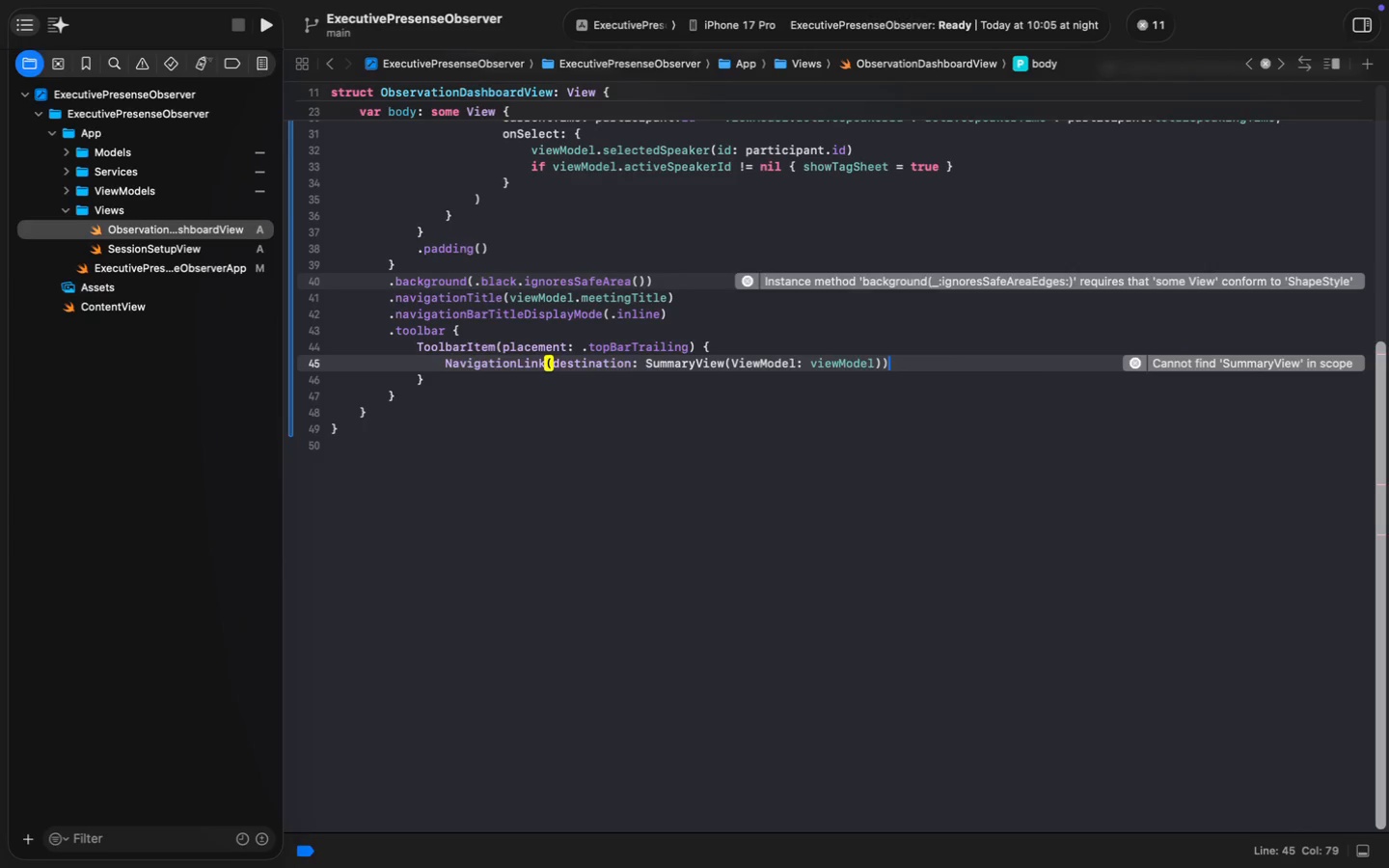 
key(Space)
 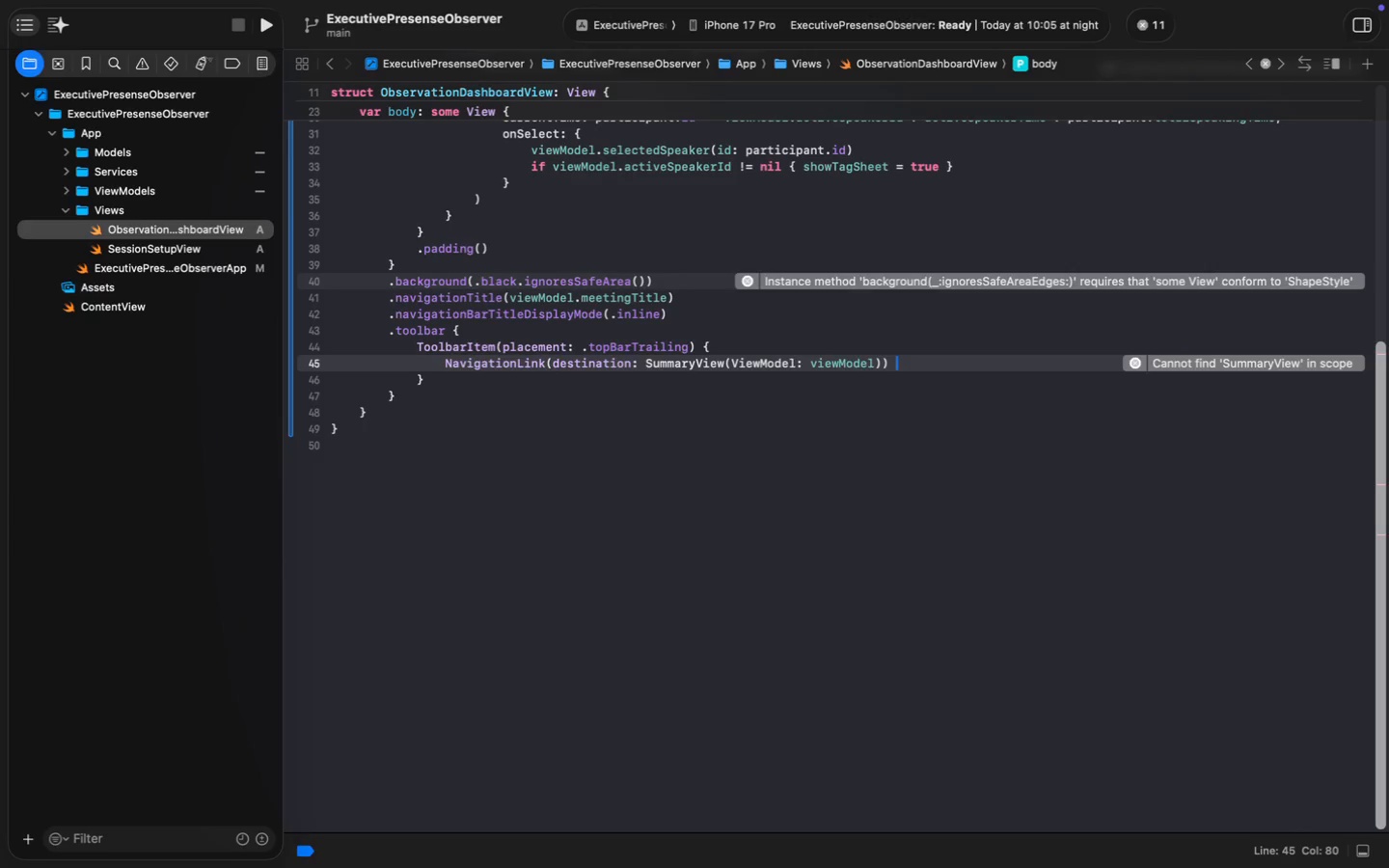 
key(Shift+ShiftLeft)
 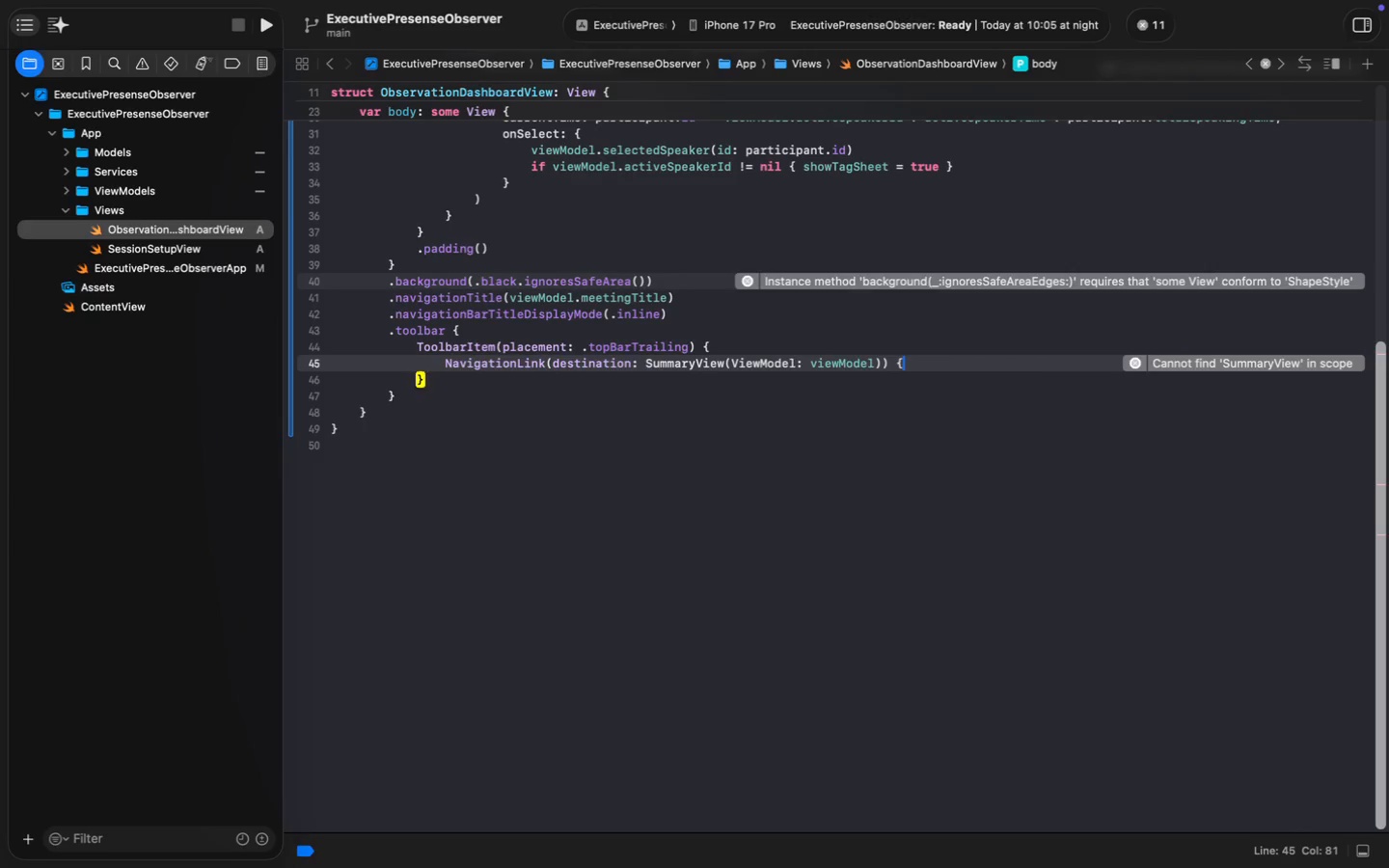 
key(Shift+BracketLeft)
 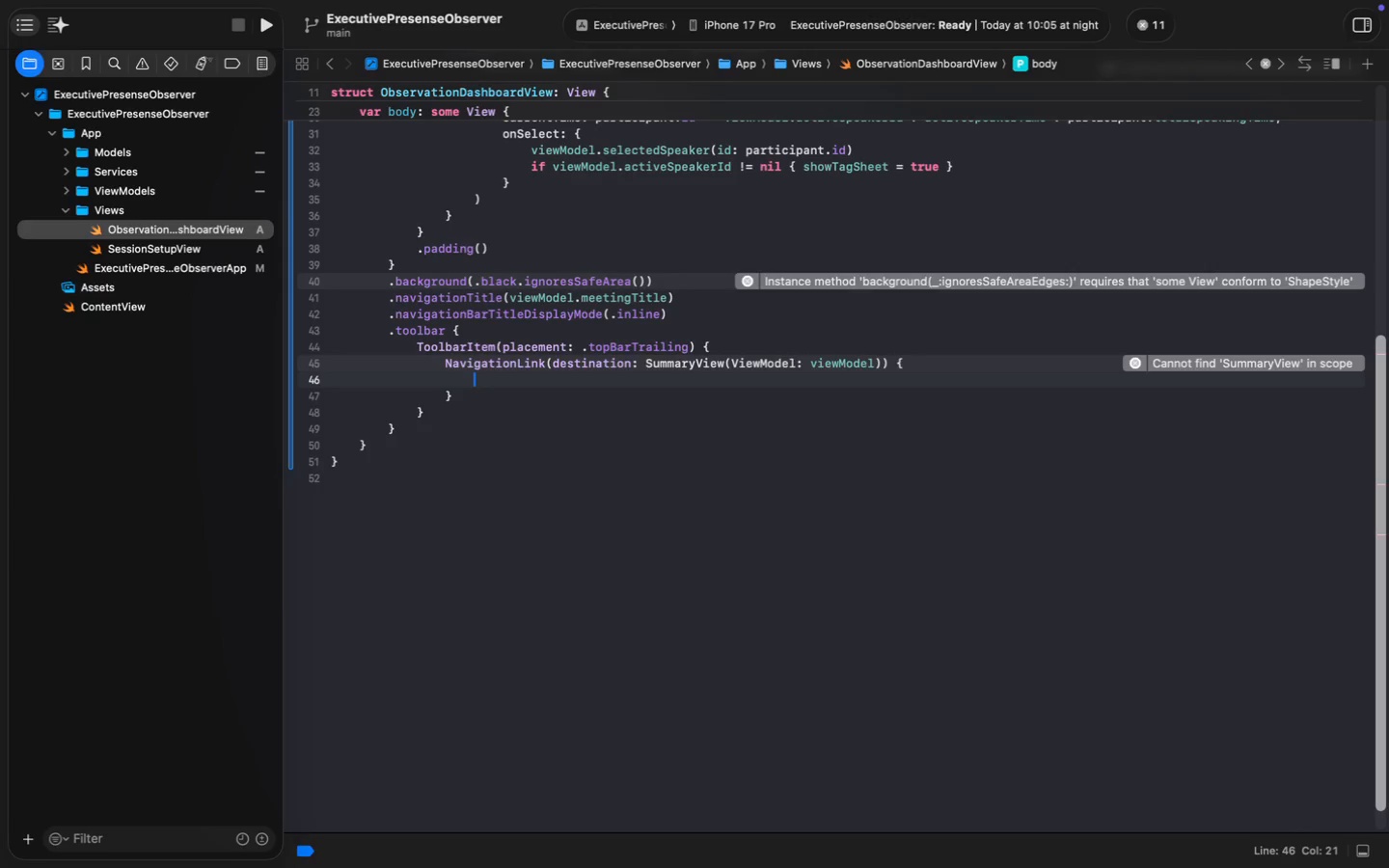 
key(Enter)
 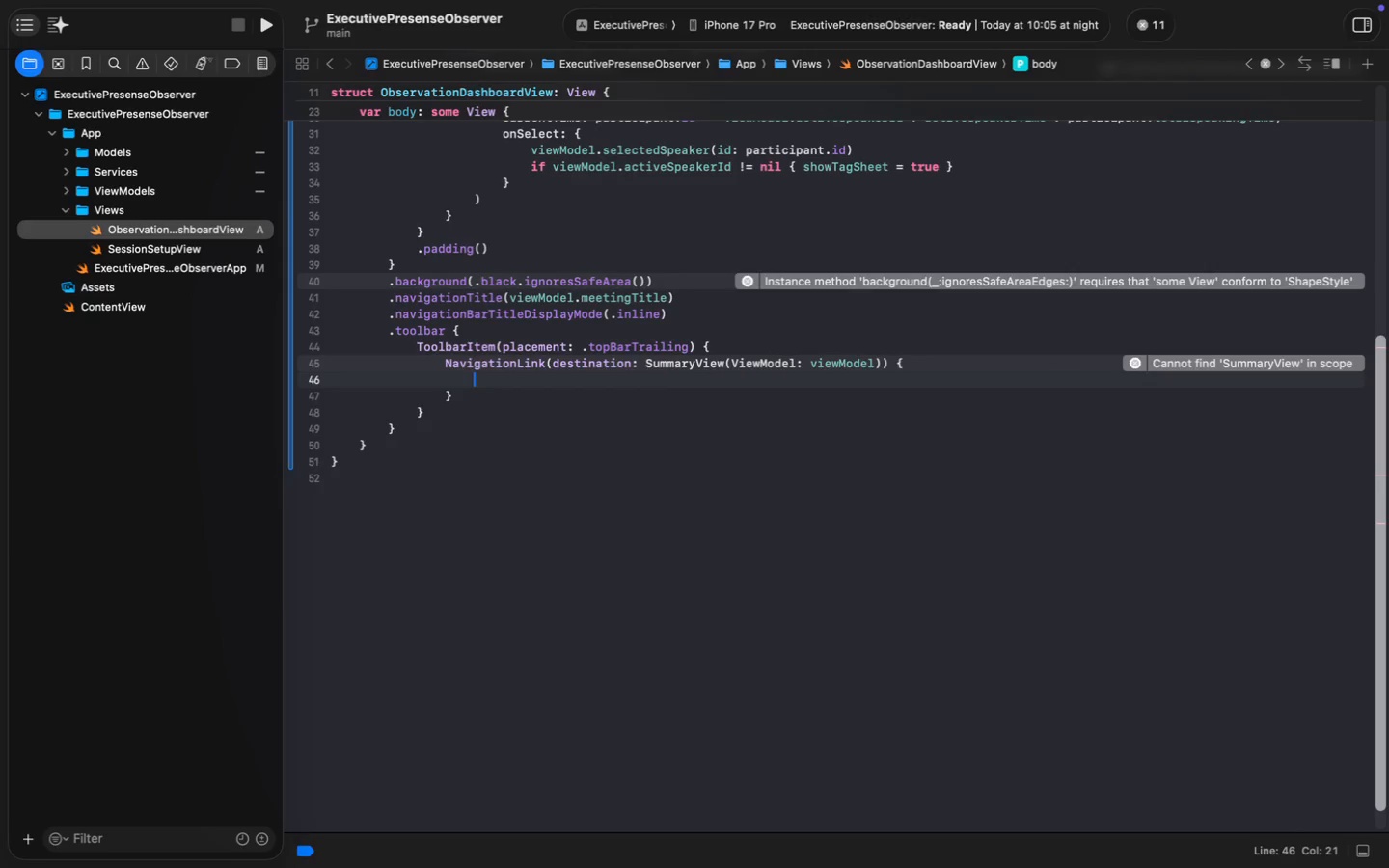 
type(Image(systemName: "chart.bar.fill)
 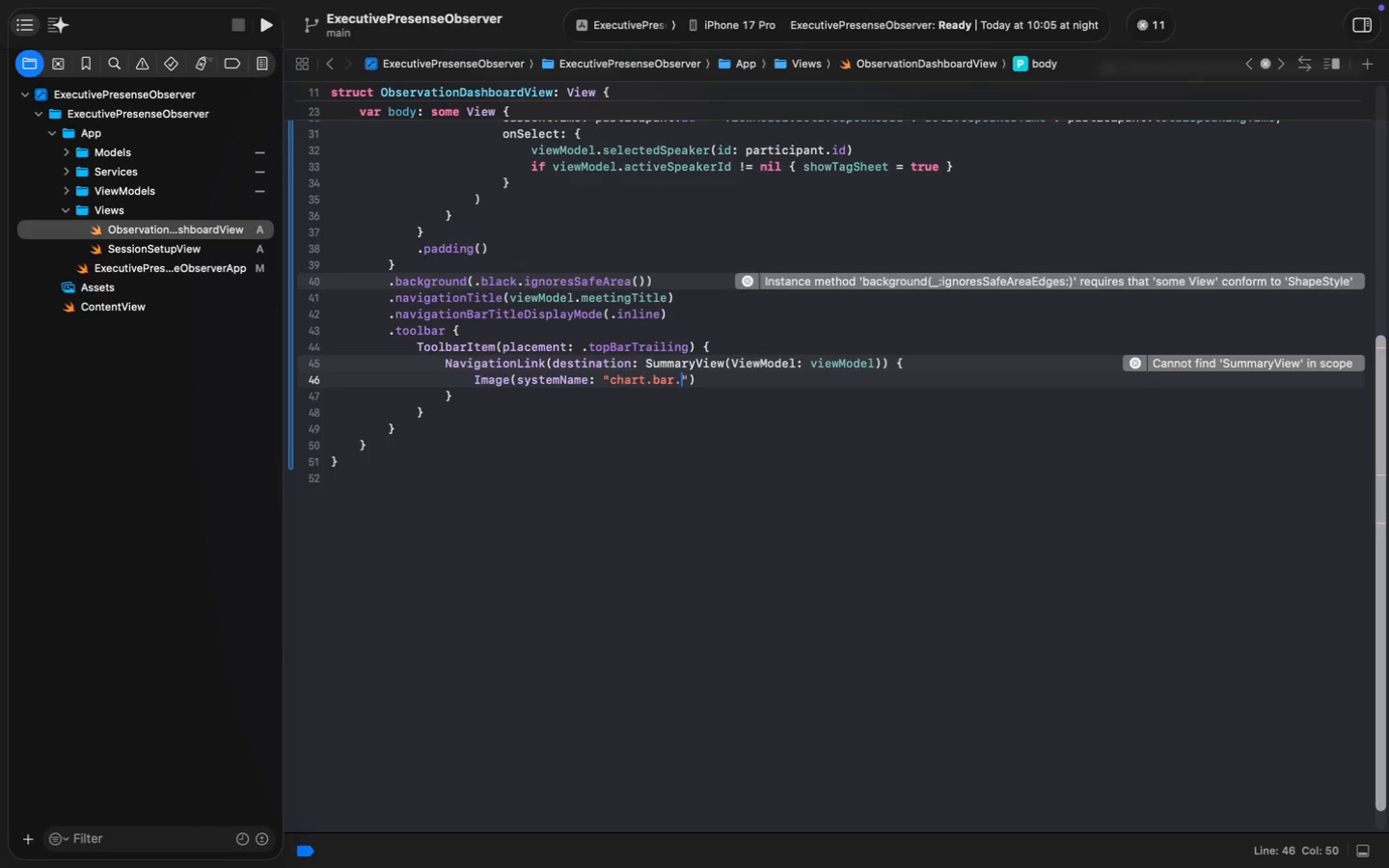 
 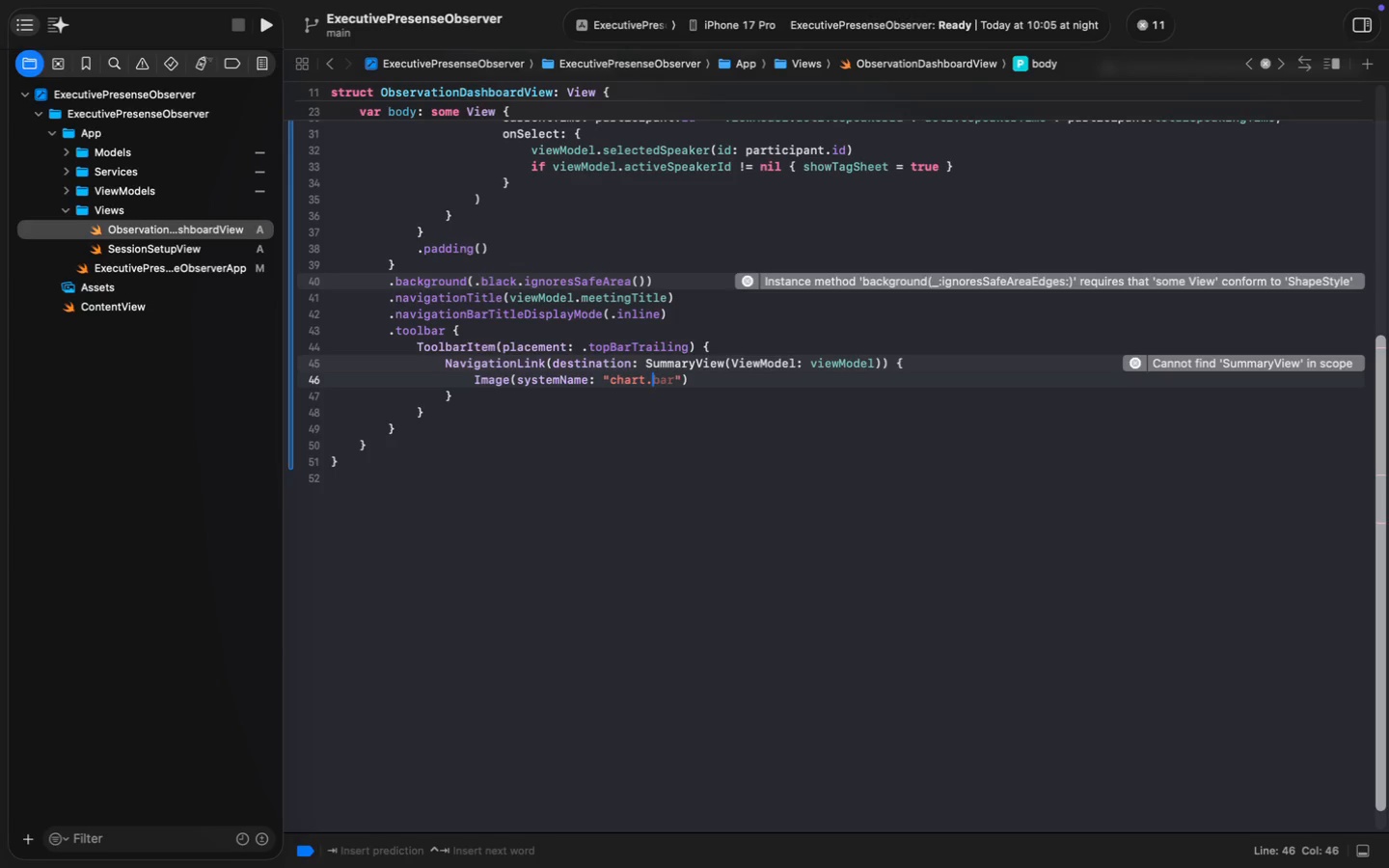 
hold_key(key=CommandLeft, duration=0.53)
 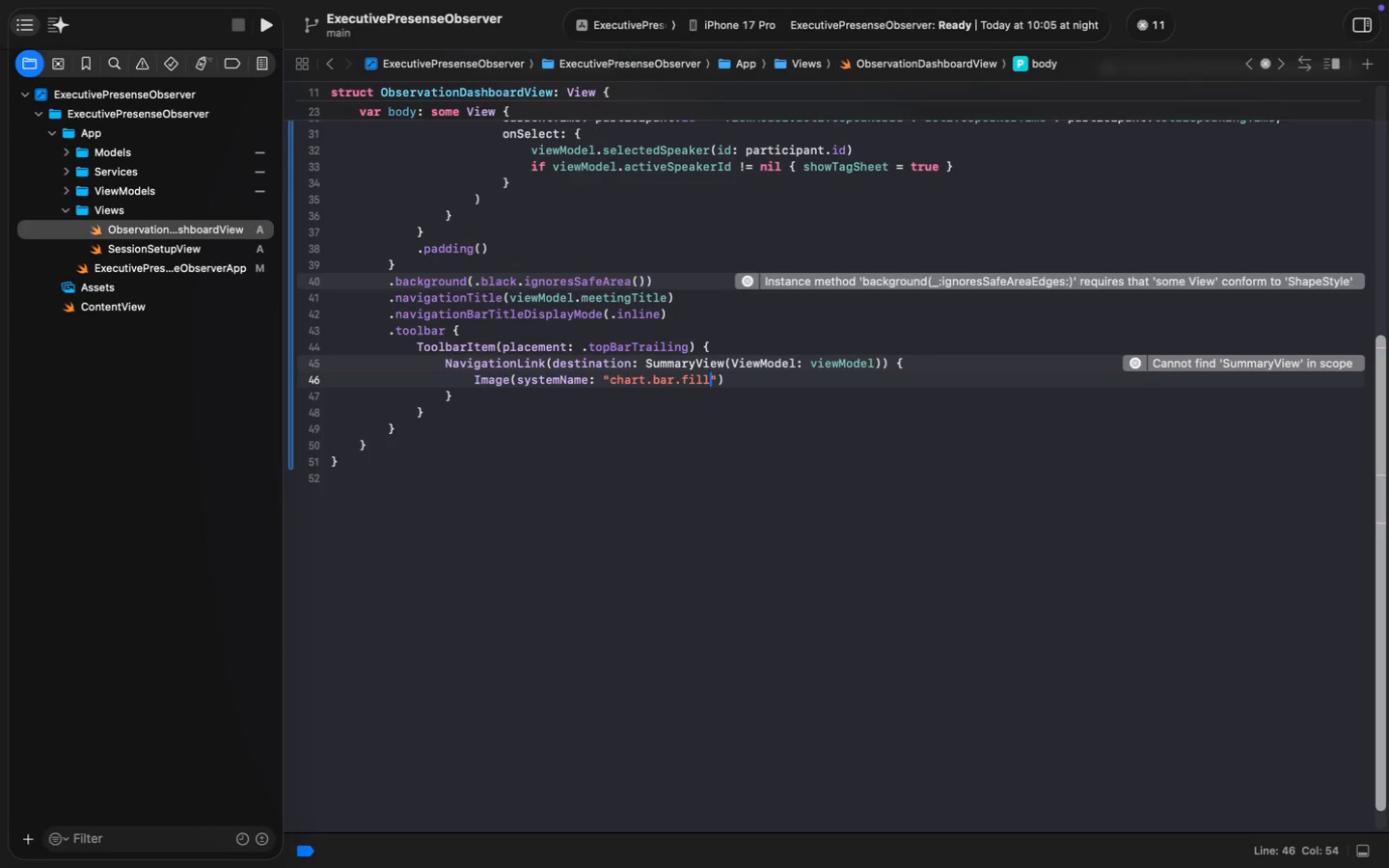 
key(ArrowDown)
 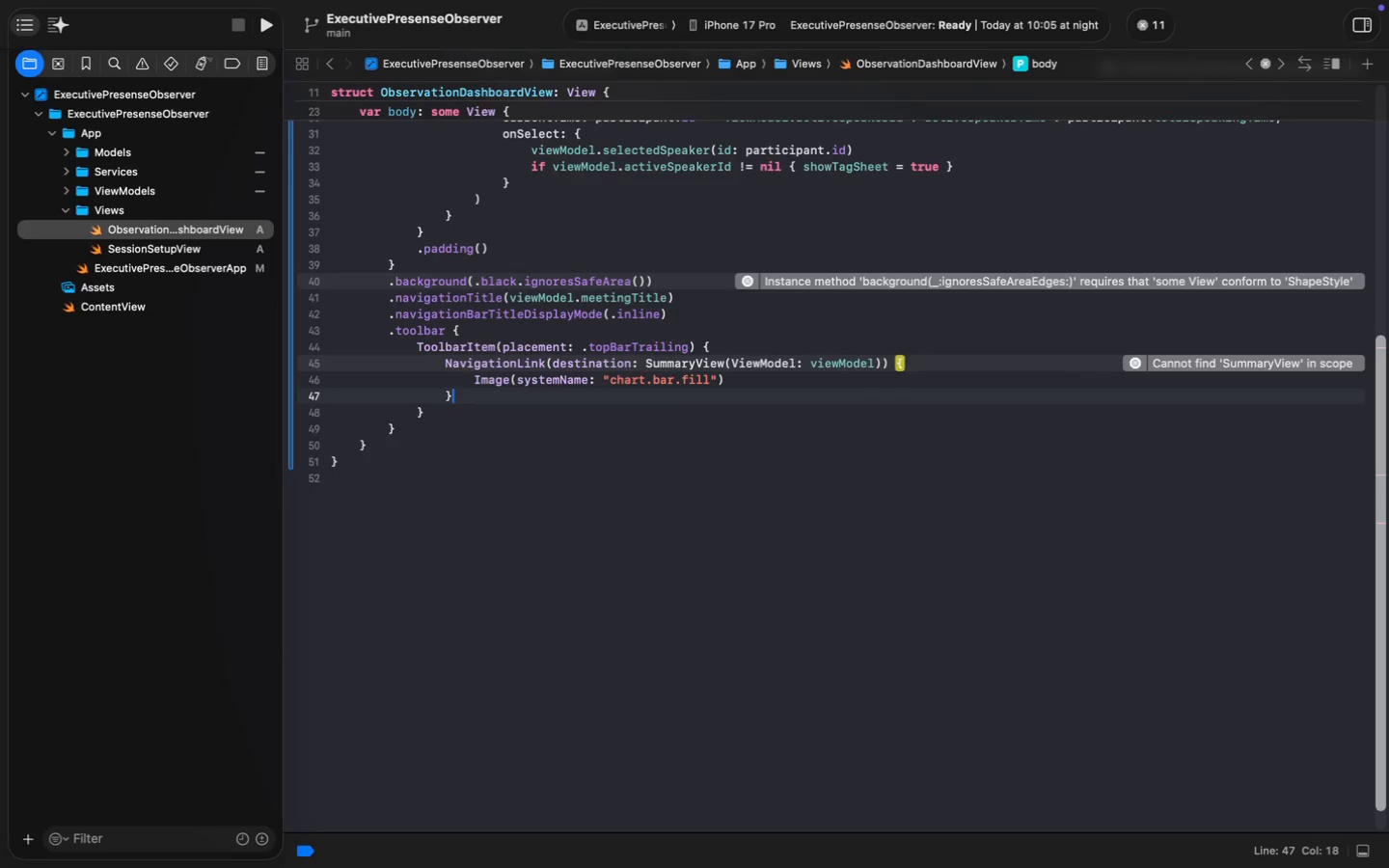 
key(ArrowDown)
 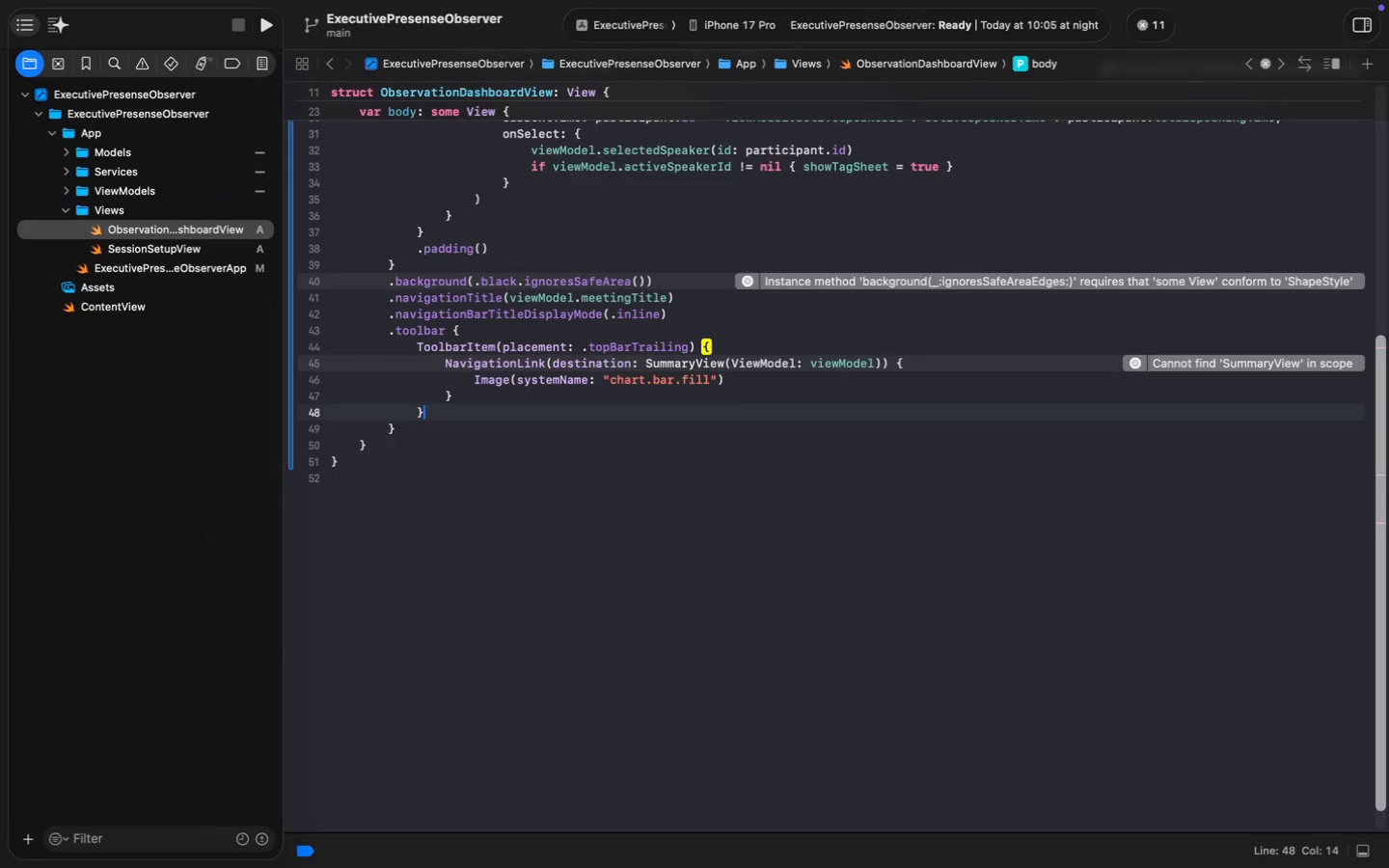 
key(ArrowDown)
 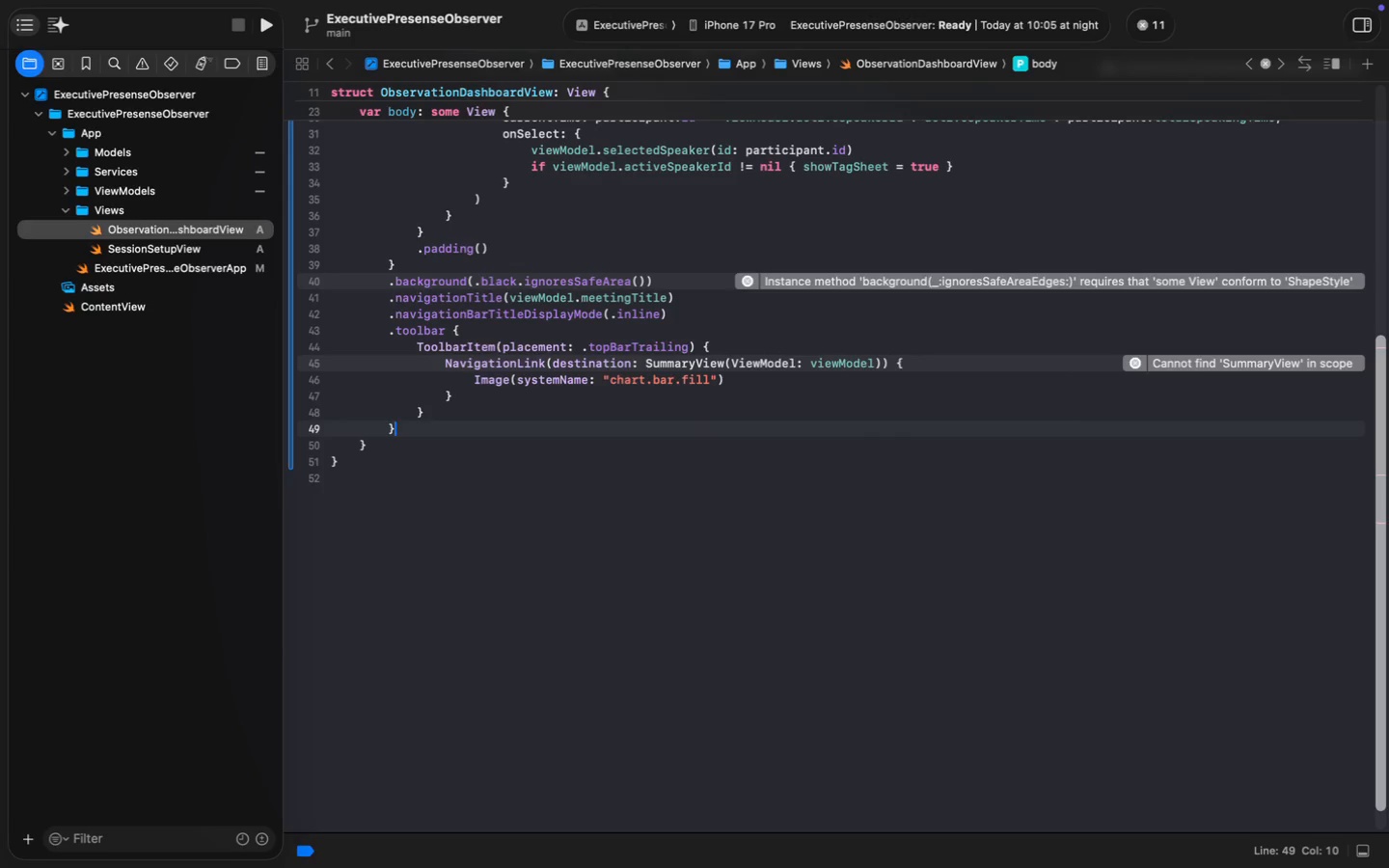 
key(ArrowDown)
 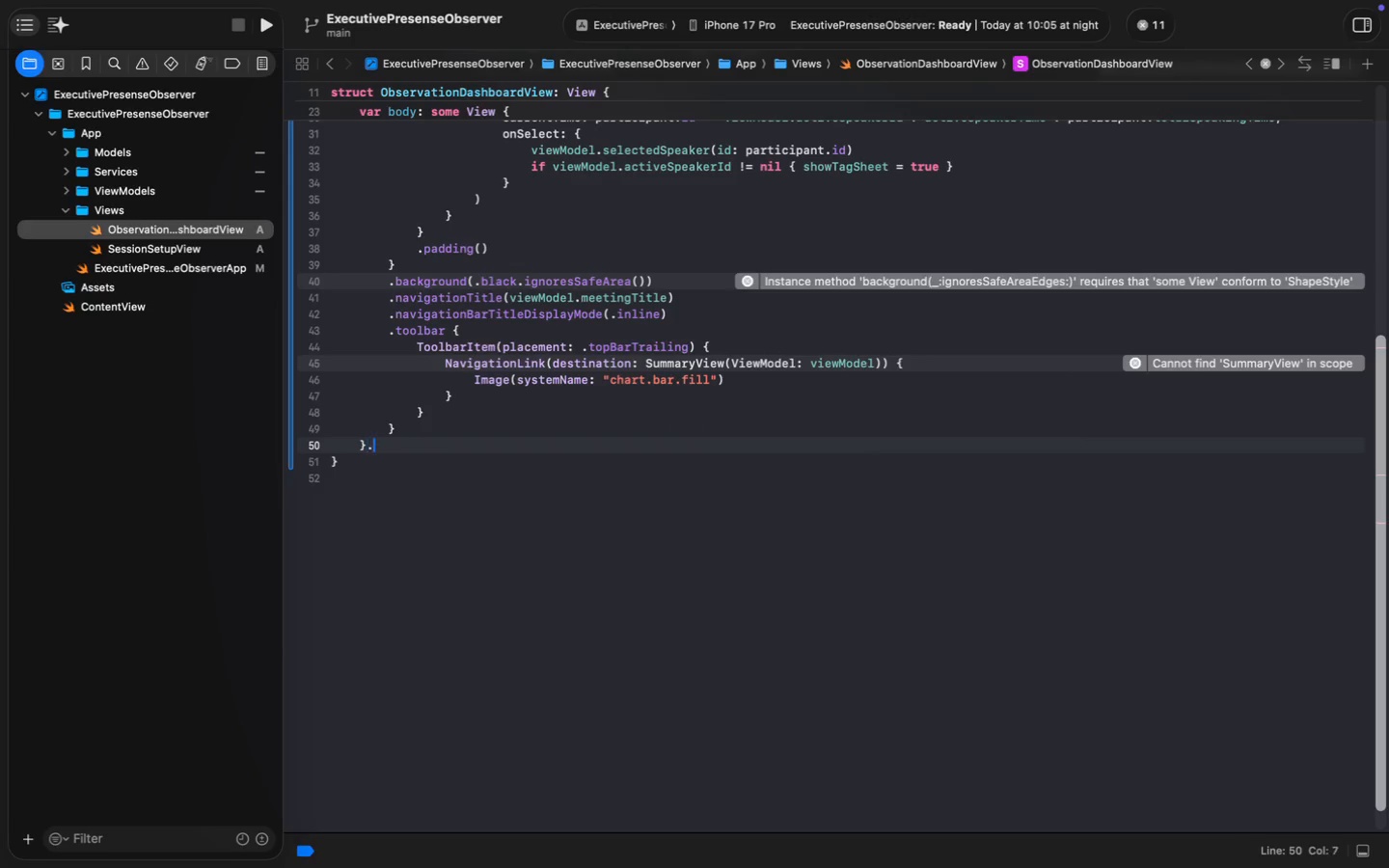 
key(Period)
 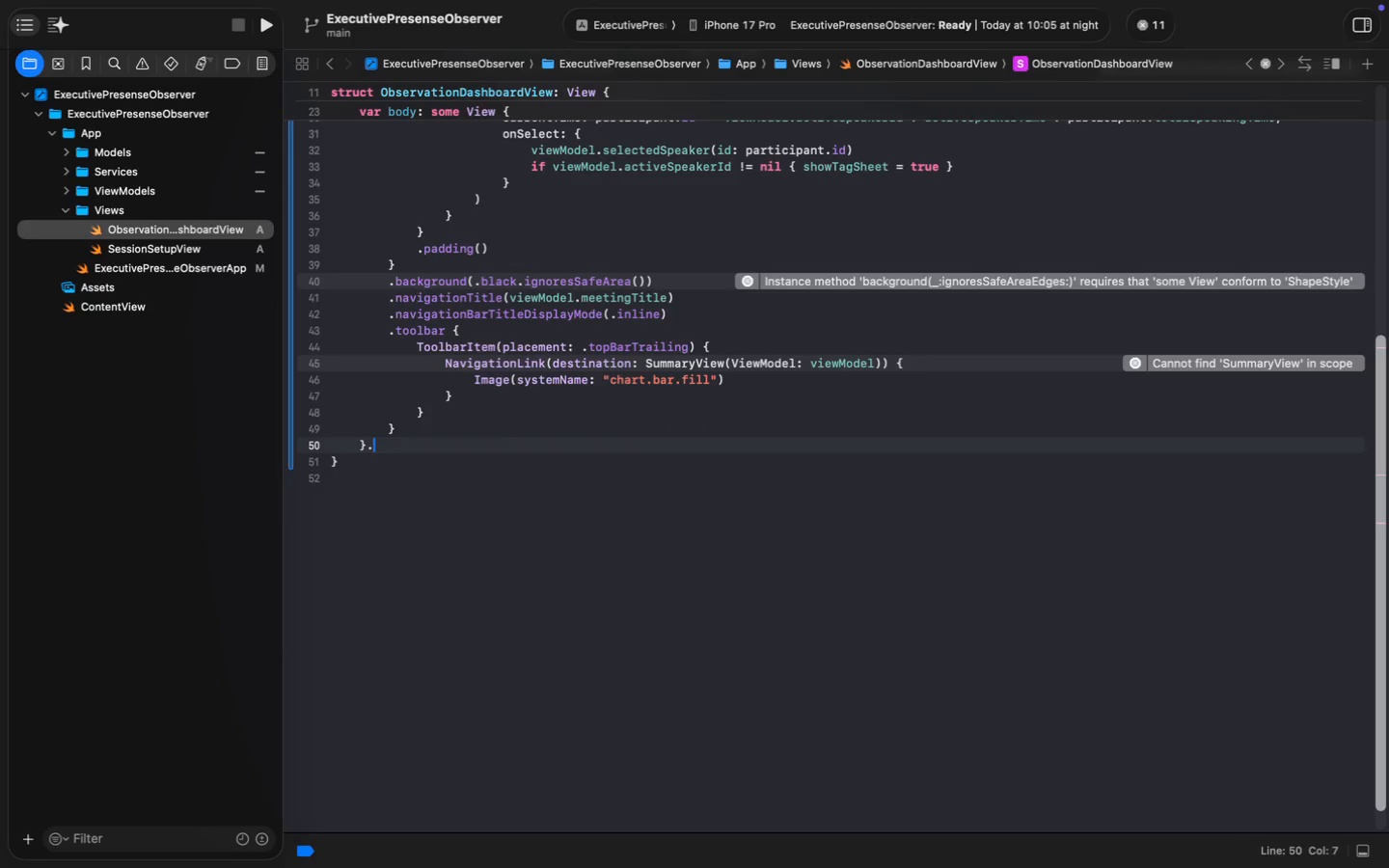 
key(Backslash)
 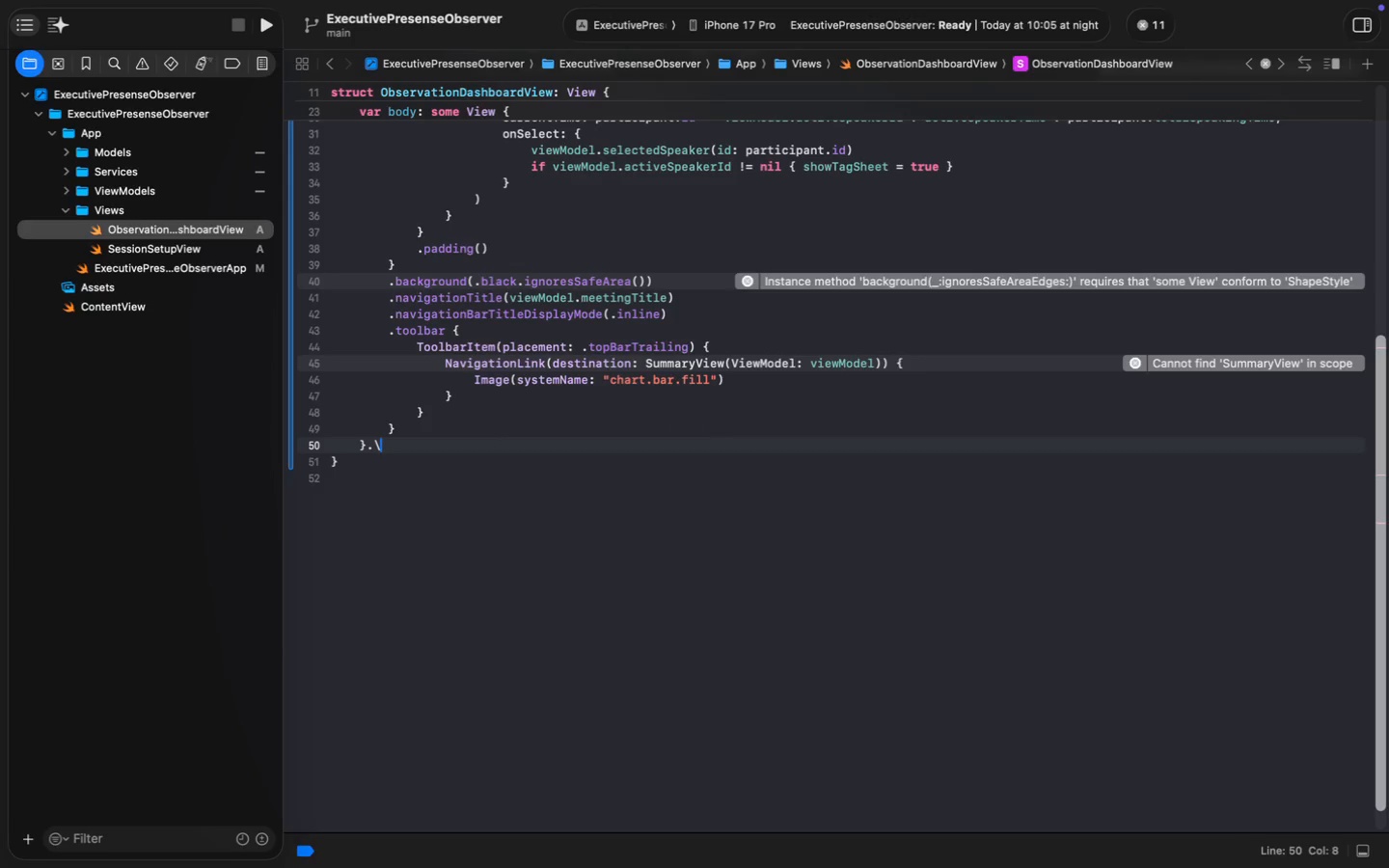 
key(Backspace)
 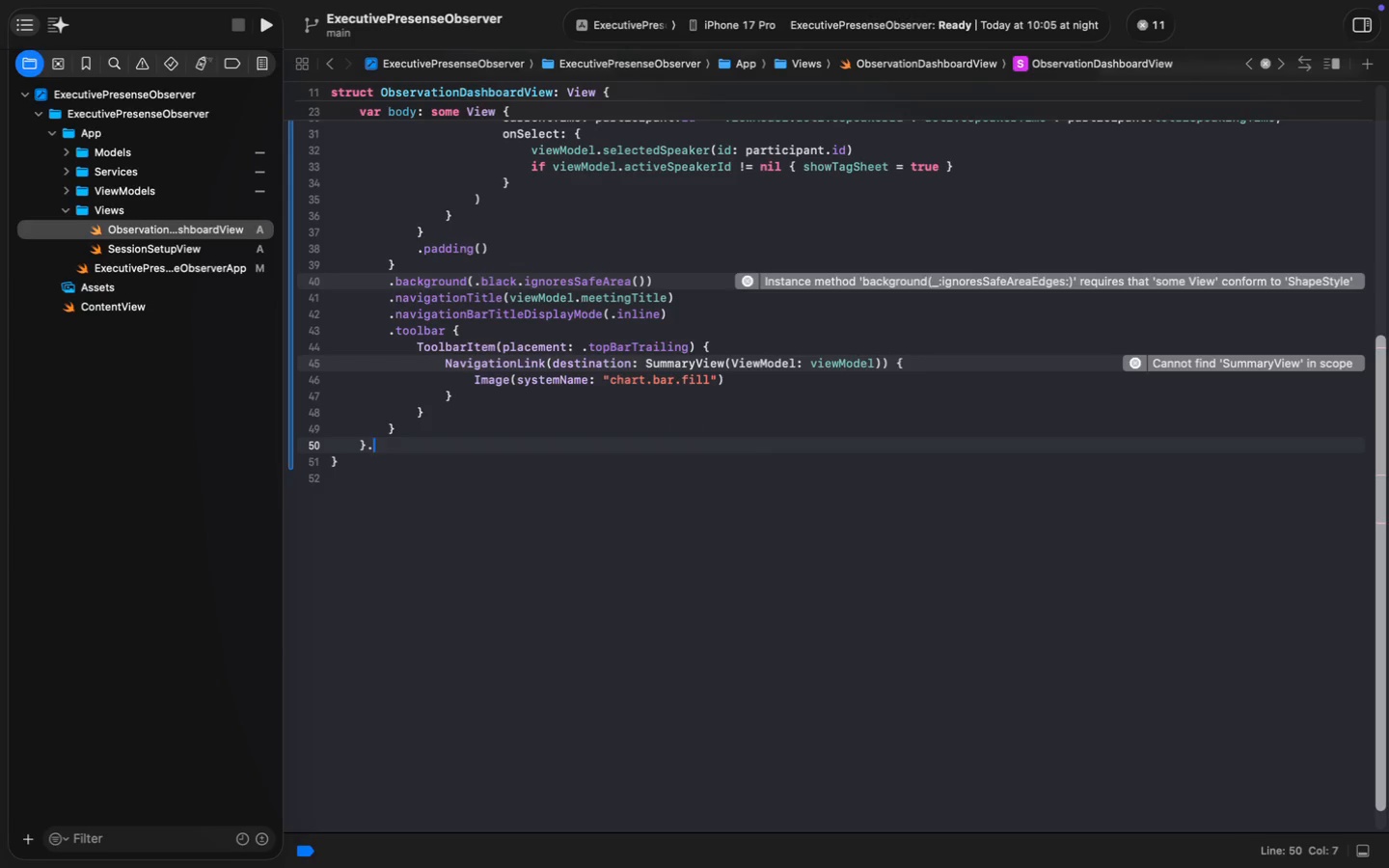 
key(Backspace)
 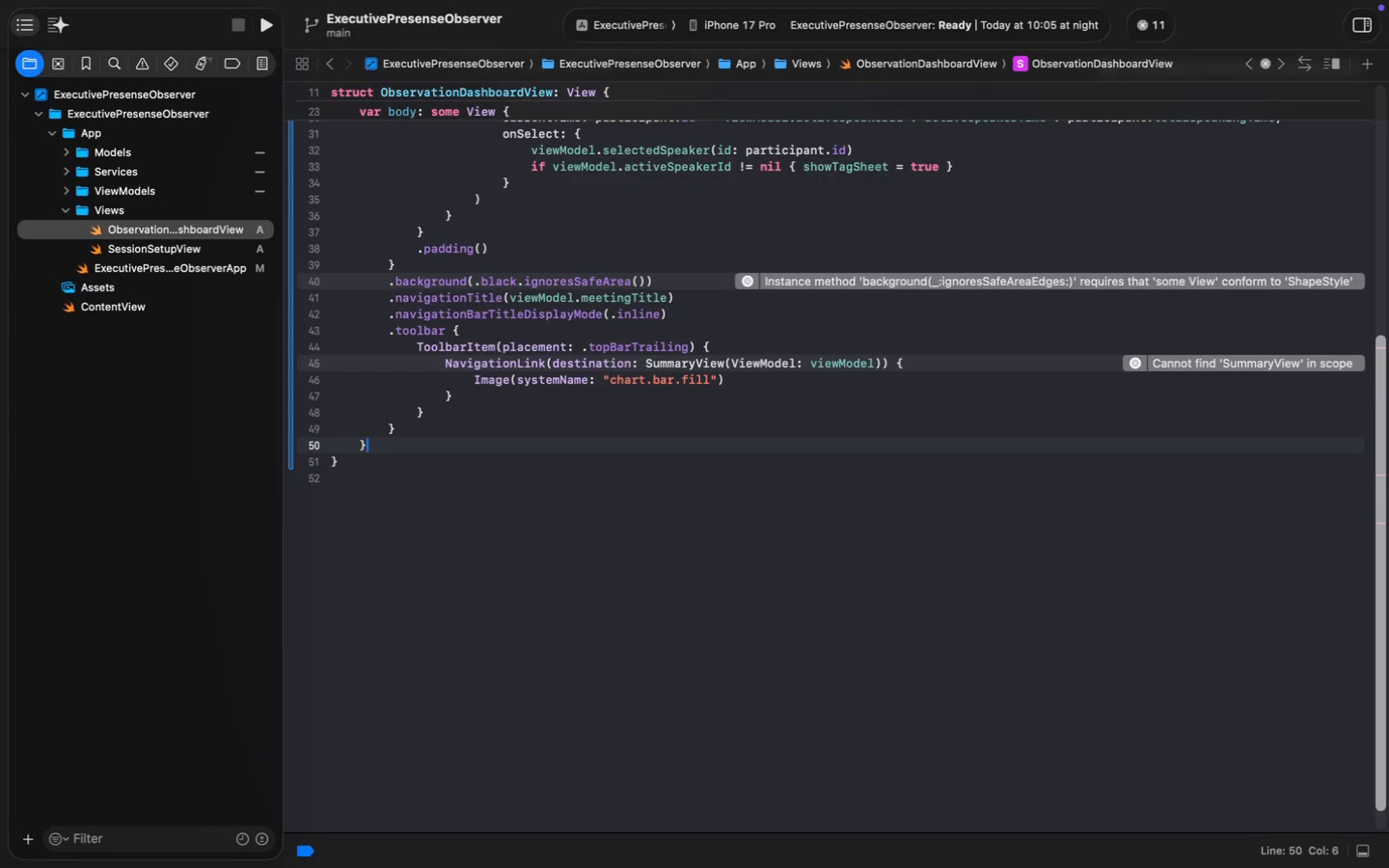 
hold_key(key=ArrowUp, duration=0.46)
 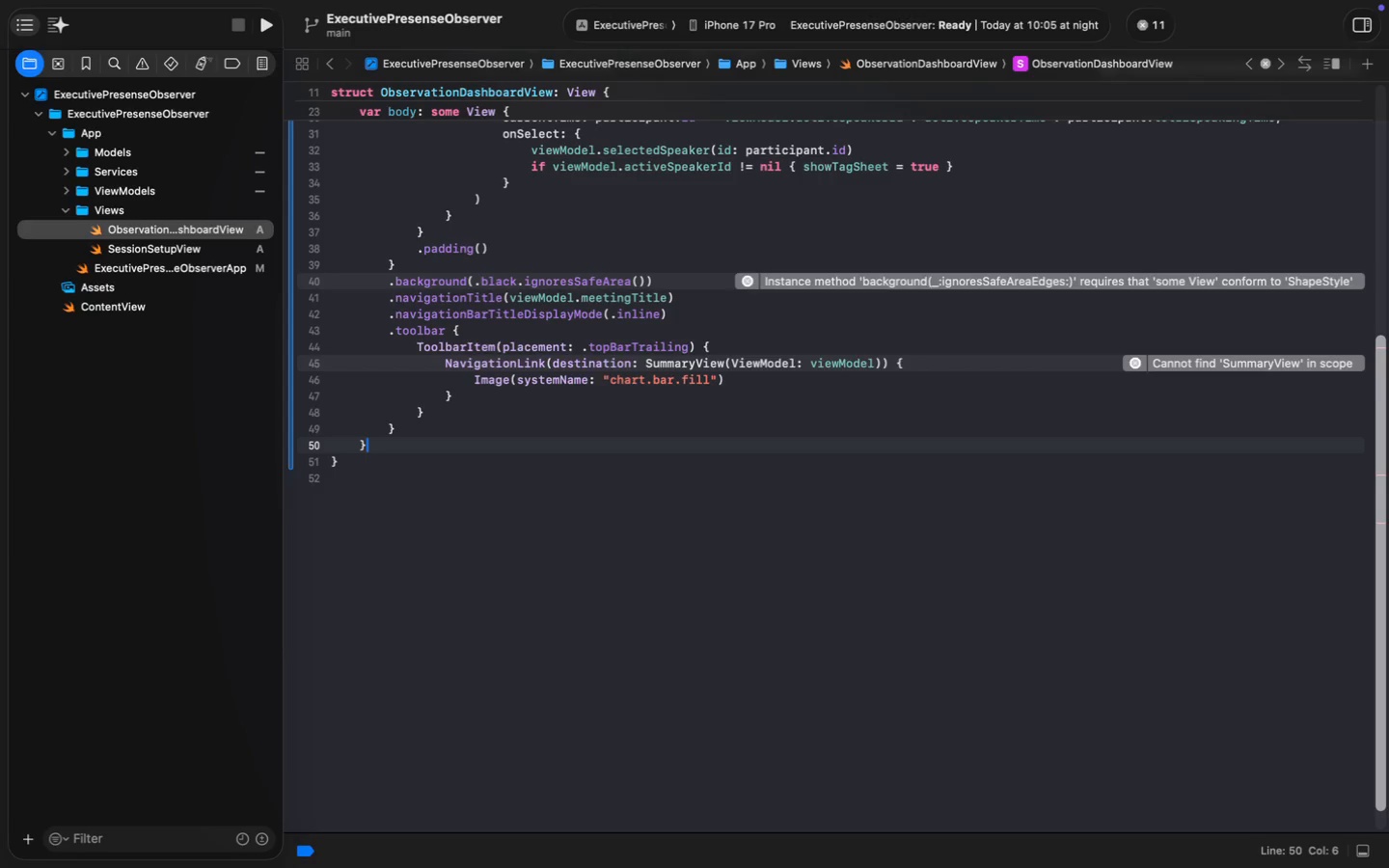 
key(Meta+MetaRight)
 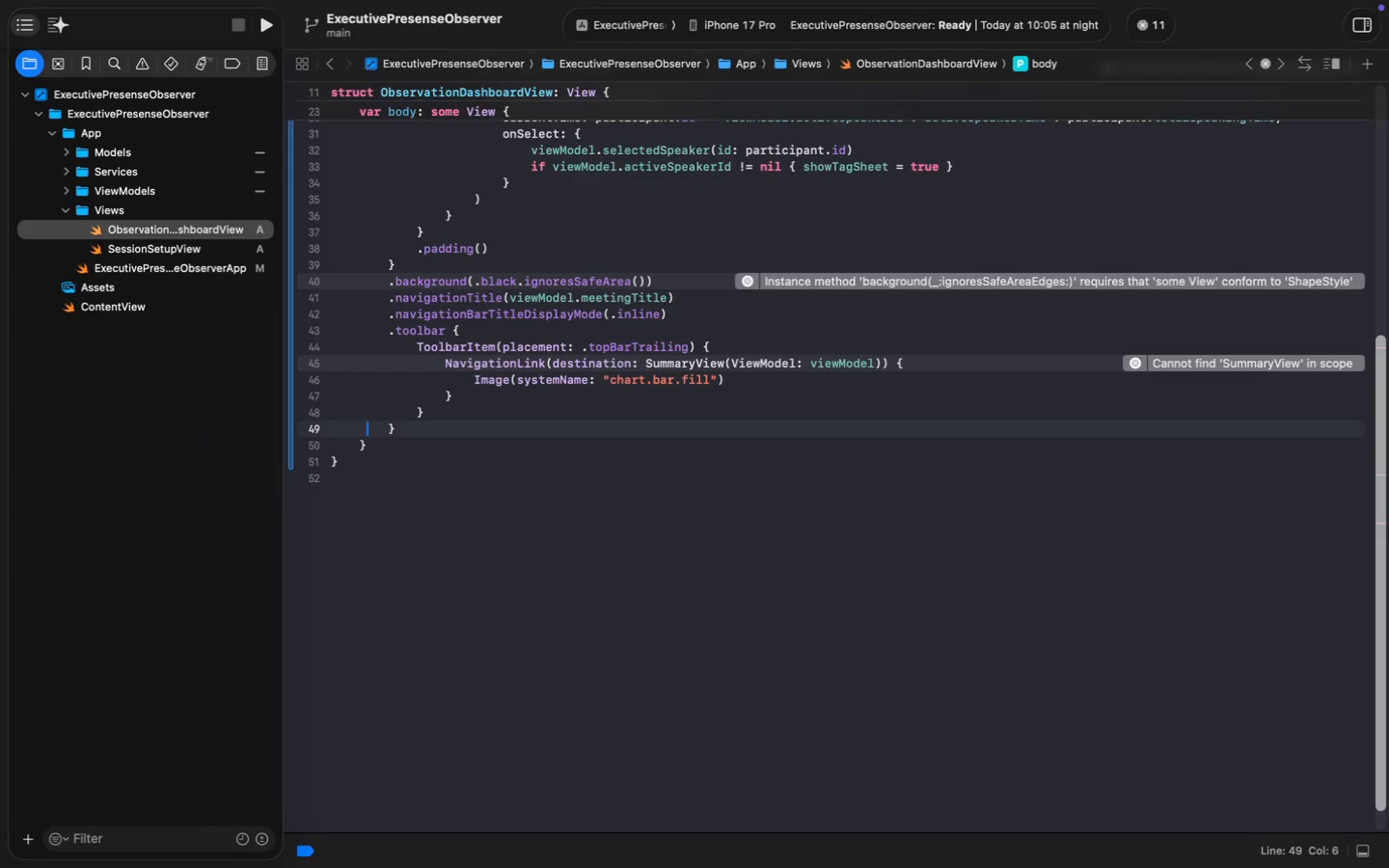 
key(Meta+MetaRight)
 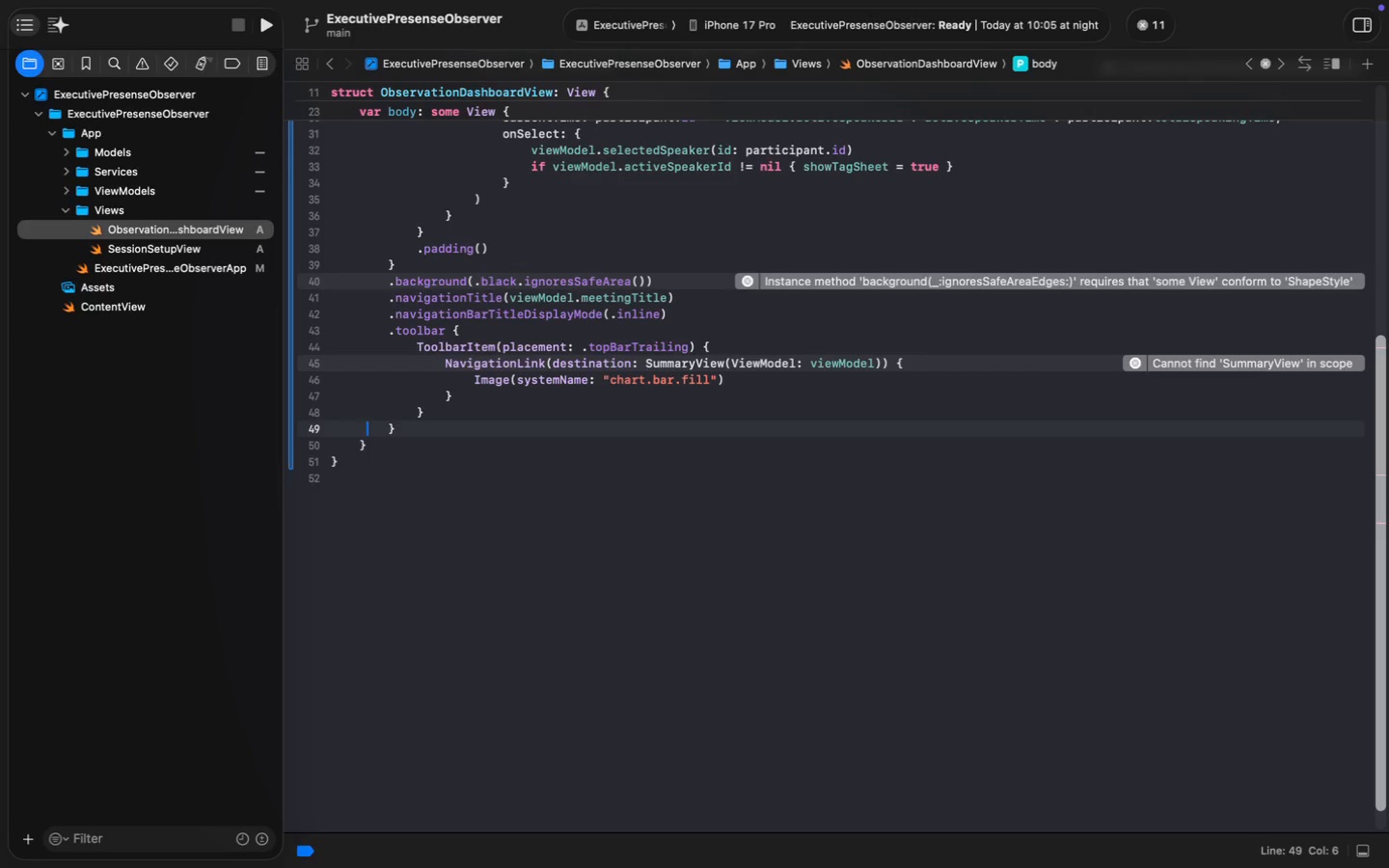 
key(Meta+ArrowRight)
 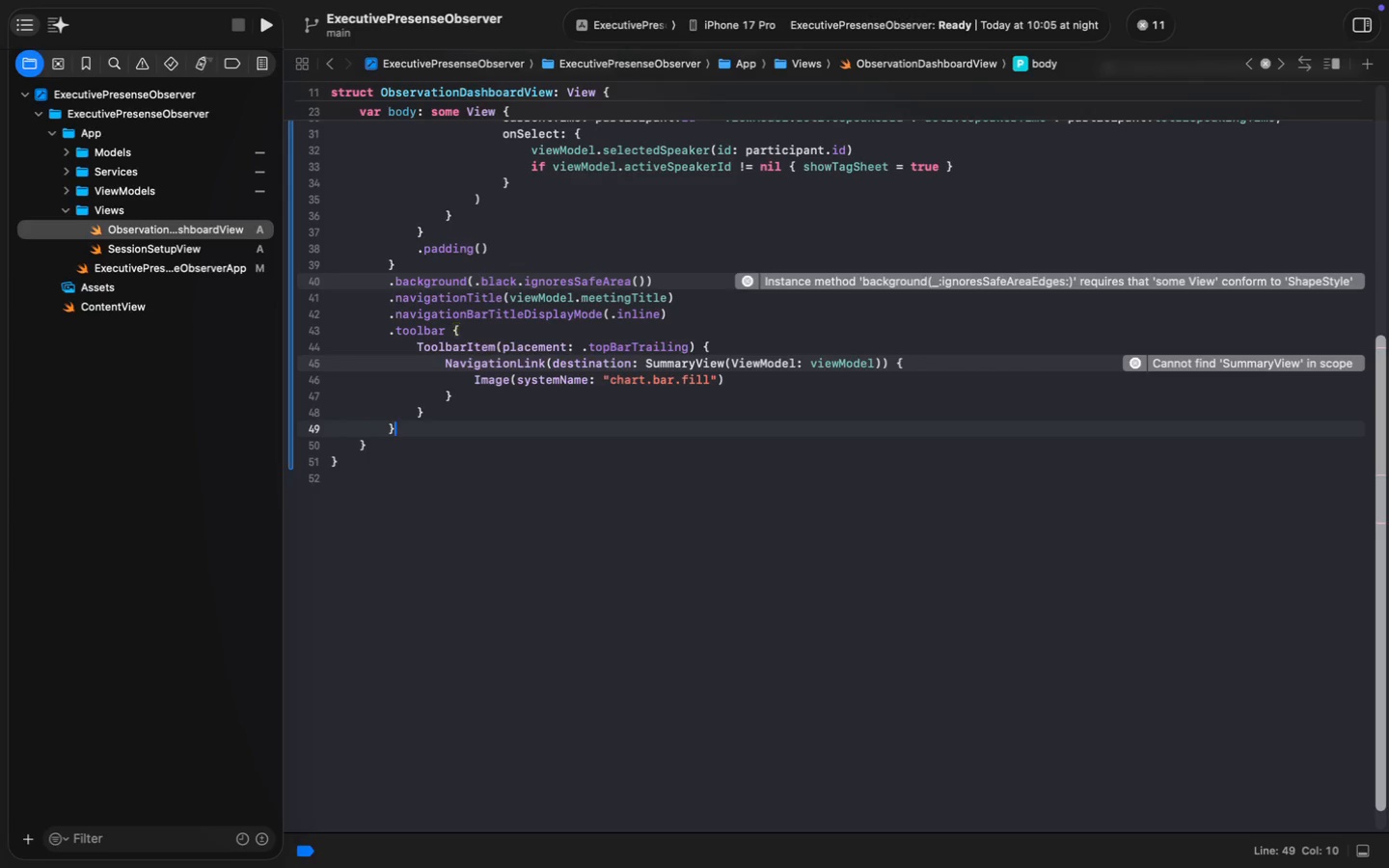 
key(Enter)
 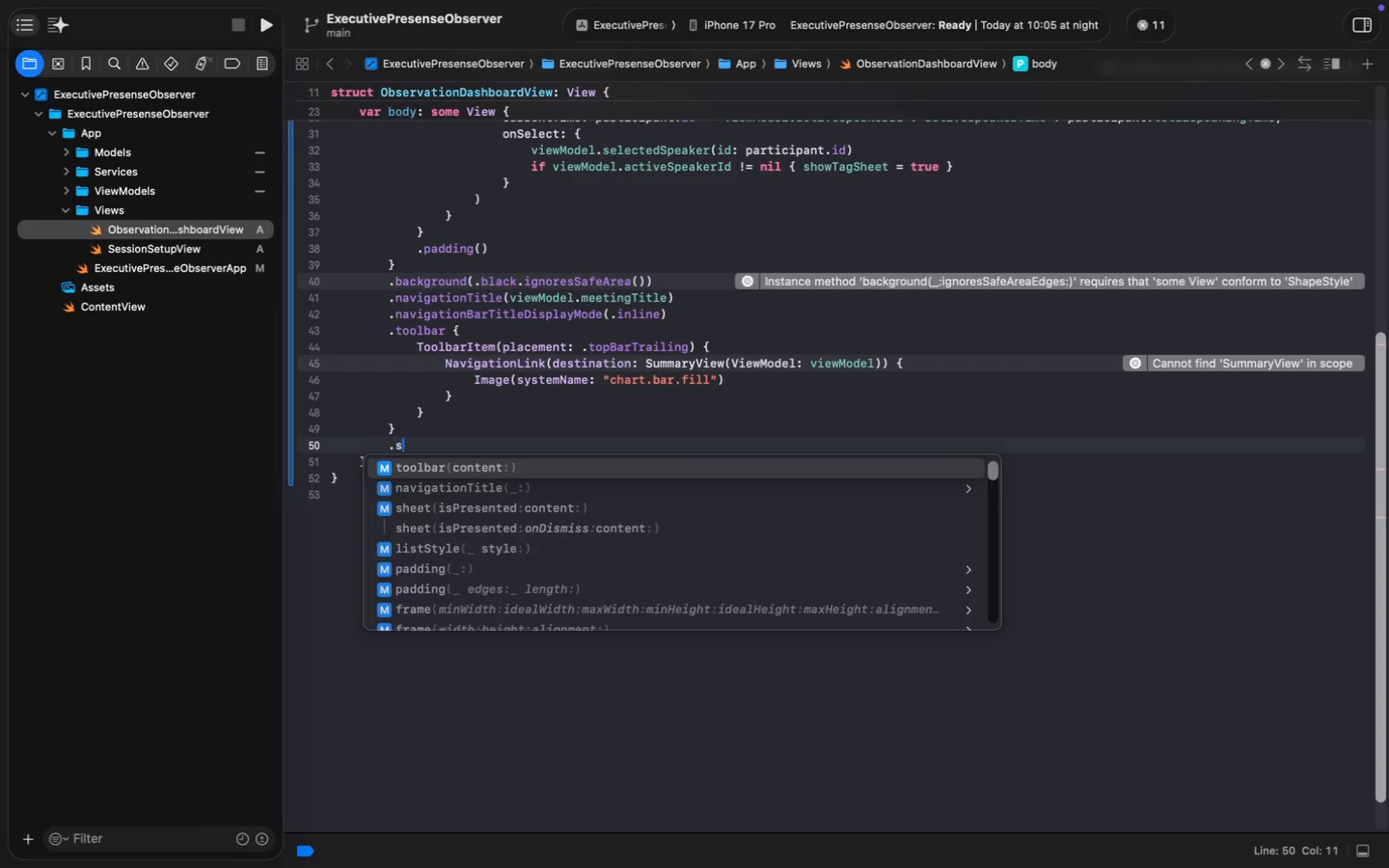 
type(.sheet(isP)
key(Tab)
type($sh)
key(Tab)
 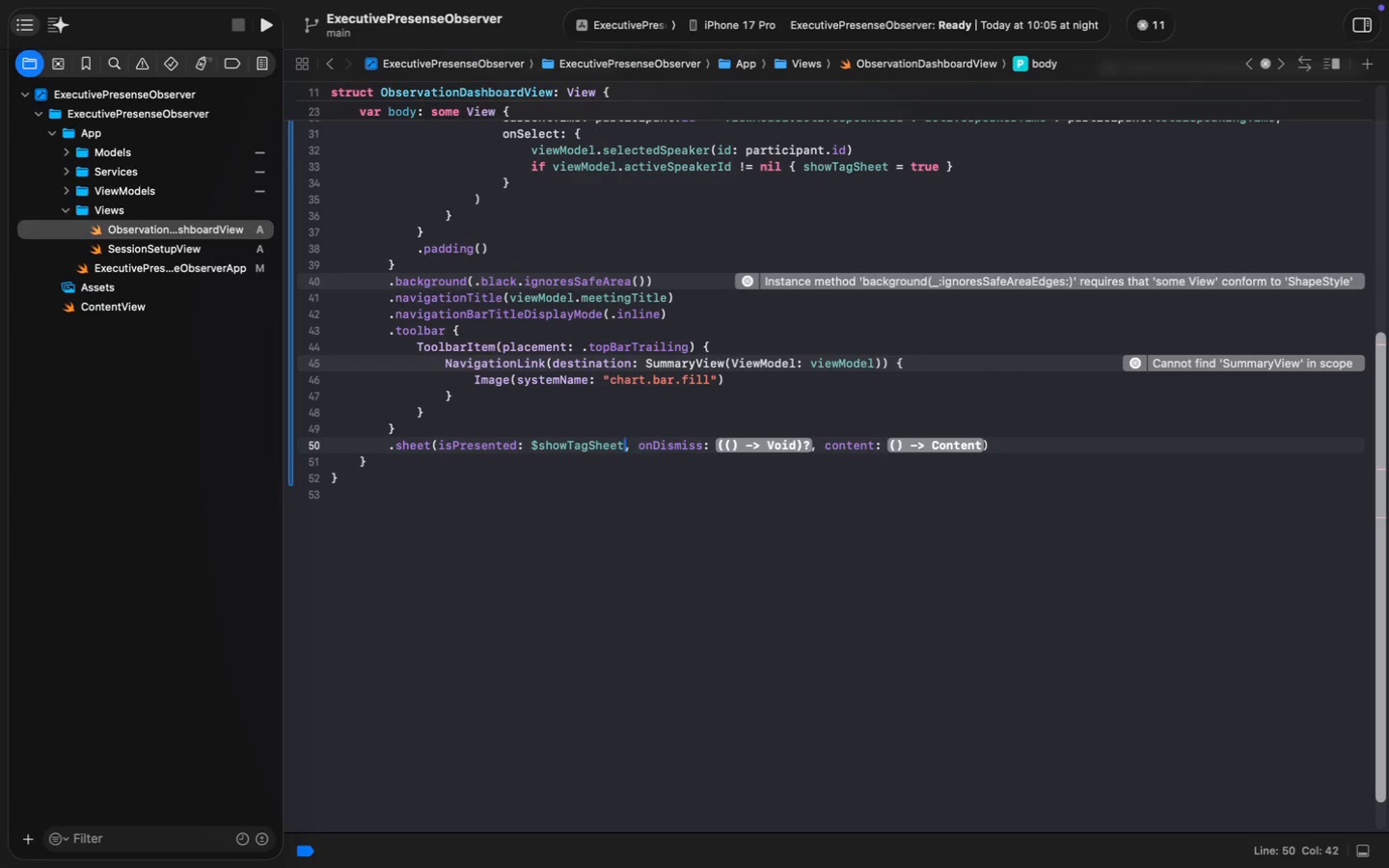 
key(Alt+Shift+ArrowRight)
 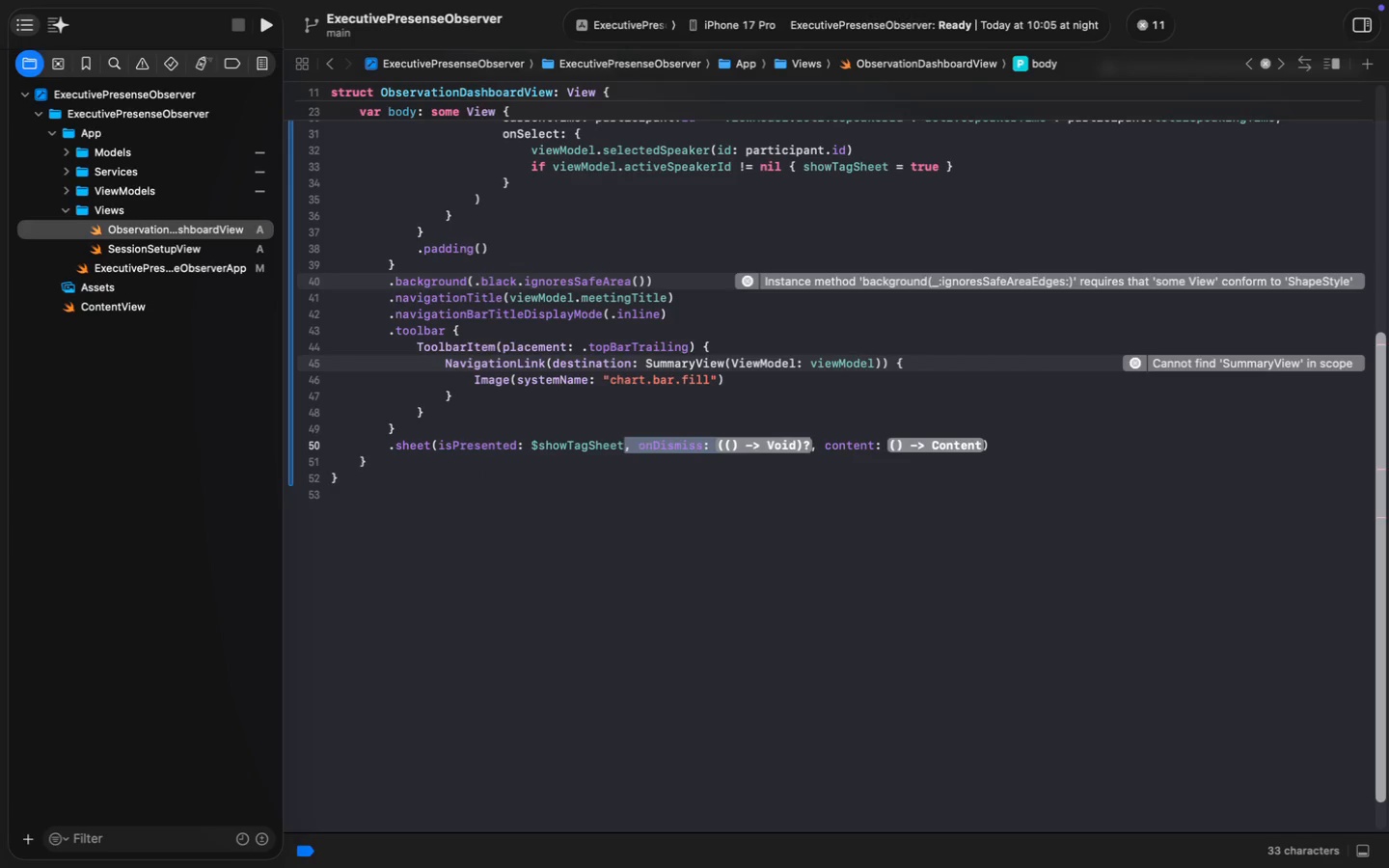 
key(Alt+Shift+ArrowRight)
 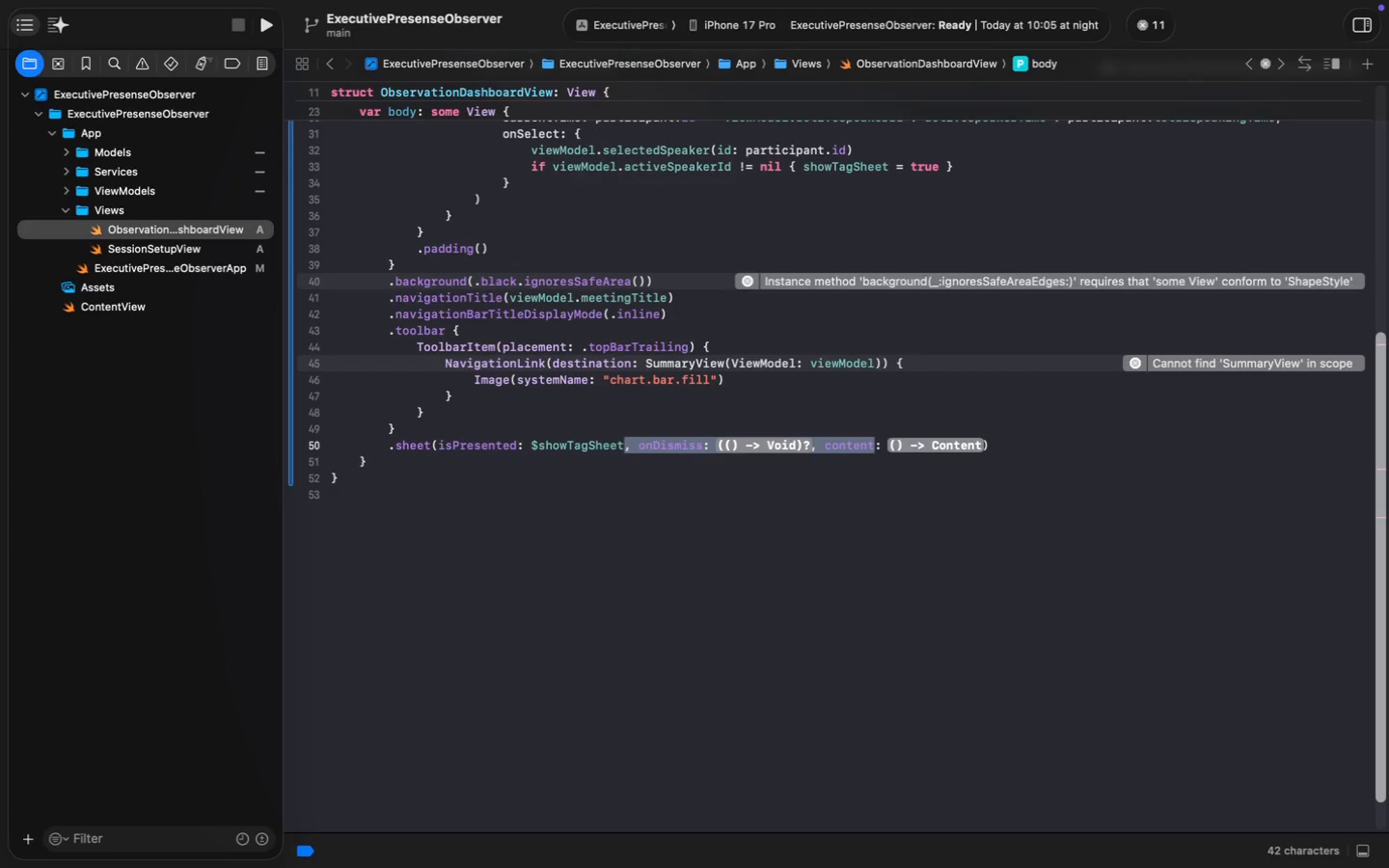 
key(Alt+Shift+ArrowRight)
 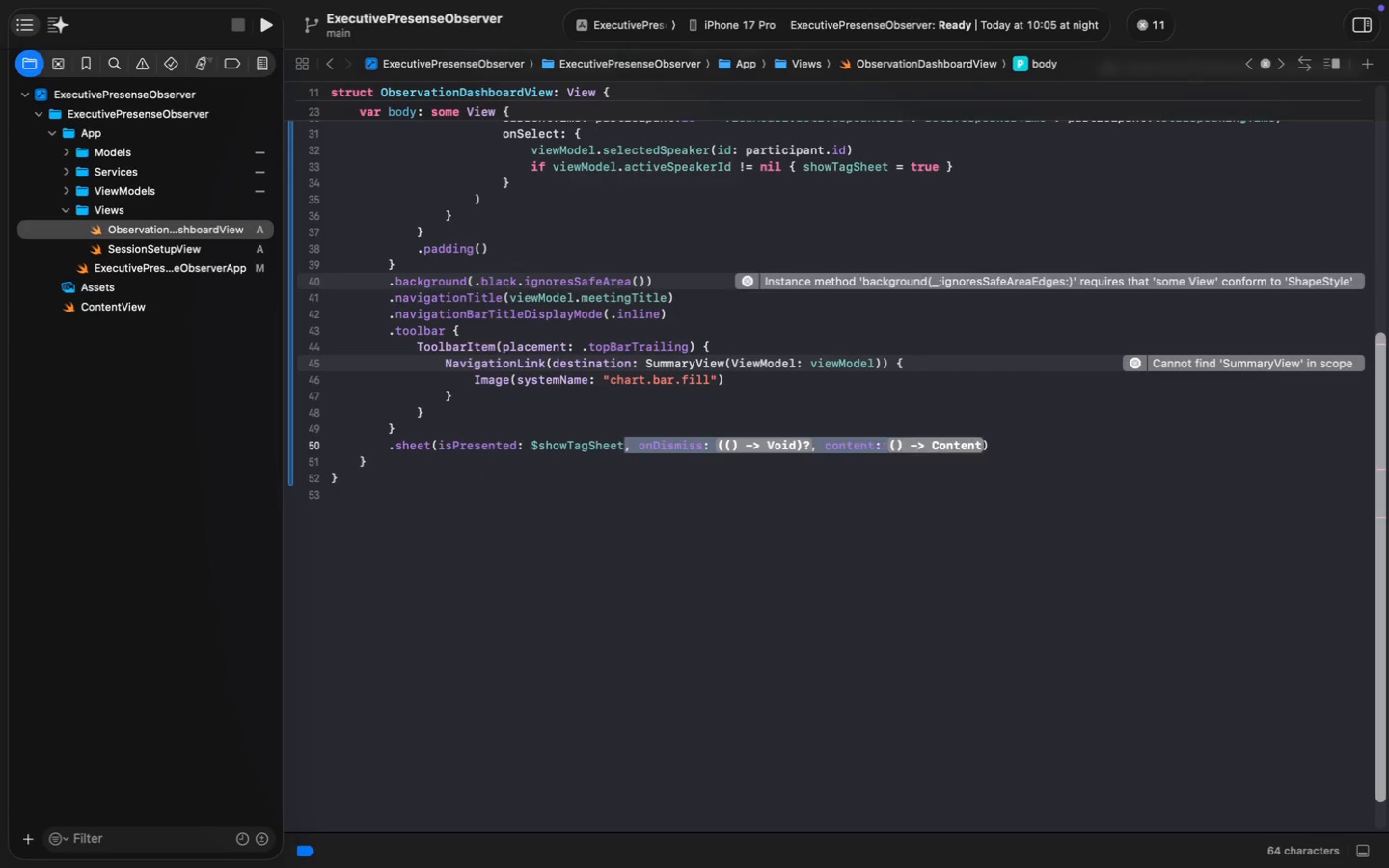 
key(Alt+Shift+ArrowRight)
 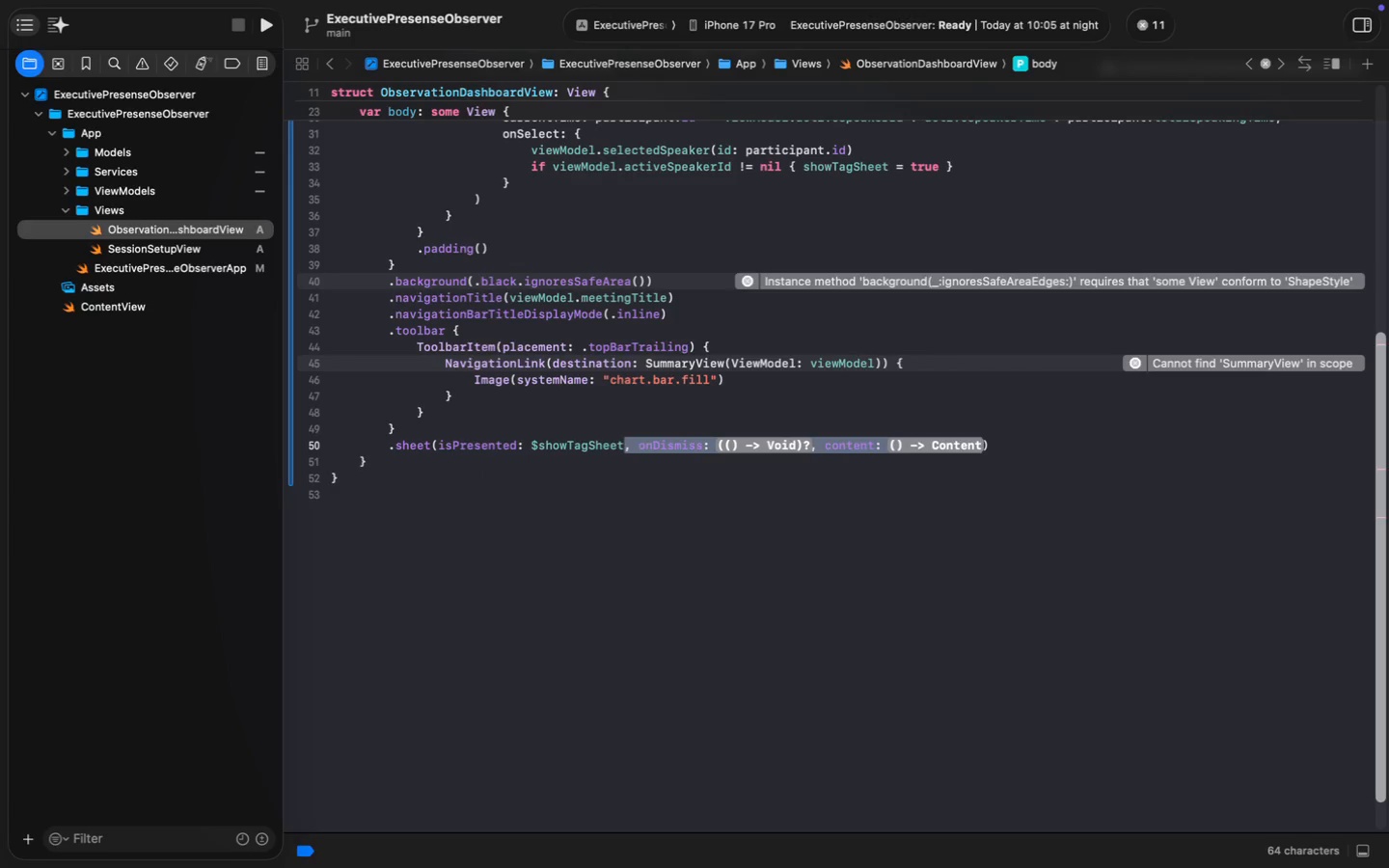 
key(Alt+Shift+ArrowRight)
 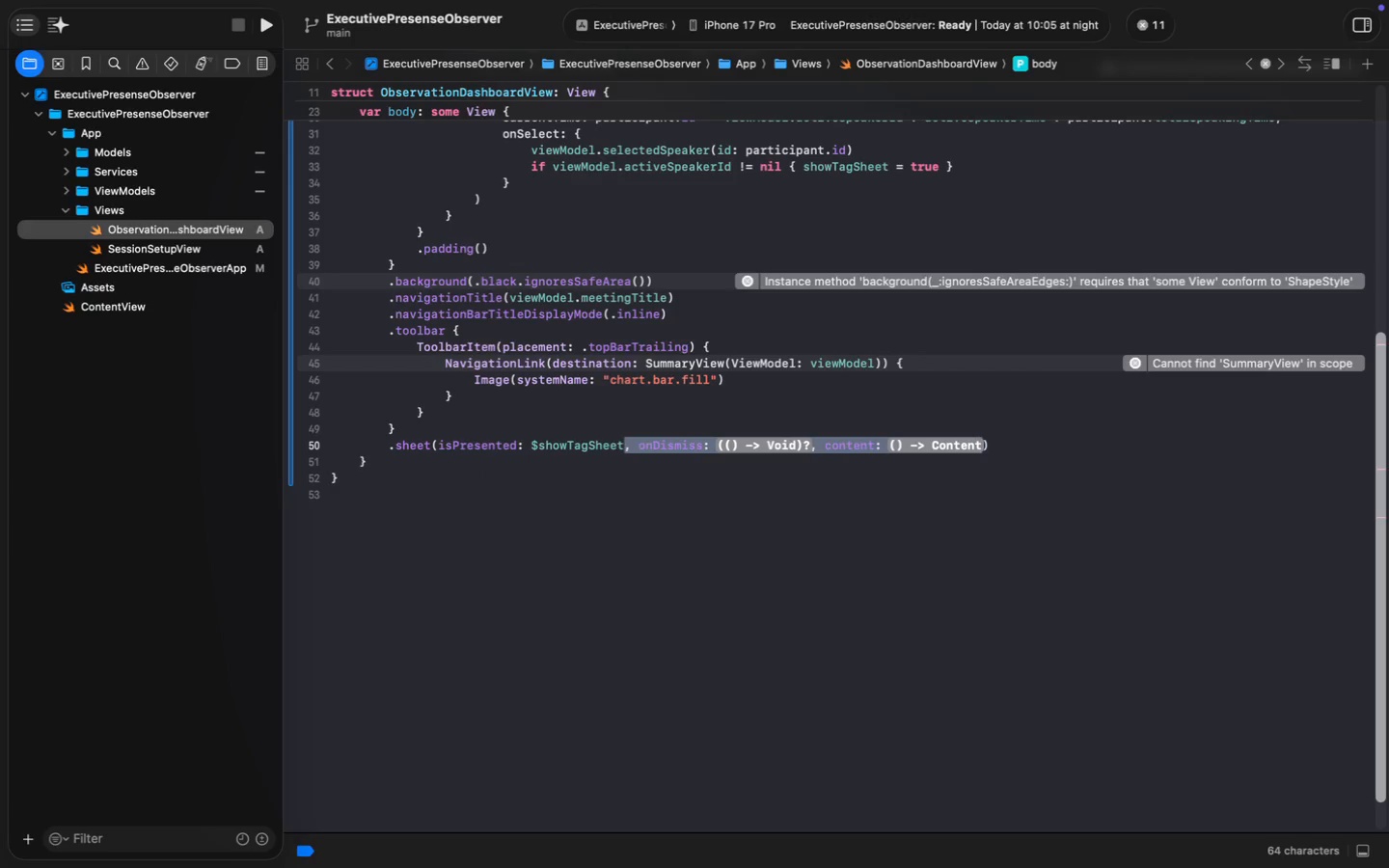 
key(Shift+ArrowLeft)
 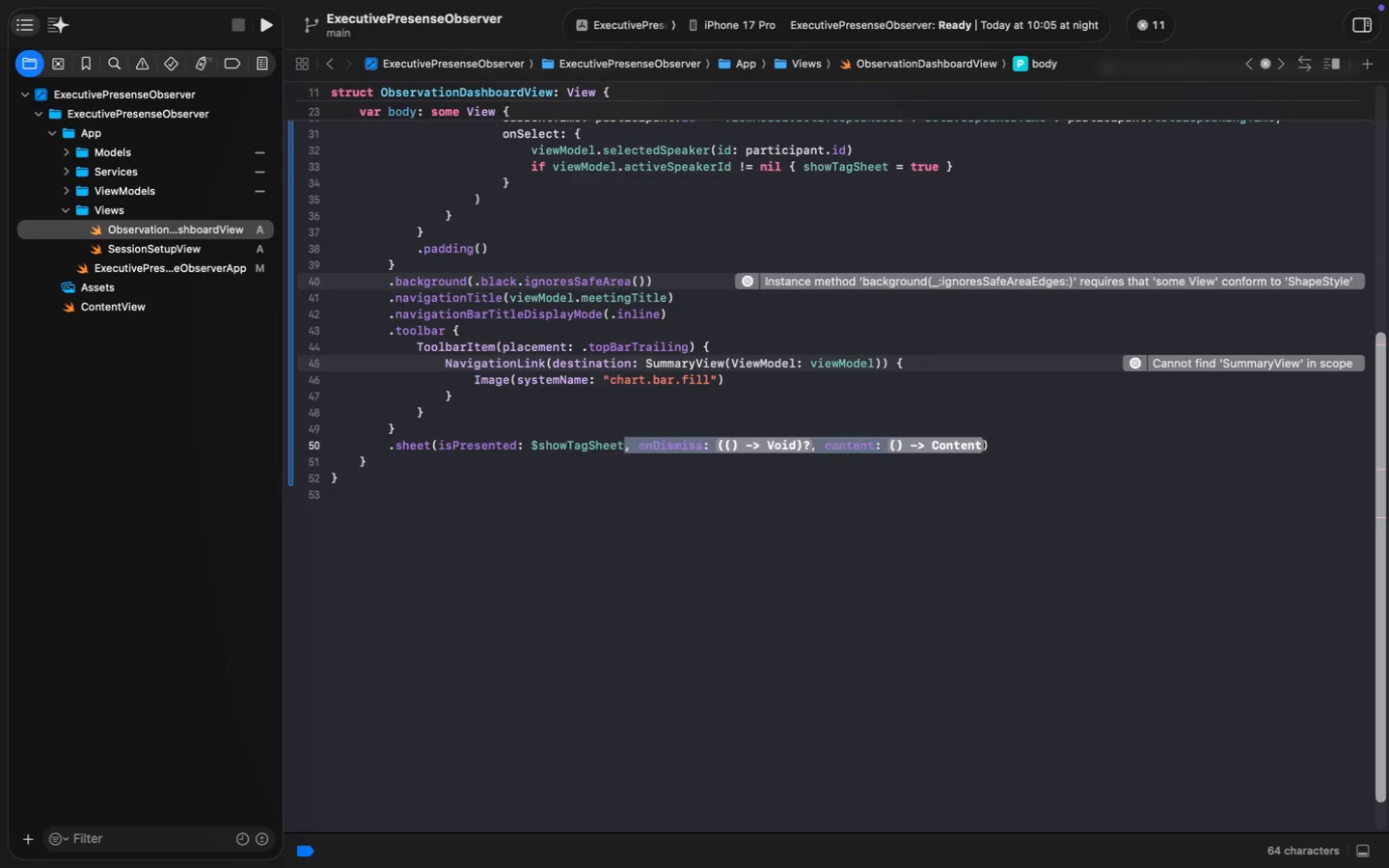 
key(Backspace)
 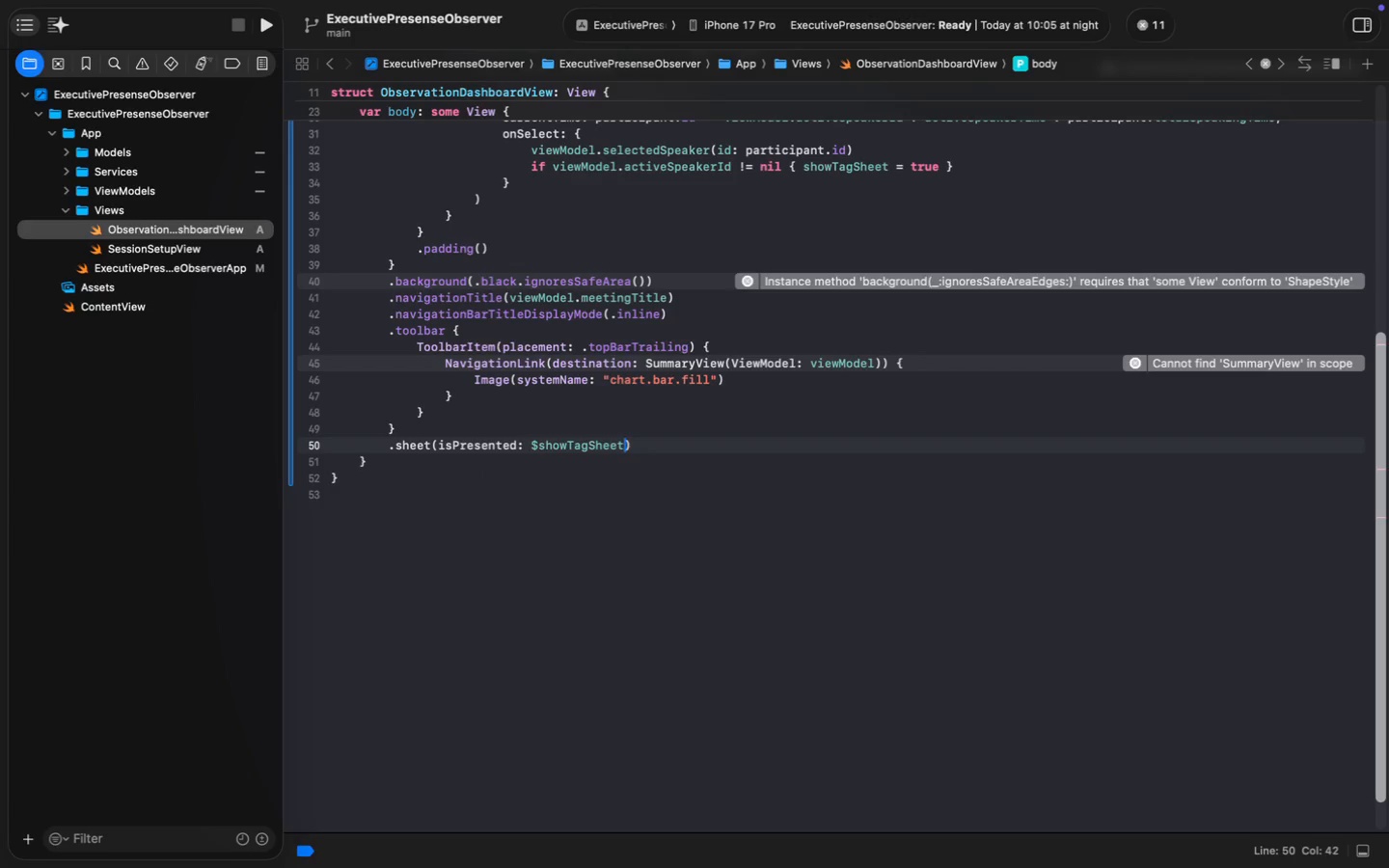 
key(Space)
 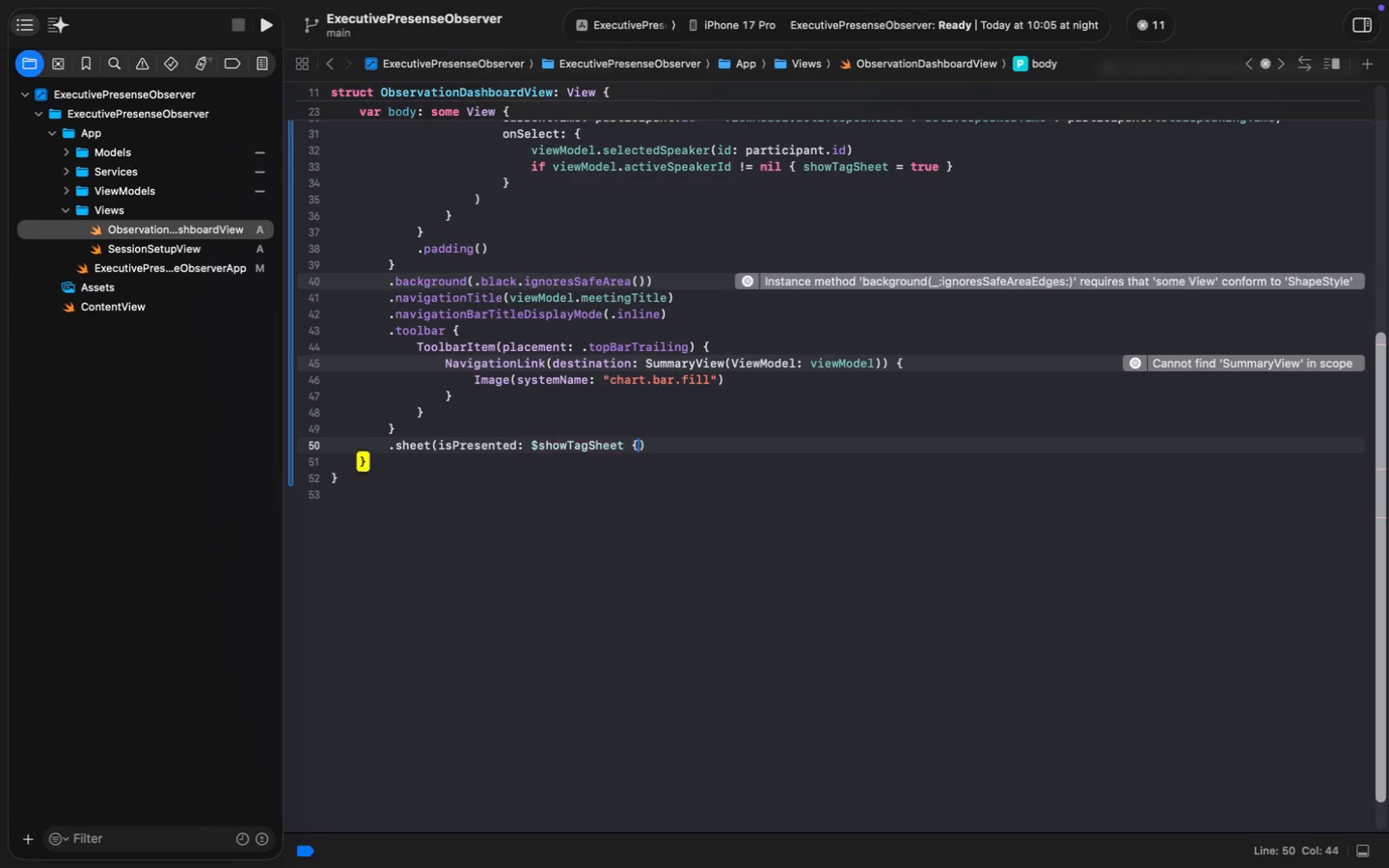 
key(Shift+ShiftLeft)
 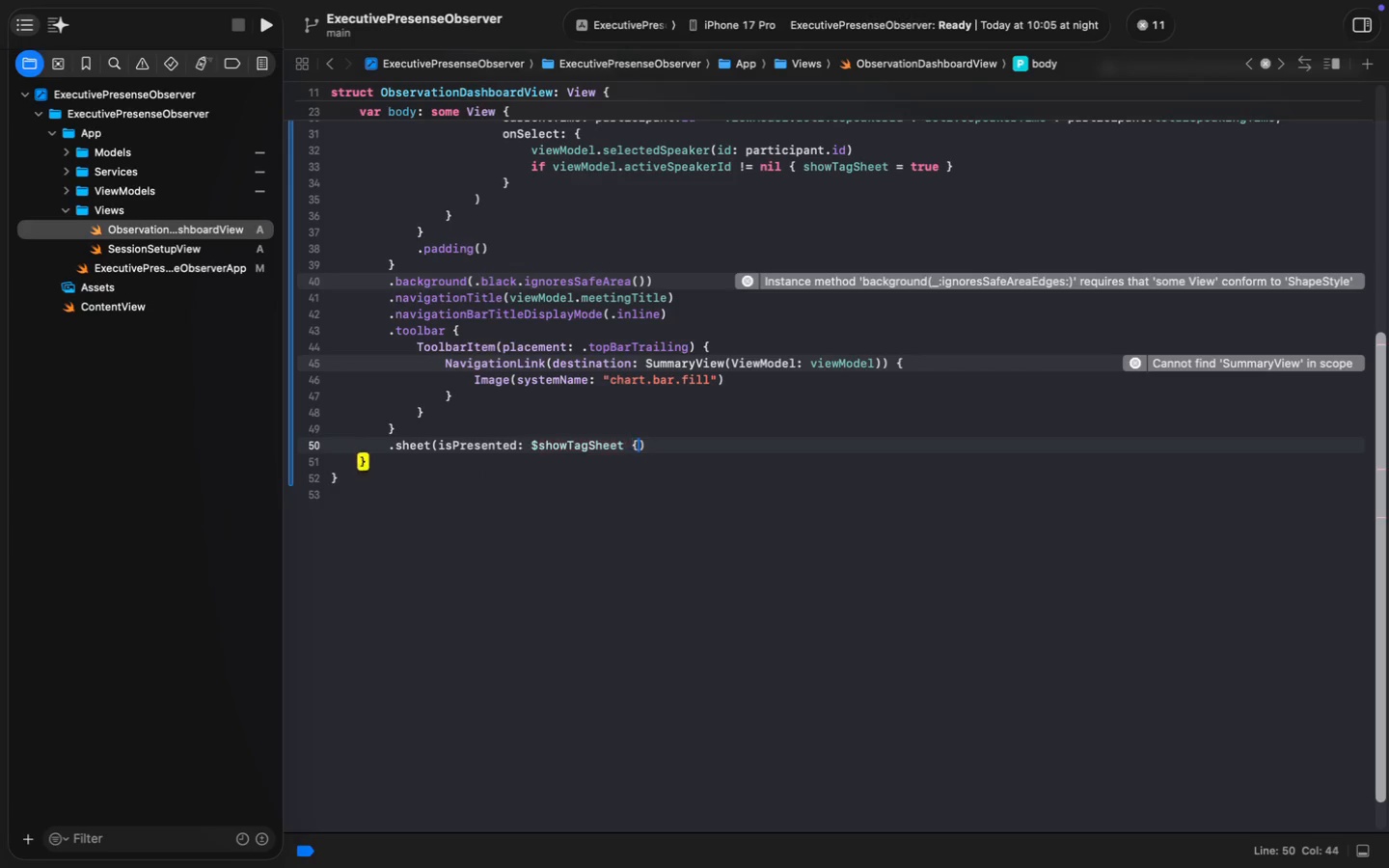 
key(Shift+BracketLeft)
 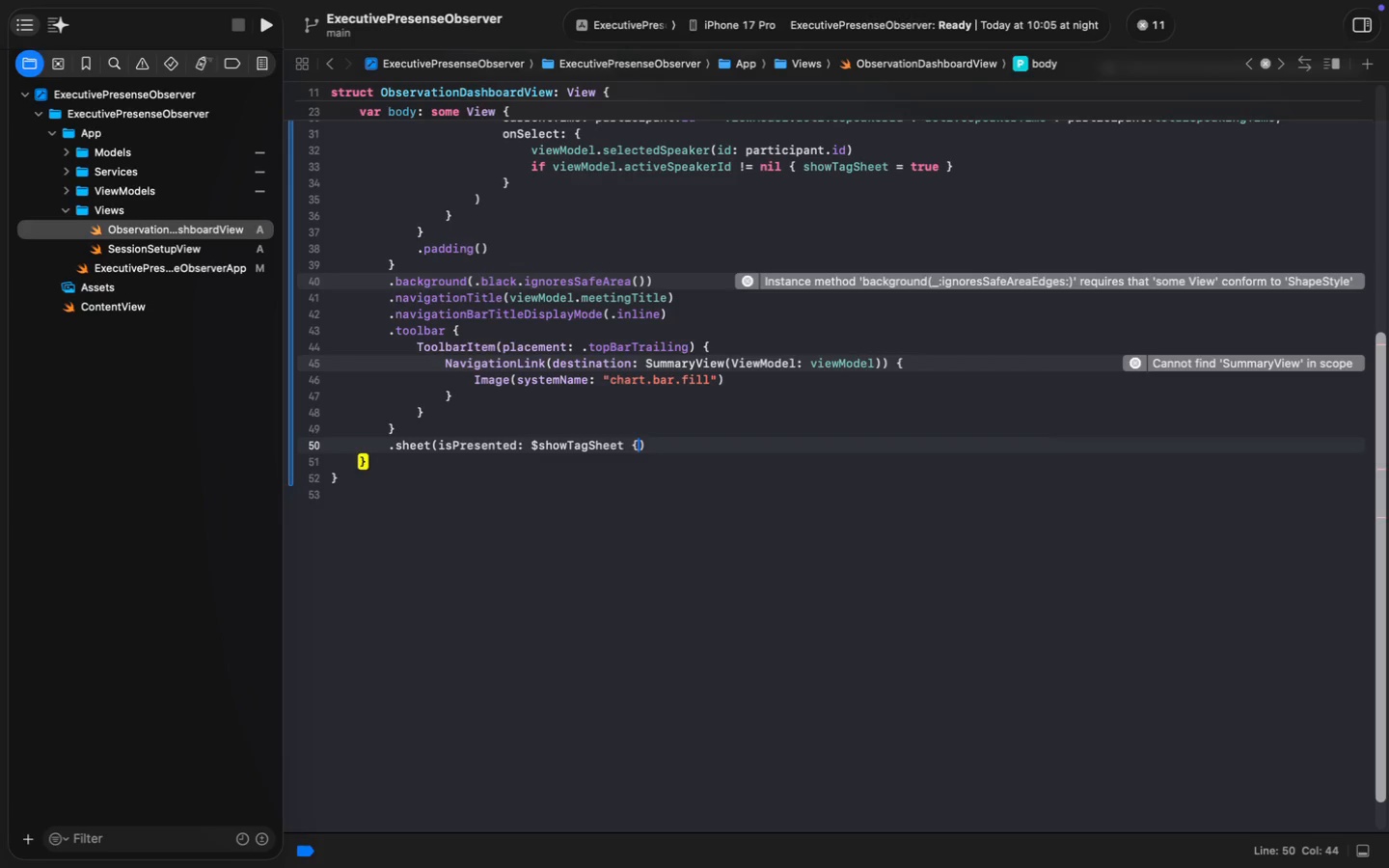 
key(Enter)
 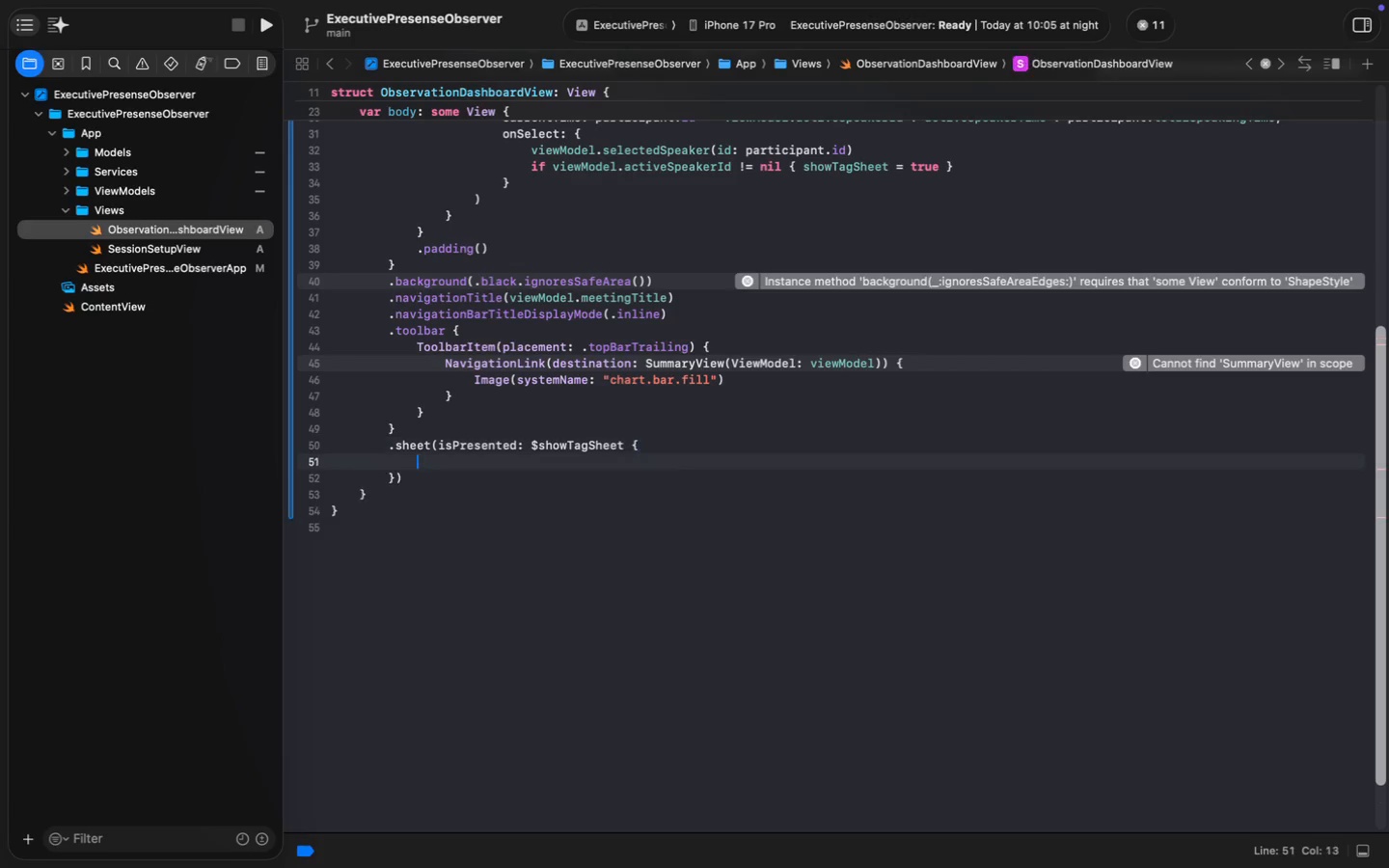 
type(Quicj)
key(Backspace)
type(kTagSheer)
key(Backspace)
type(t {)
 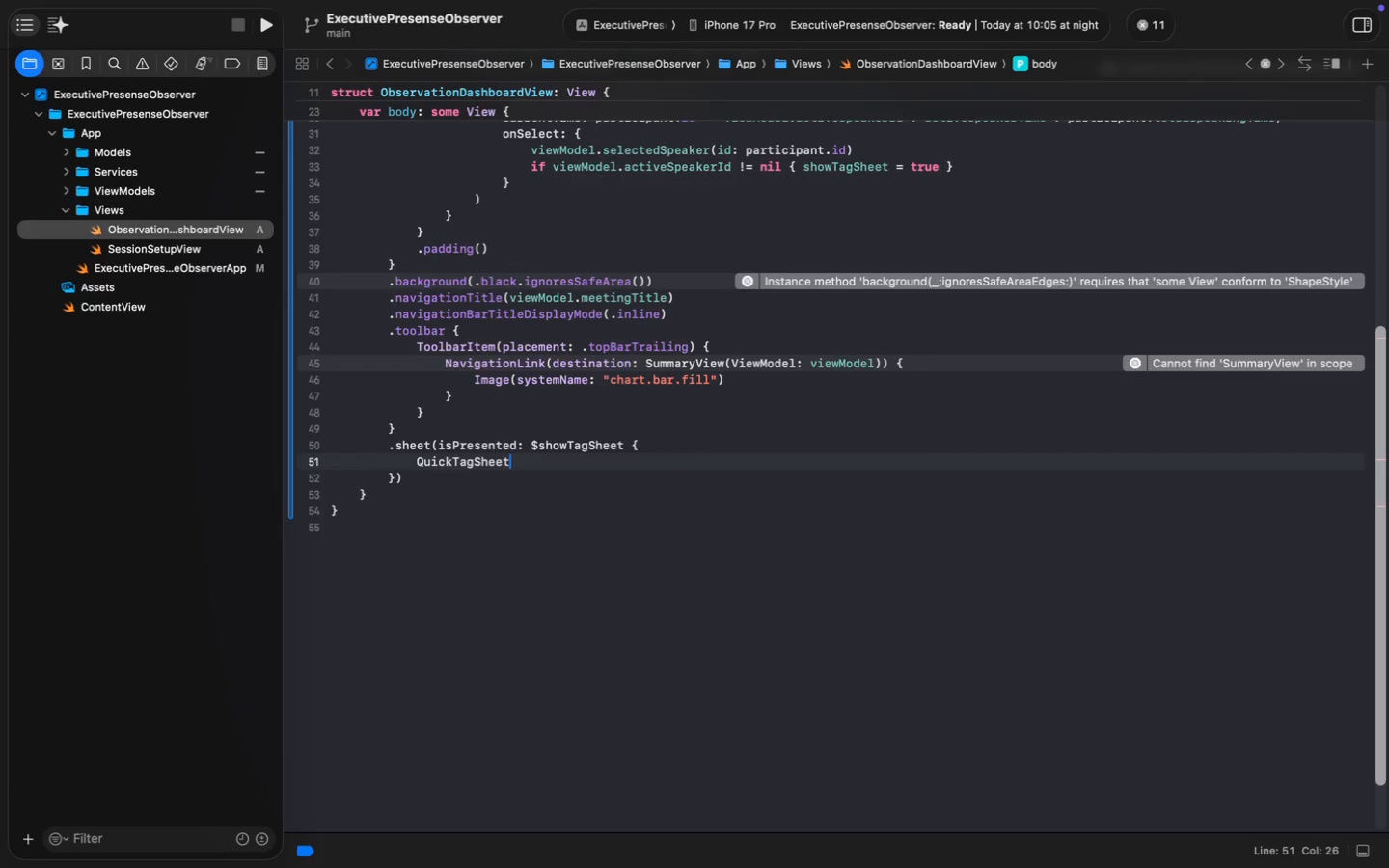 
key(Enter)
 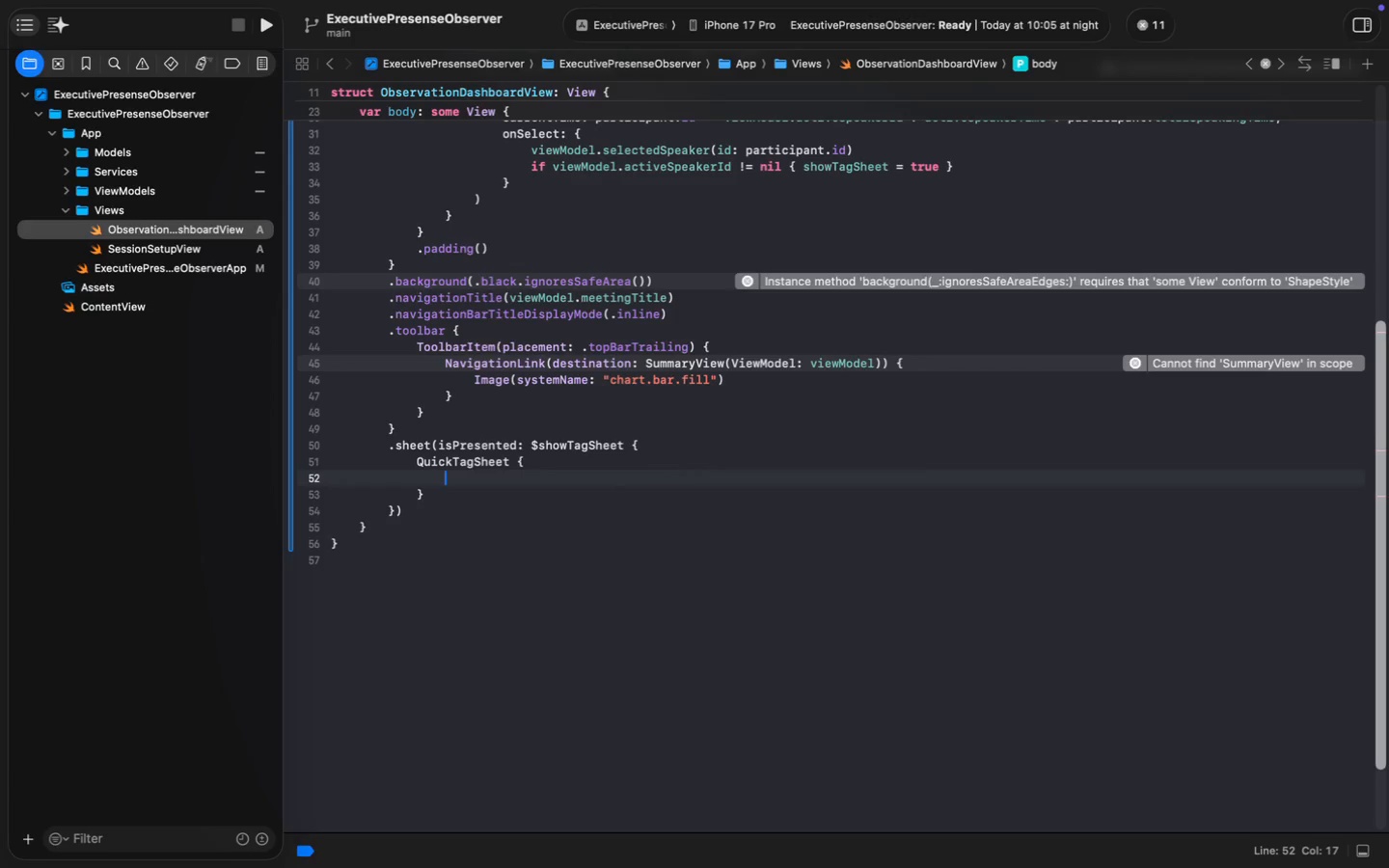 
key(ArrowUp)
 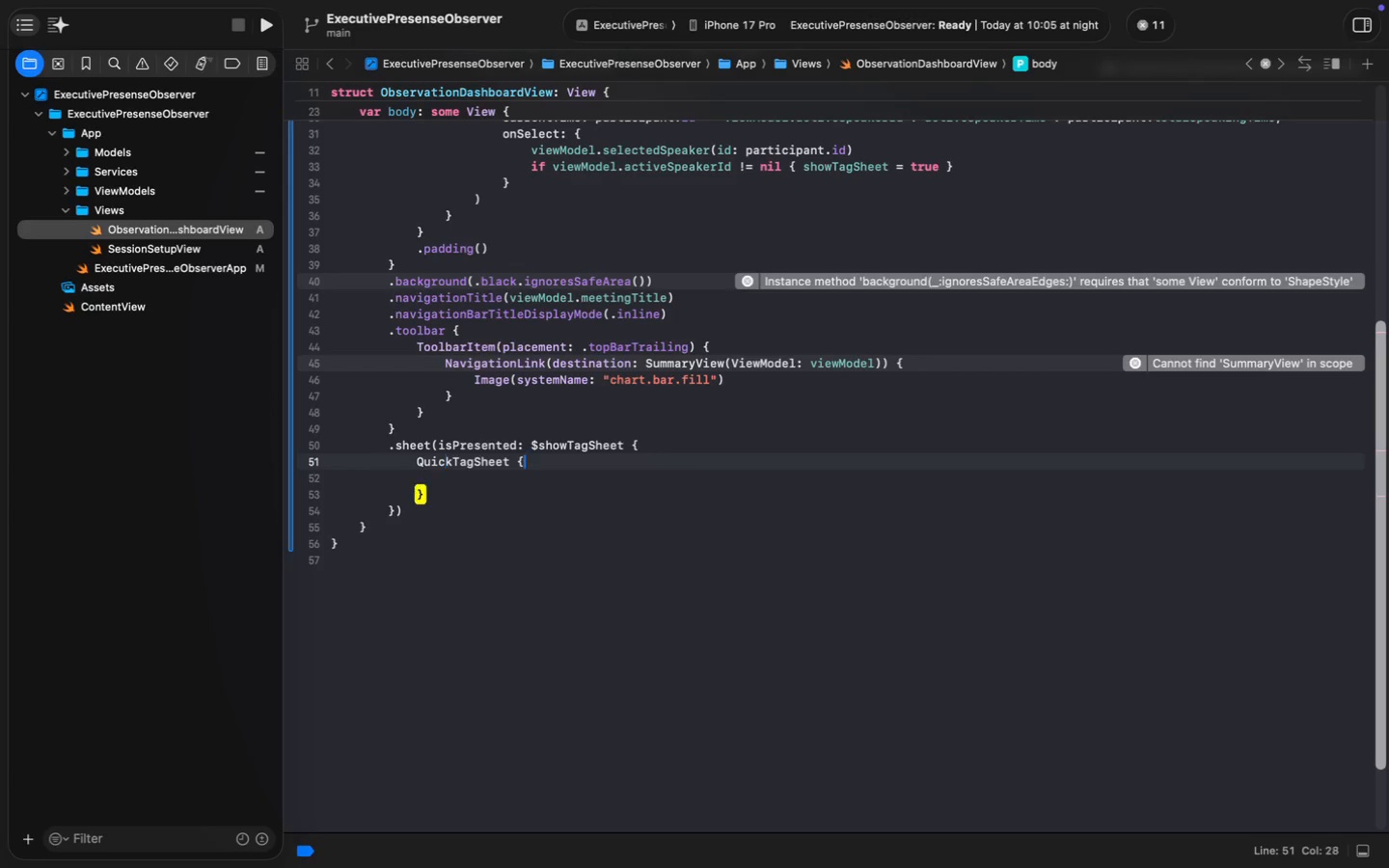 
key(Meta+ArrowRight)
 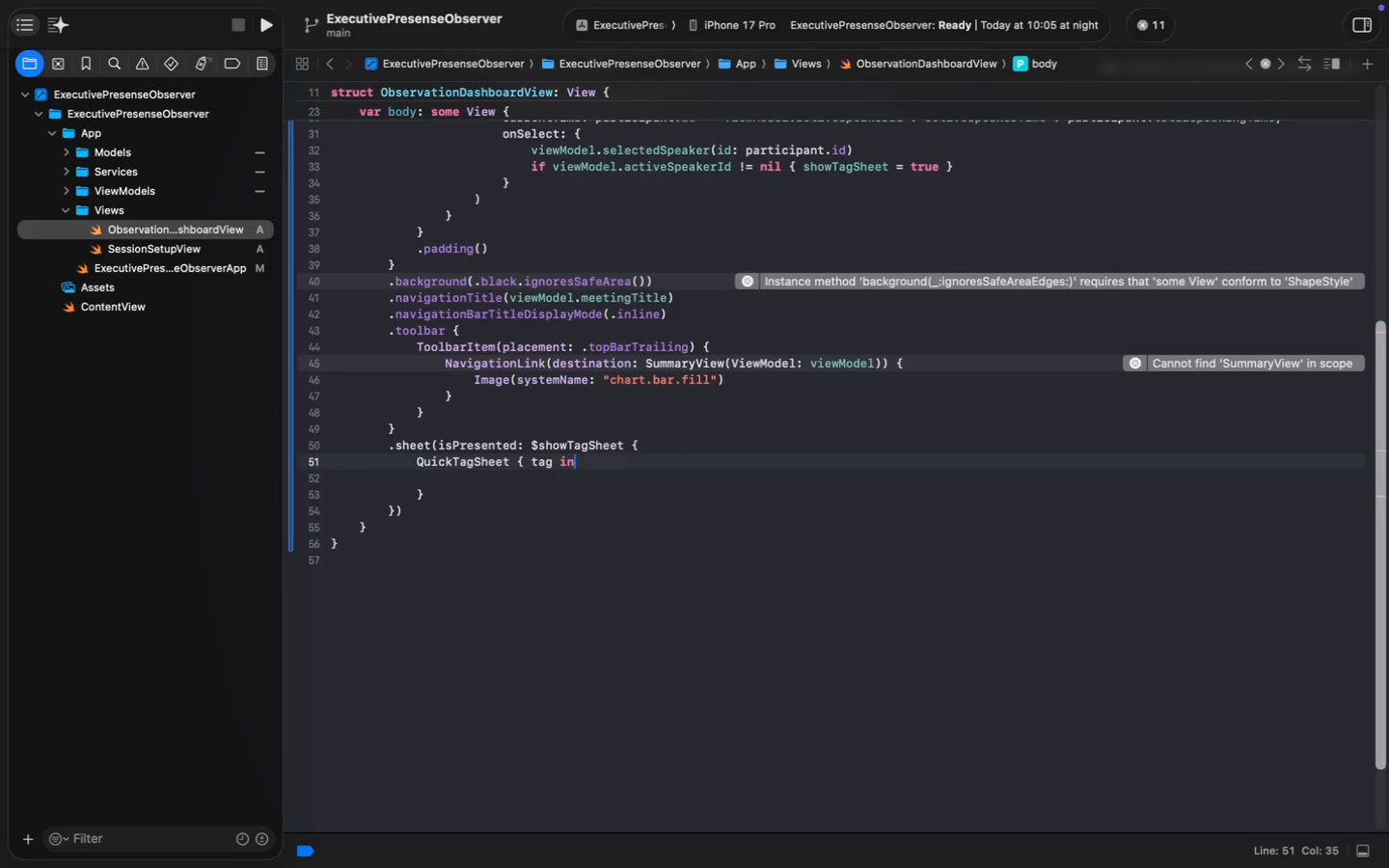 
type( tag in)
 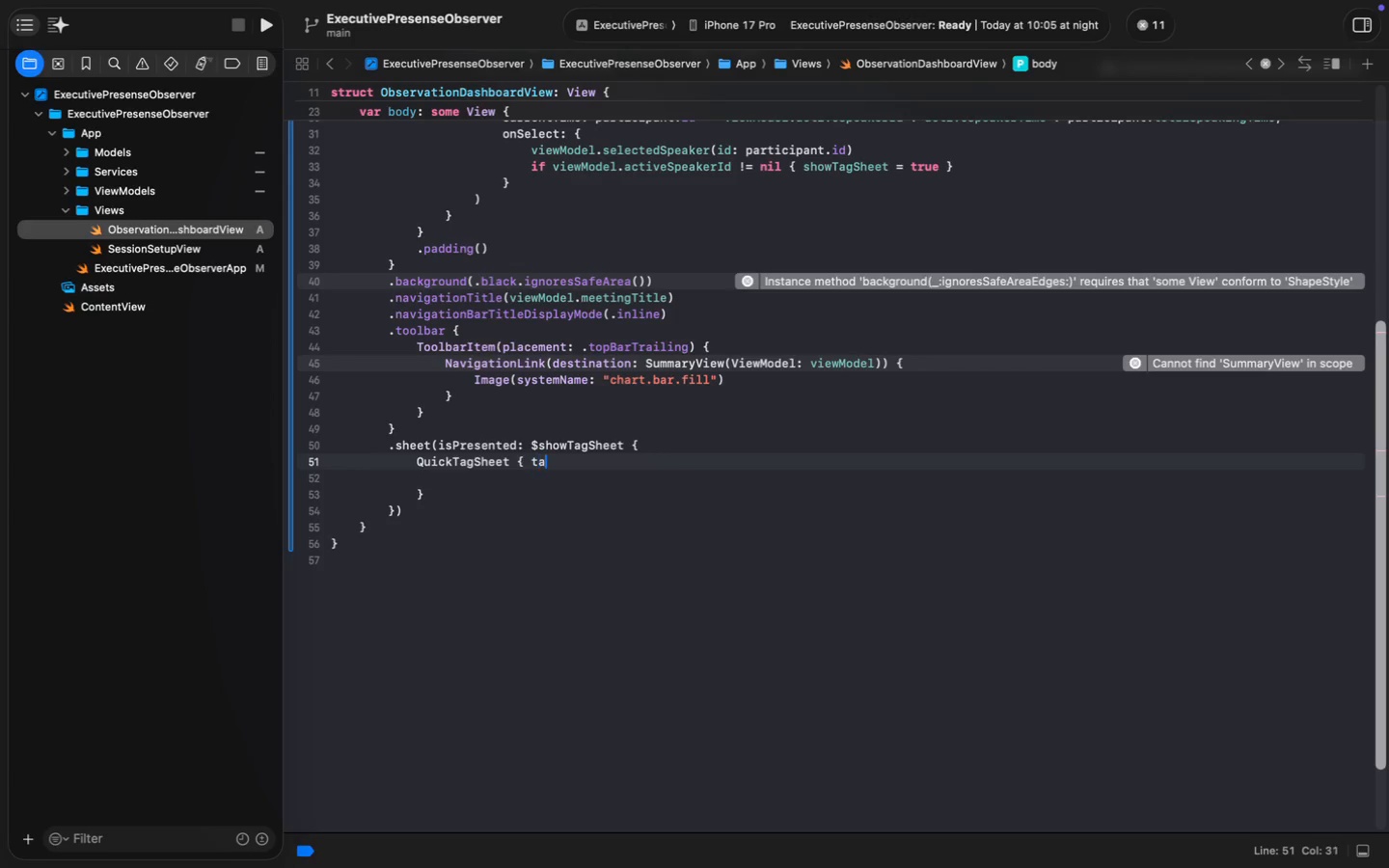 
key(ArrowDown)
 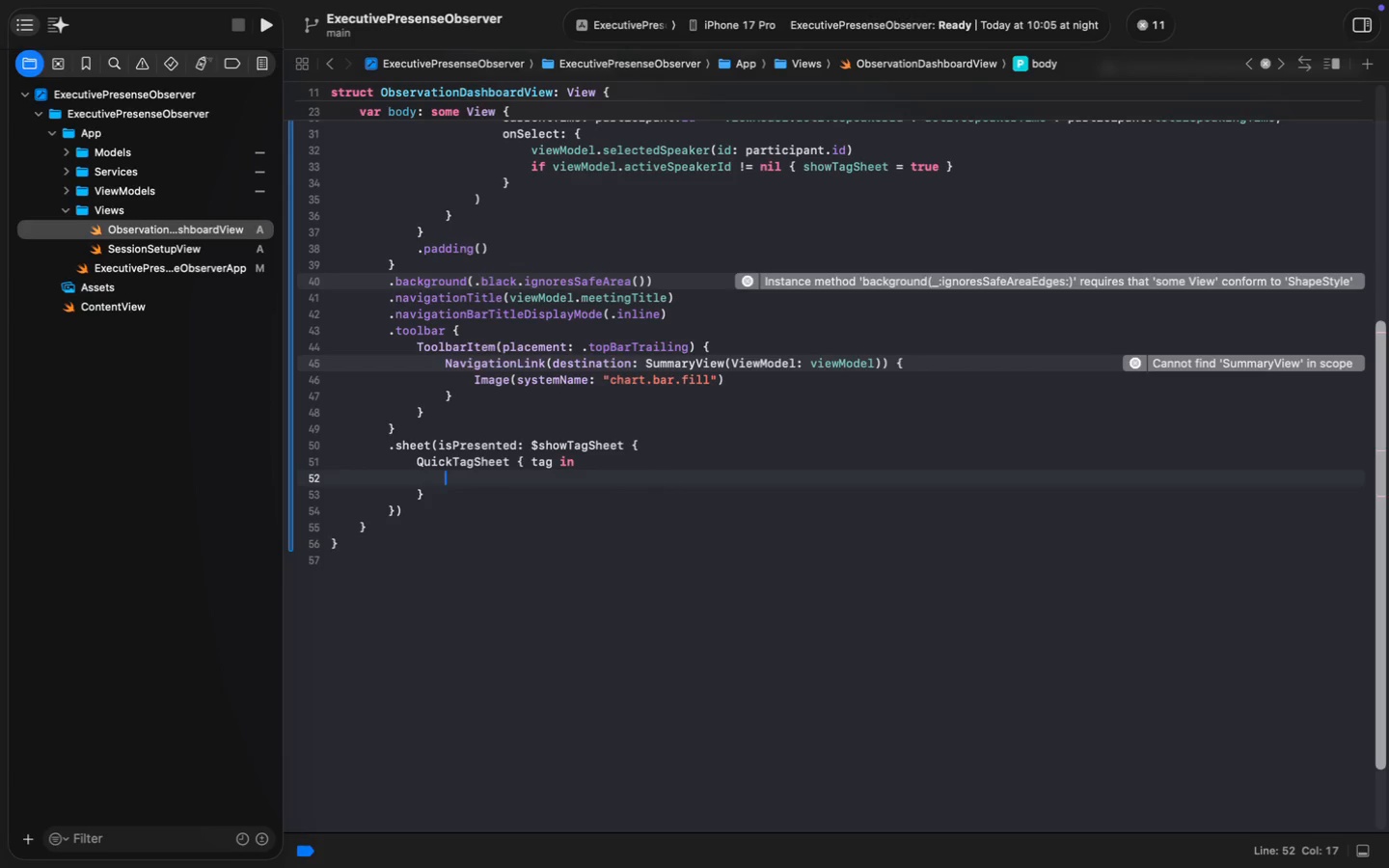 
type(viewM)
 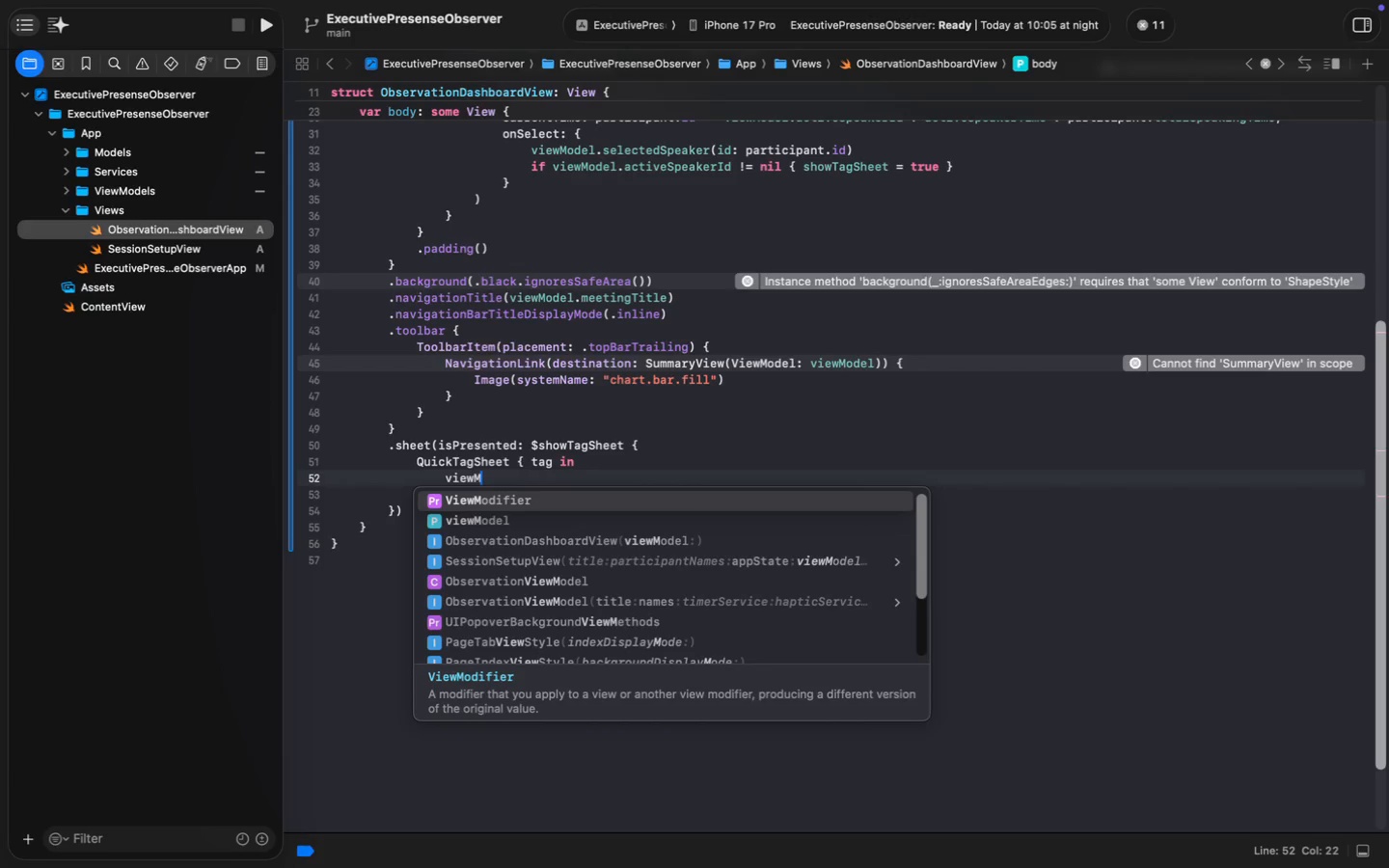 
key(ArrowDown)
 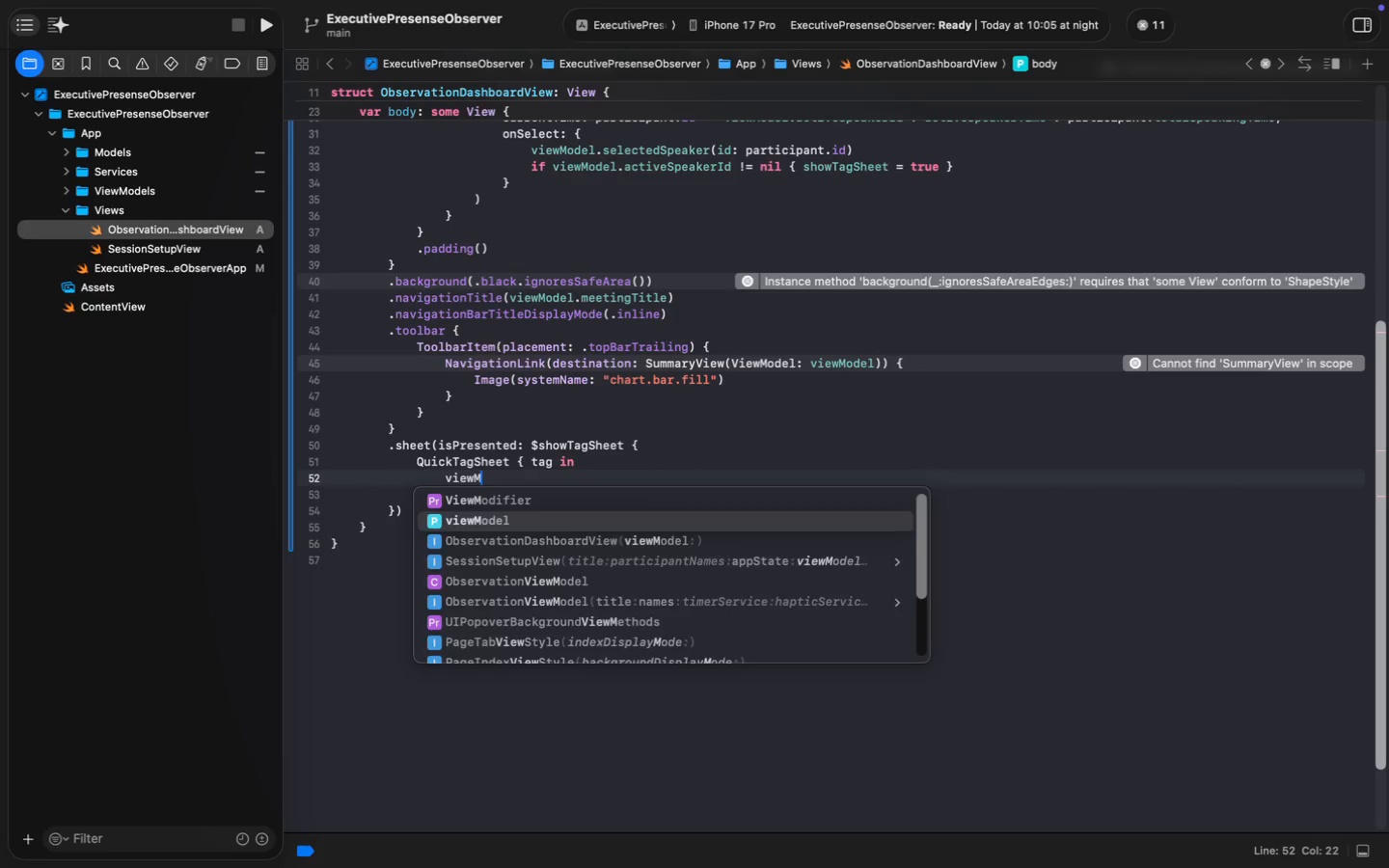 
key(Enter)
 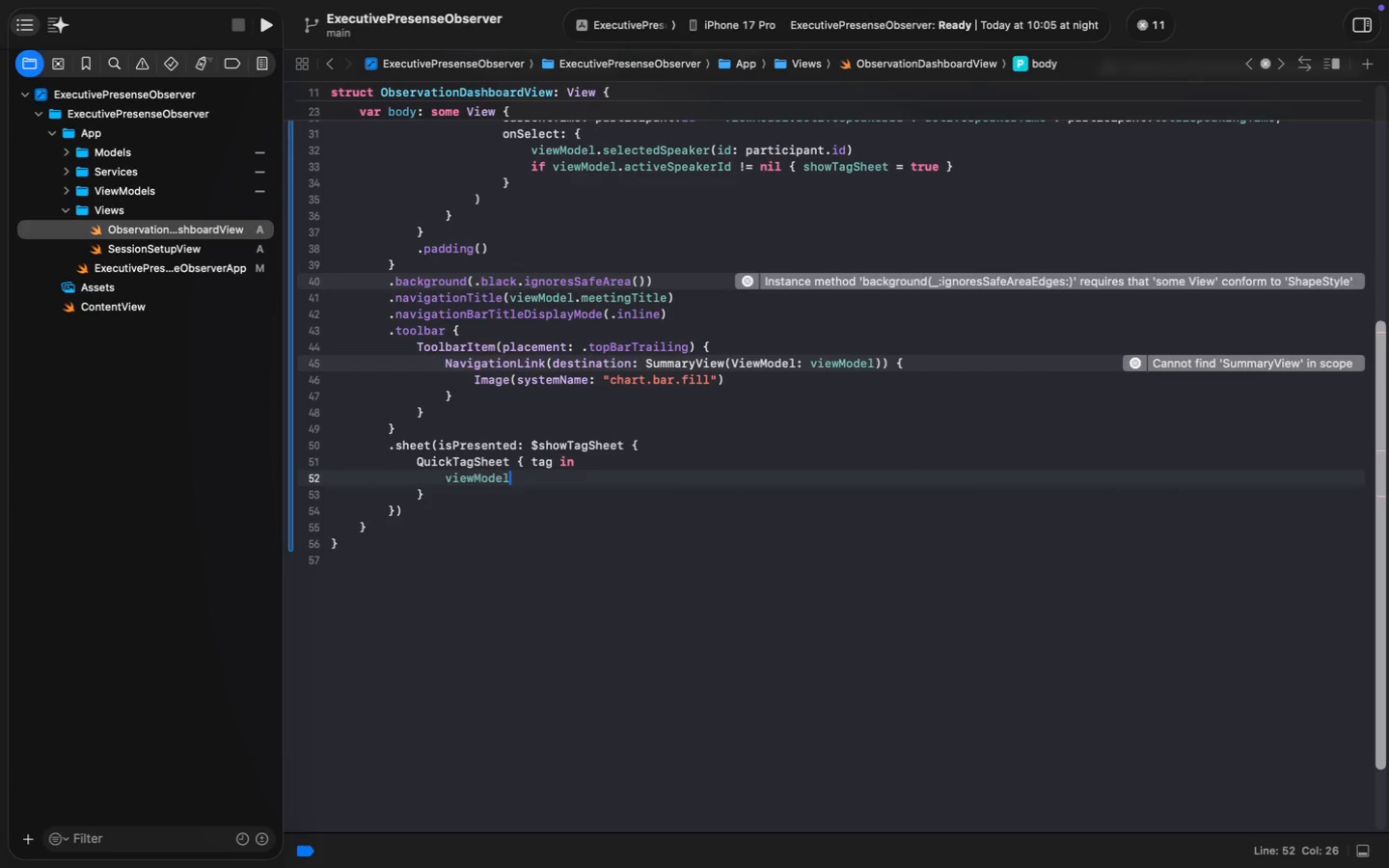 
type(.app)
 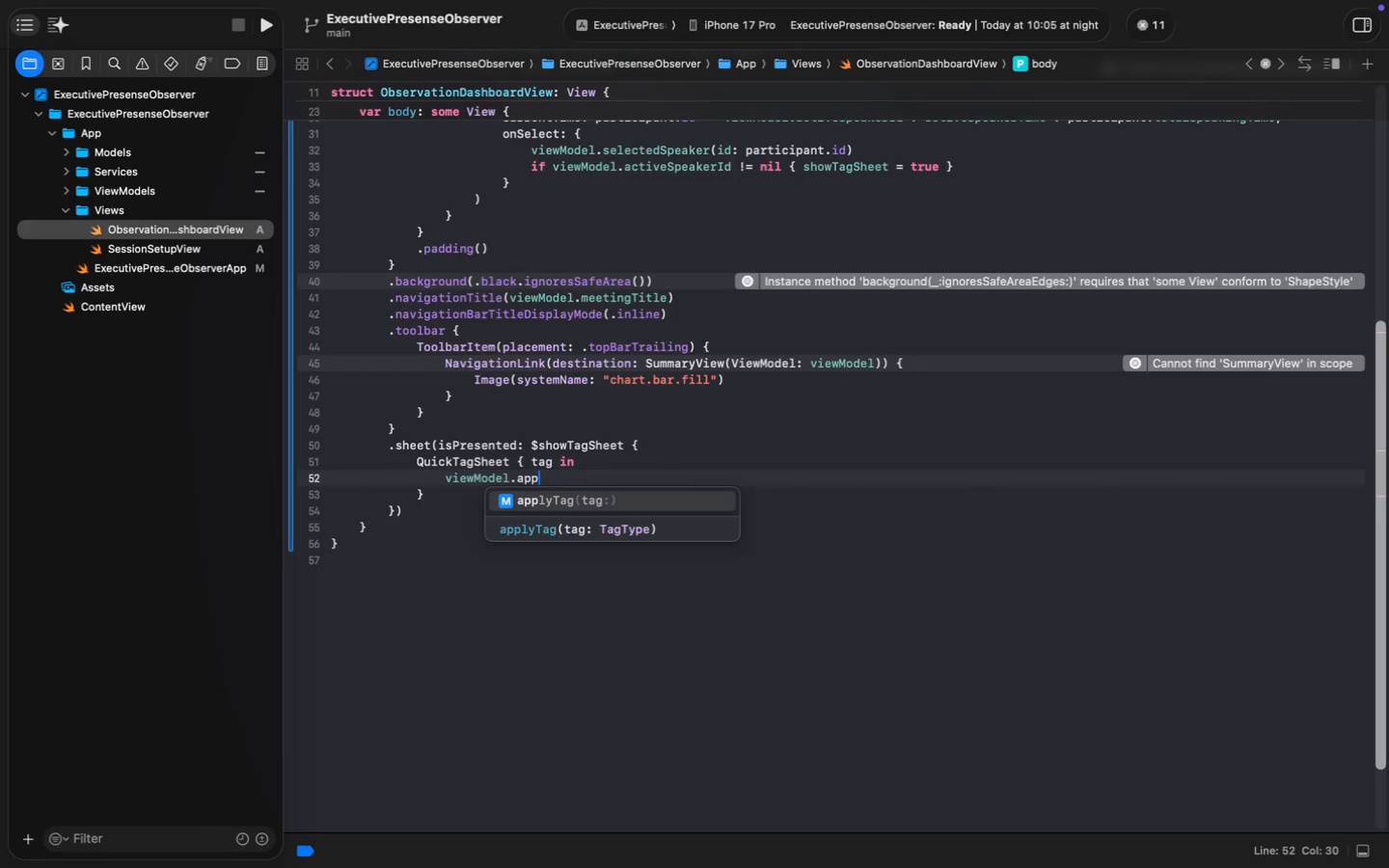 
key(Enter)
 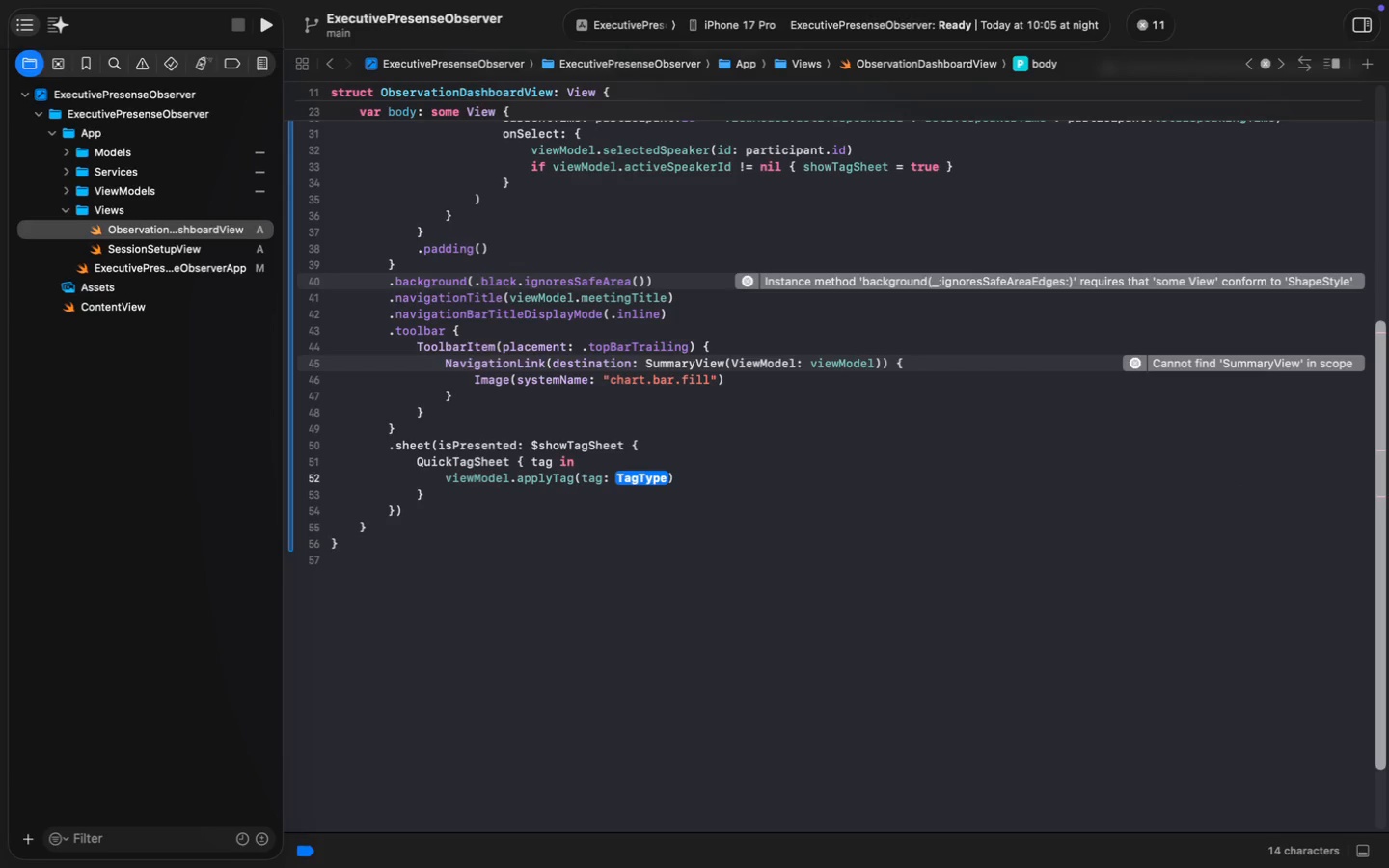 
type(tag)
key(Escape)
 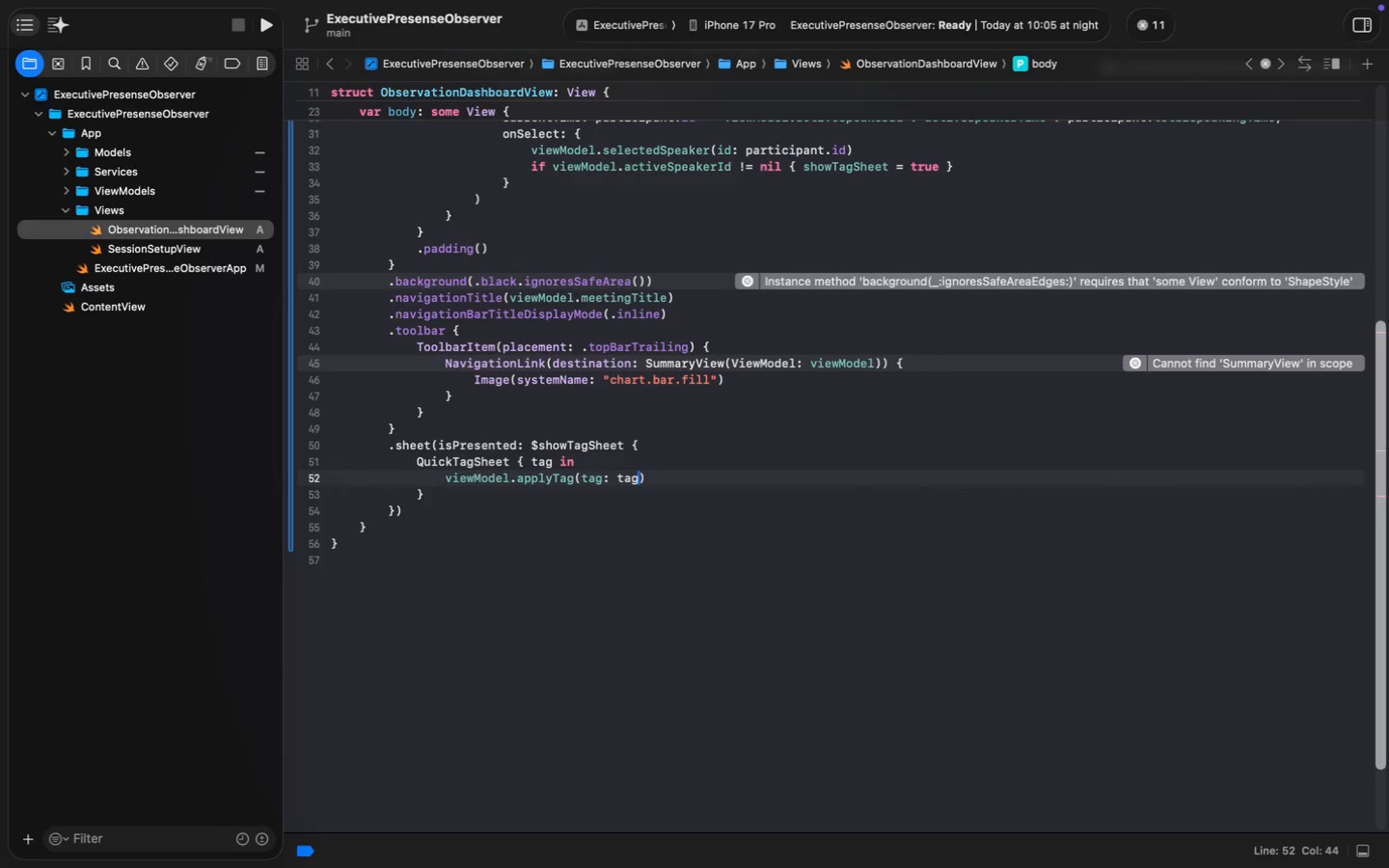 
key(ArrowDown)
 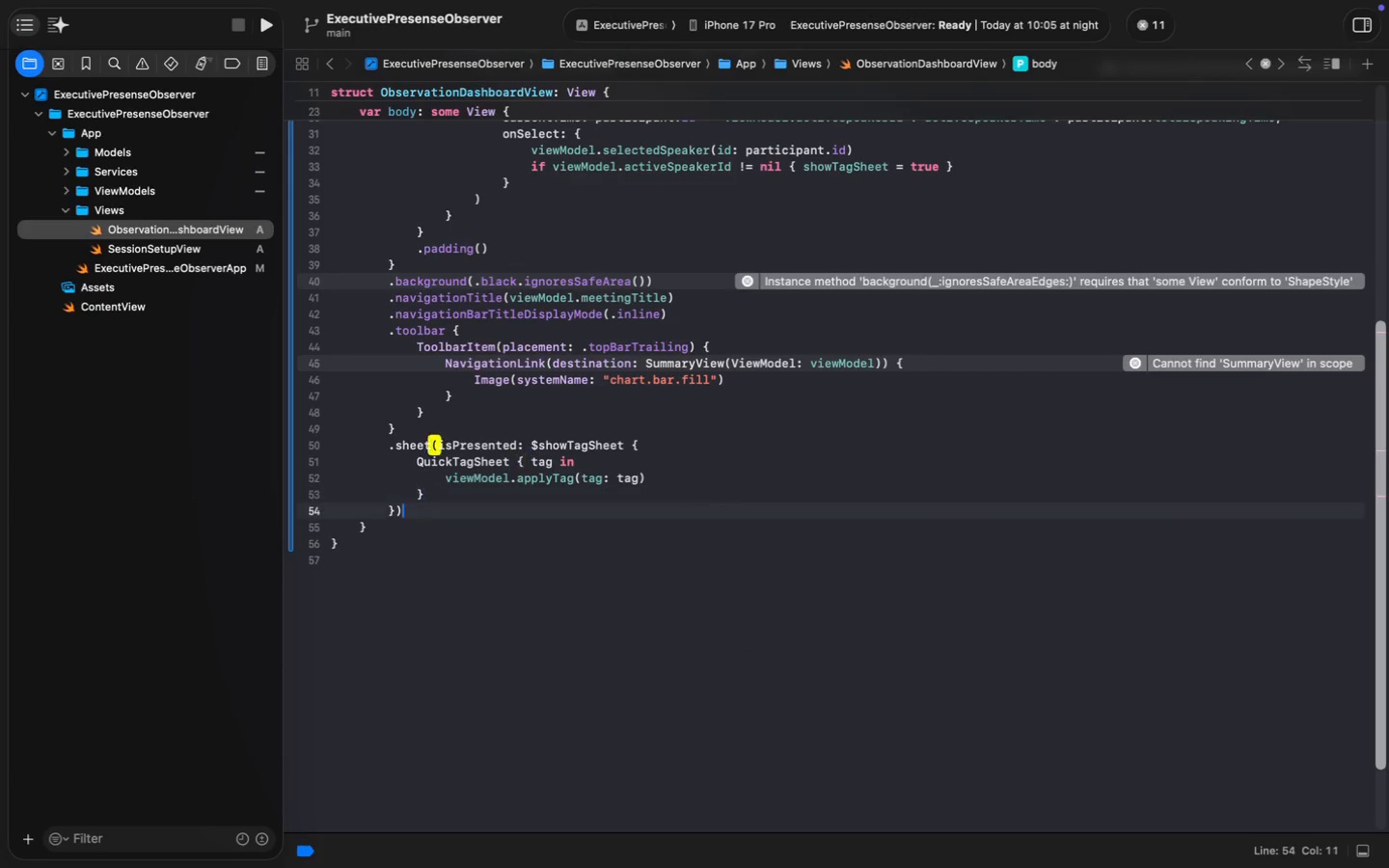 
key(ArrowDown)
 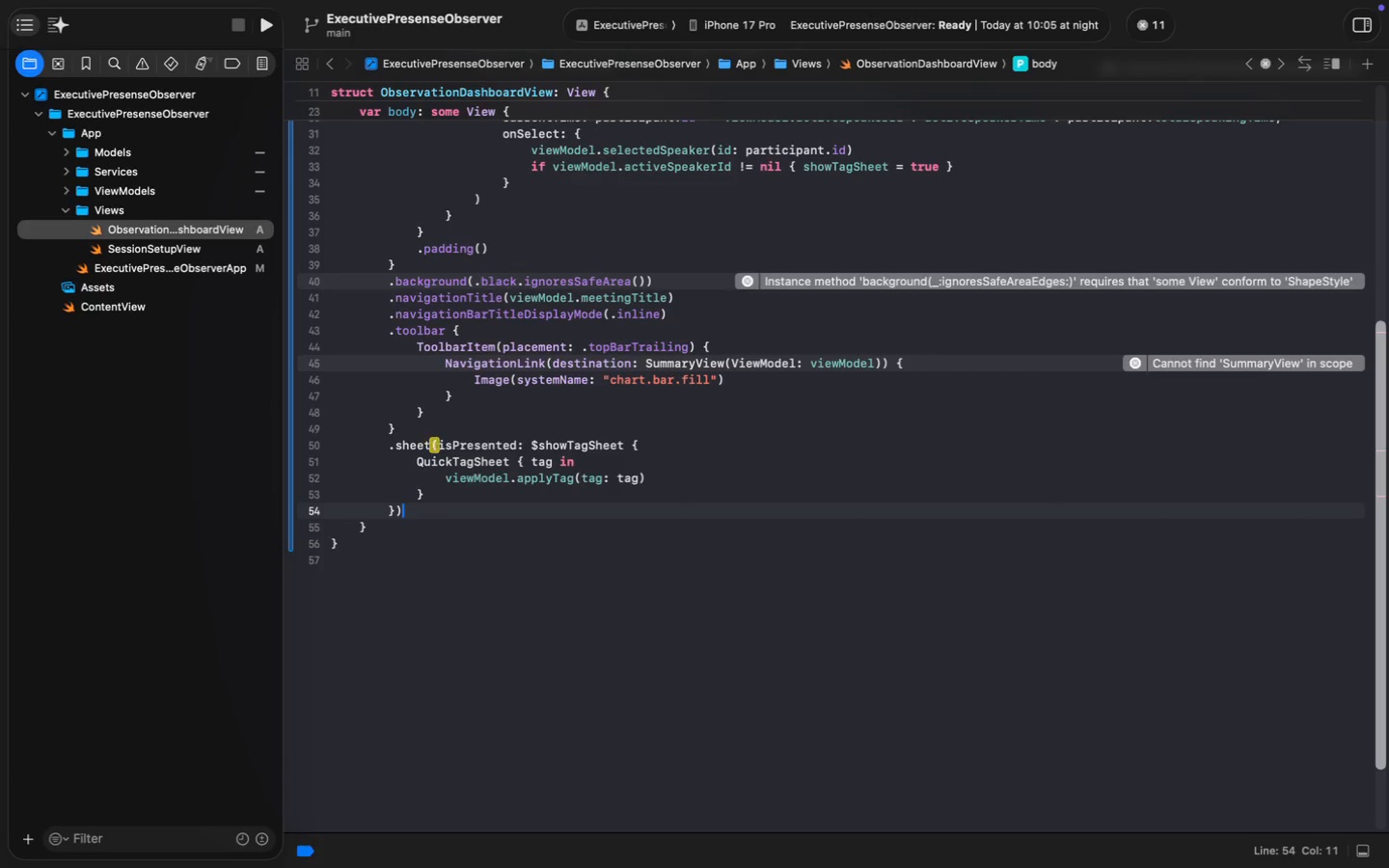 
key(Enter)
 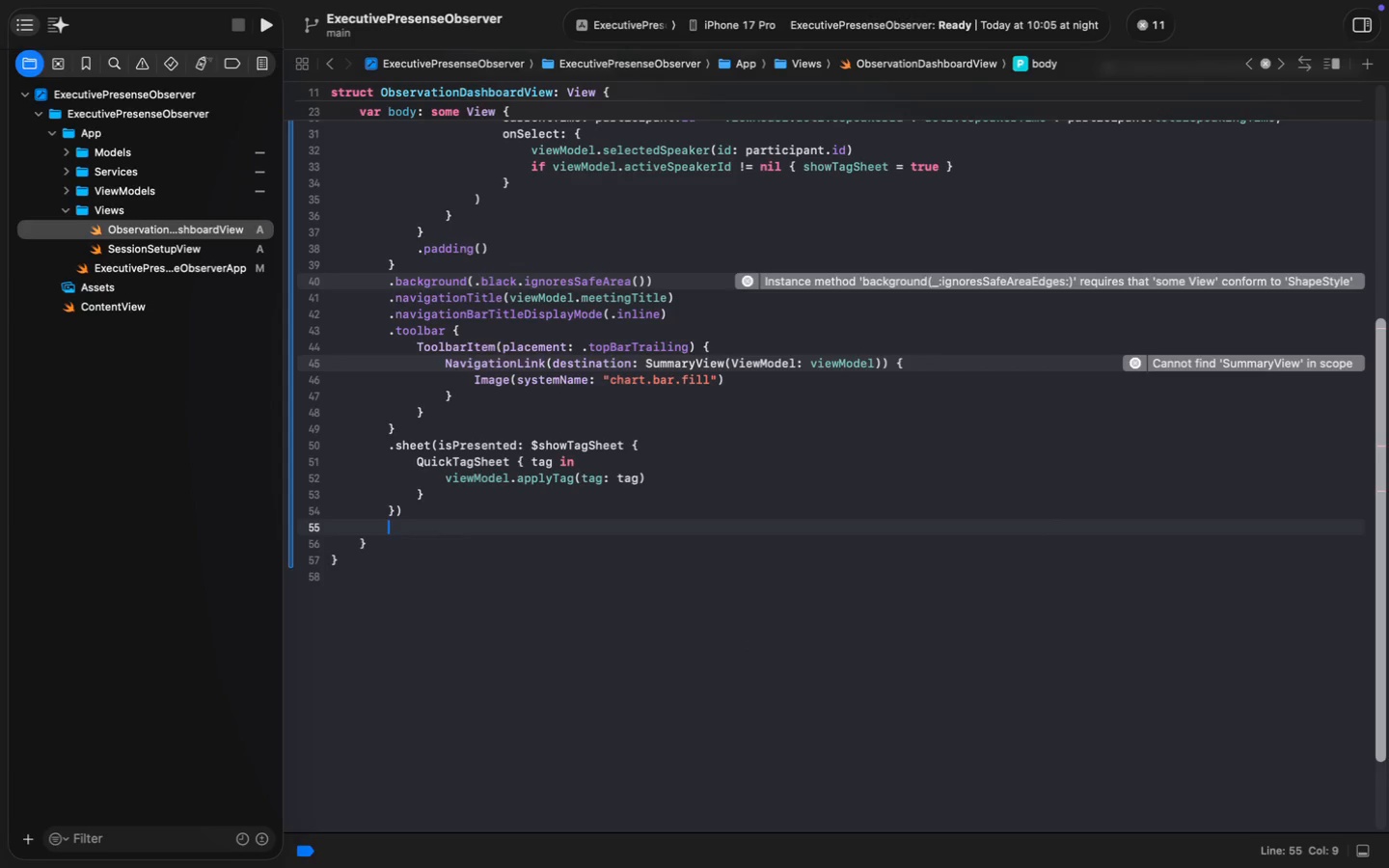 
key(Meta+Z)
 